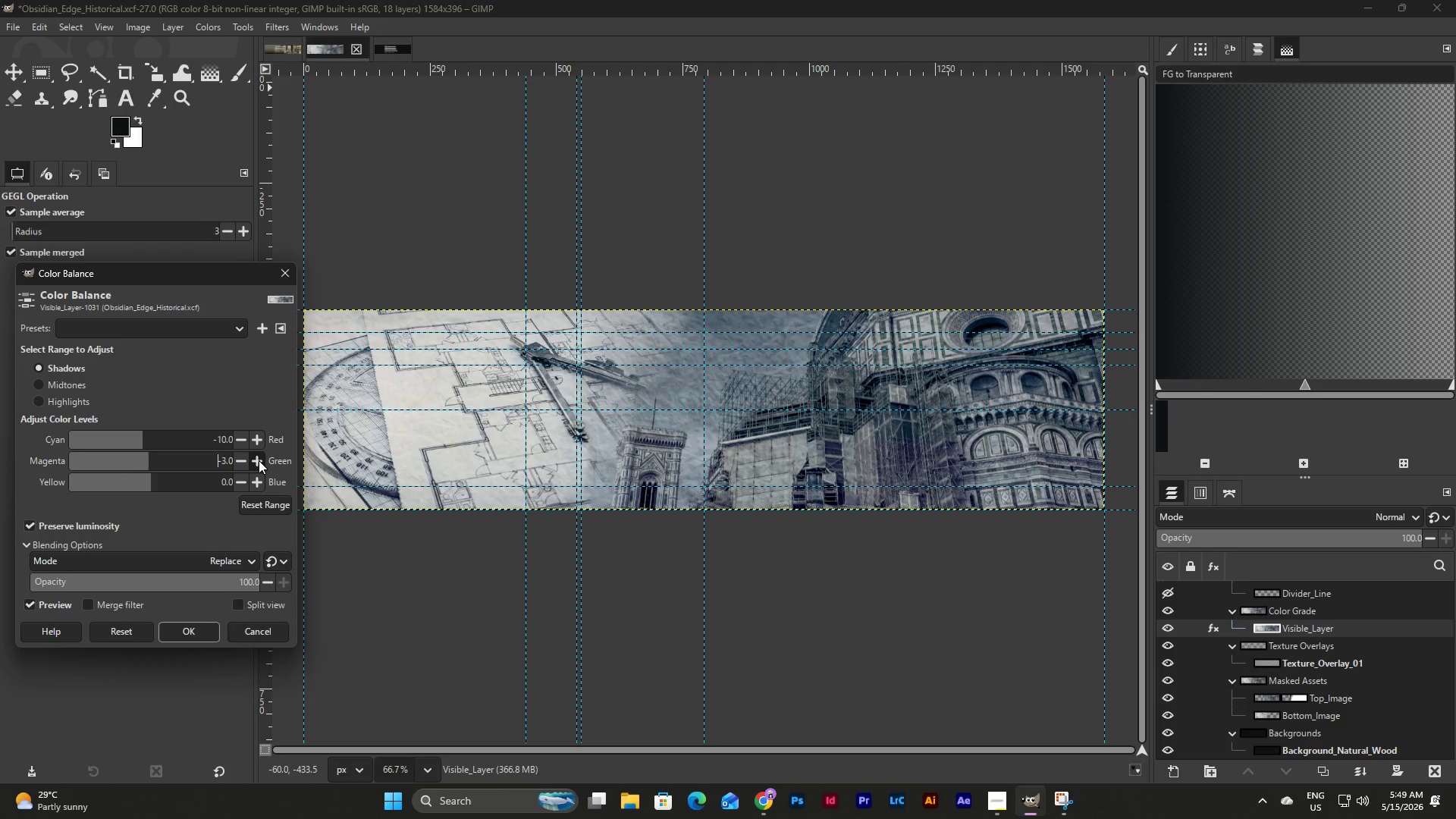 
triple_click([259, 460])
 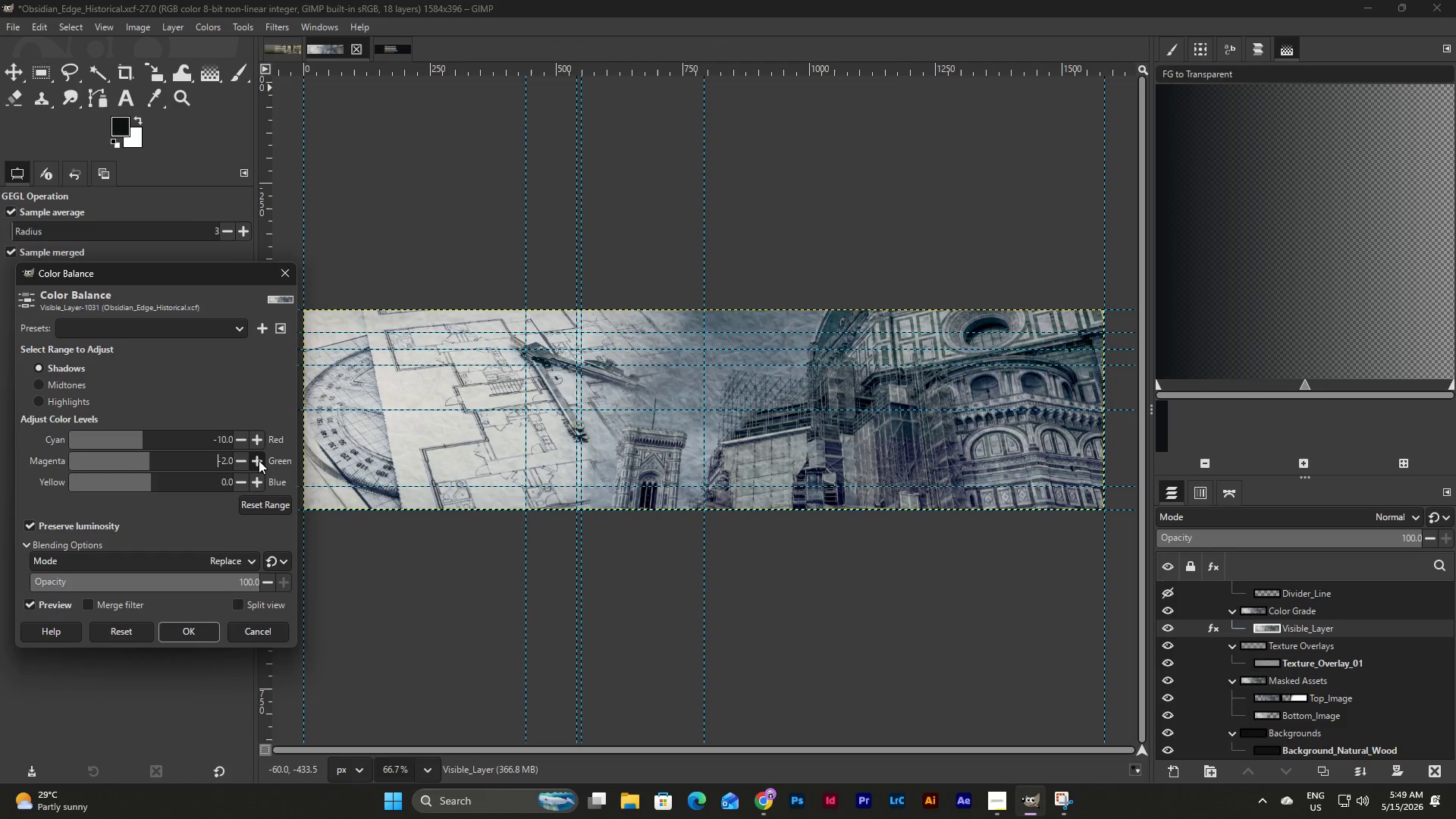 
triple_click([259, 460])
 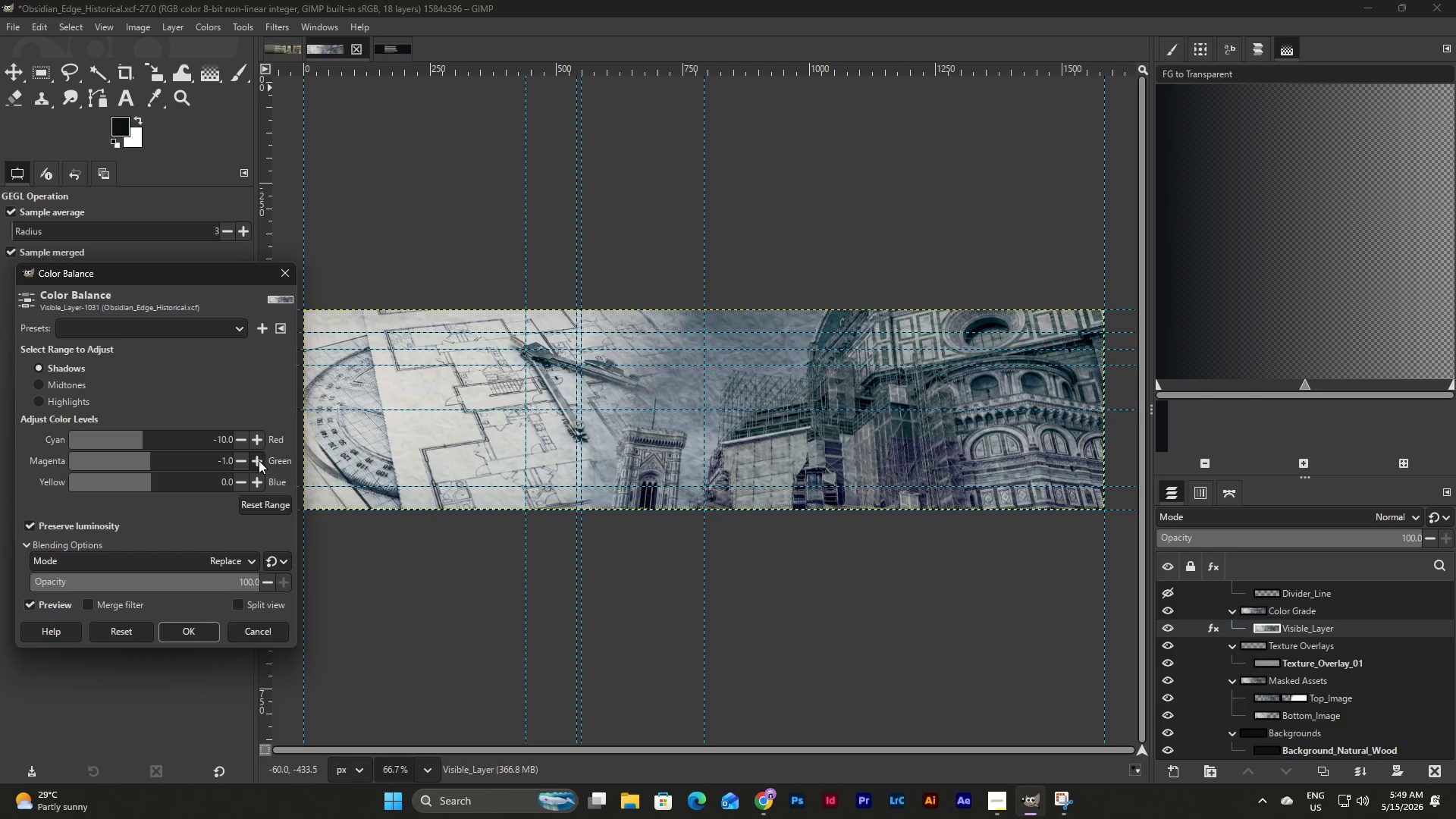 
triple_click([259, 460])
 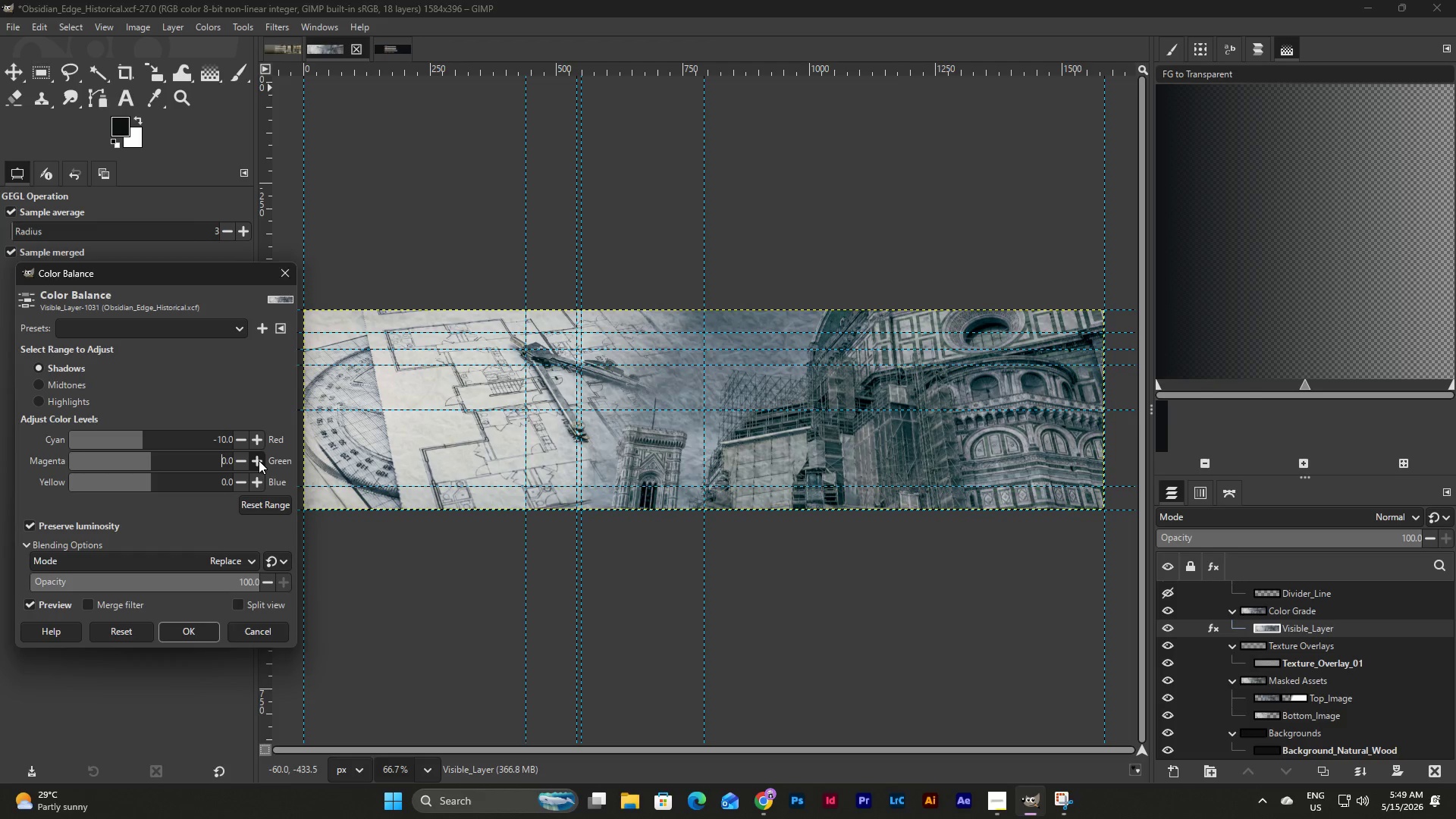 
left_click([259, 460])
 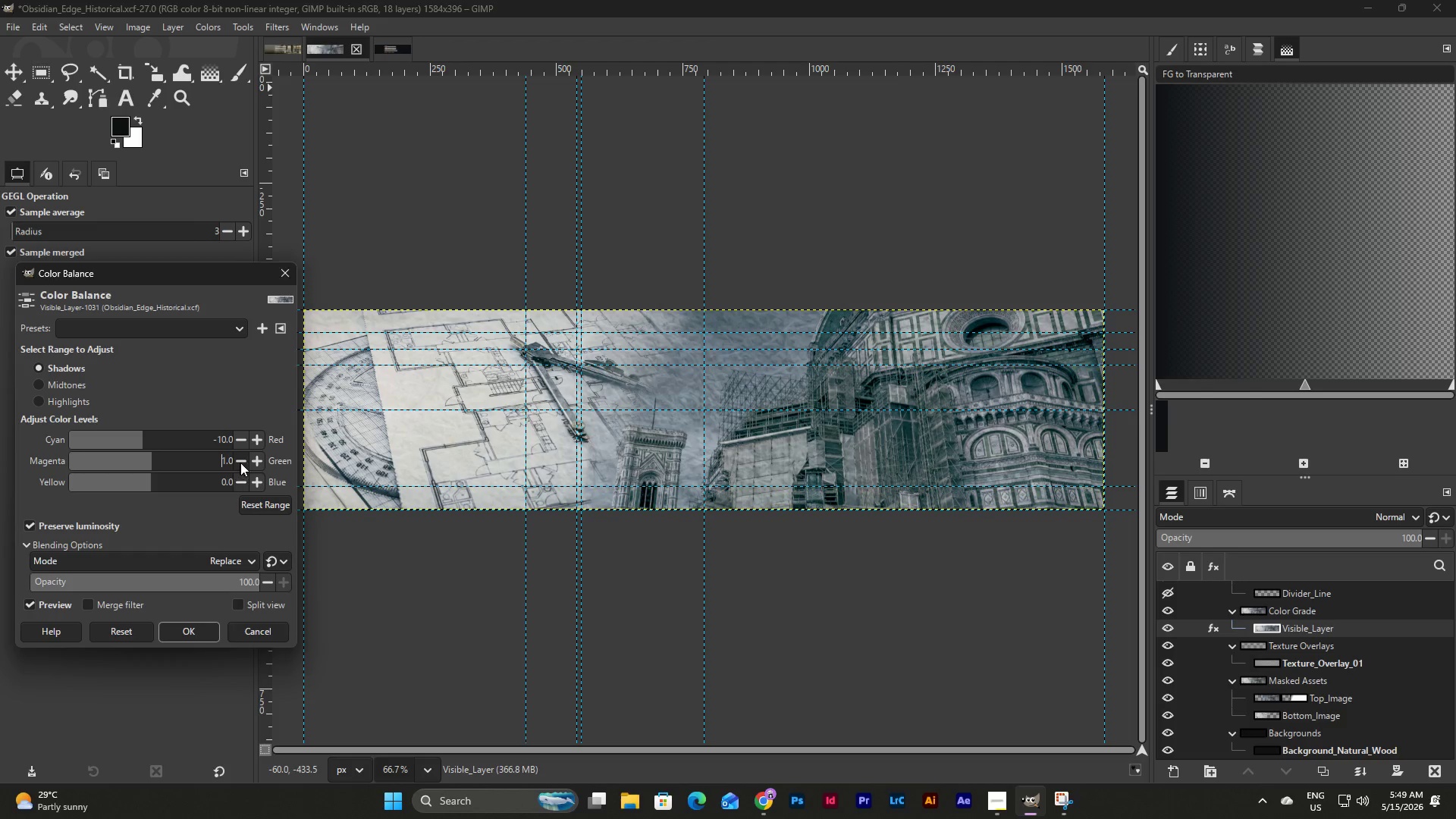 
double_click([241, 462])
 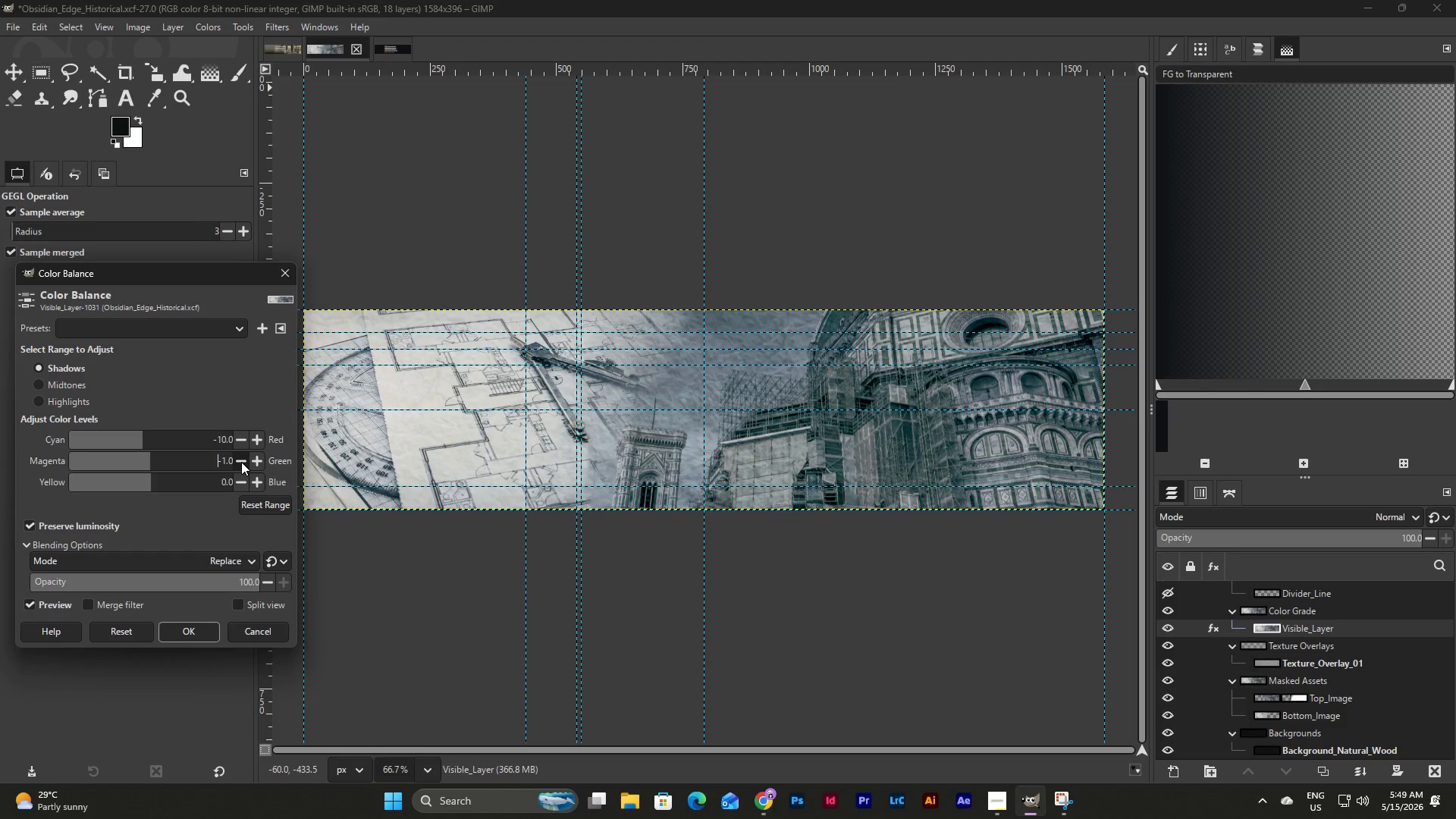 
triple_click([241, 462])
 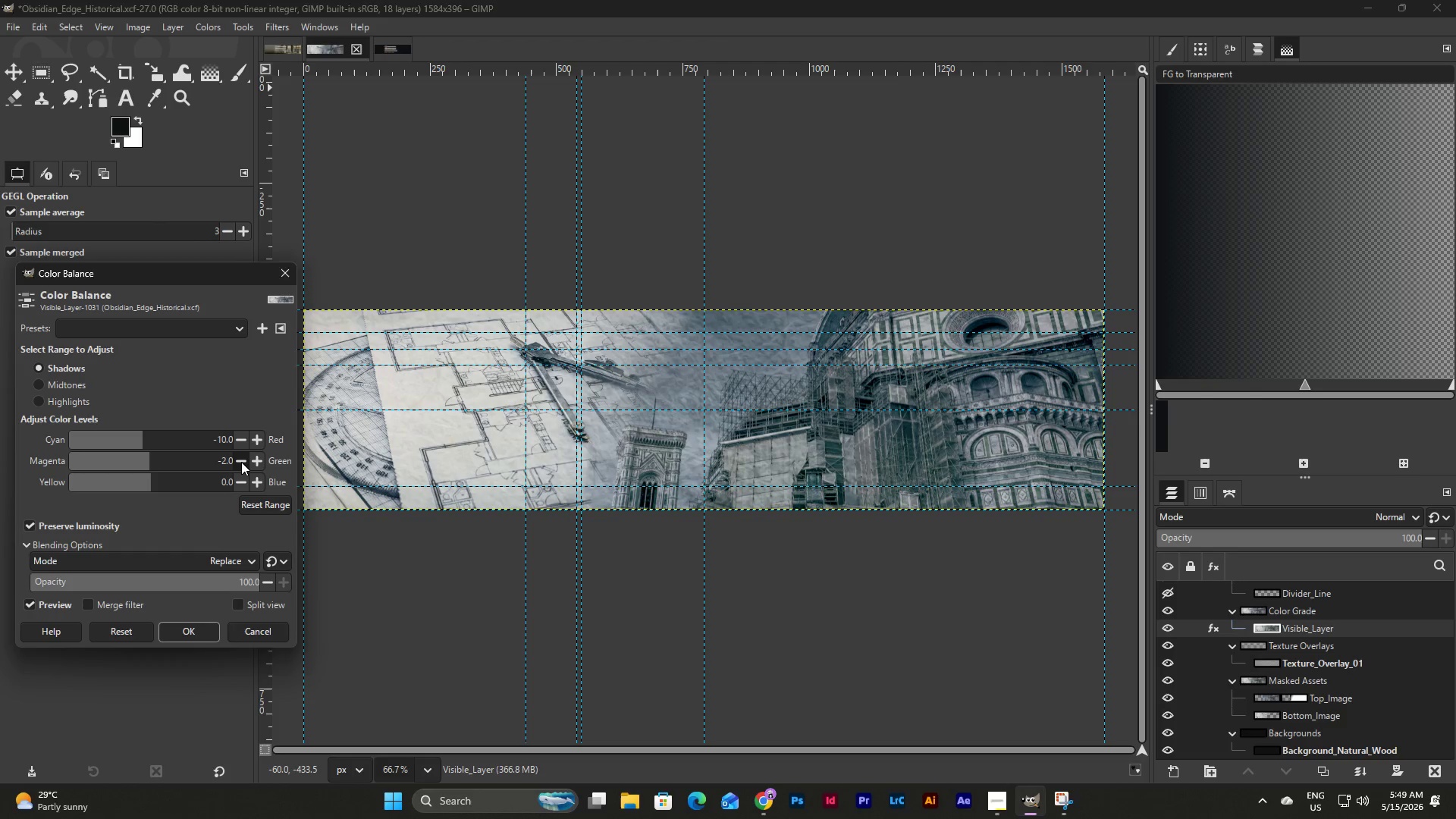 
left_click([241, 462])
 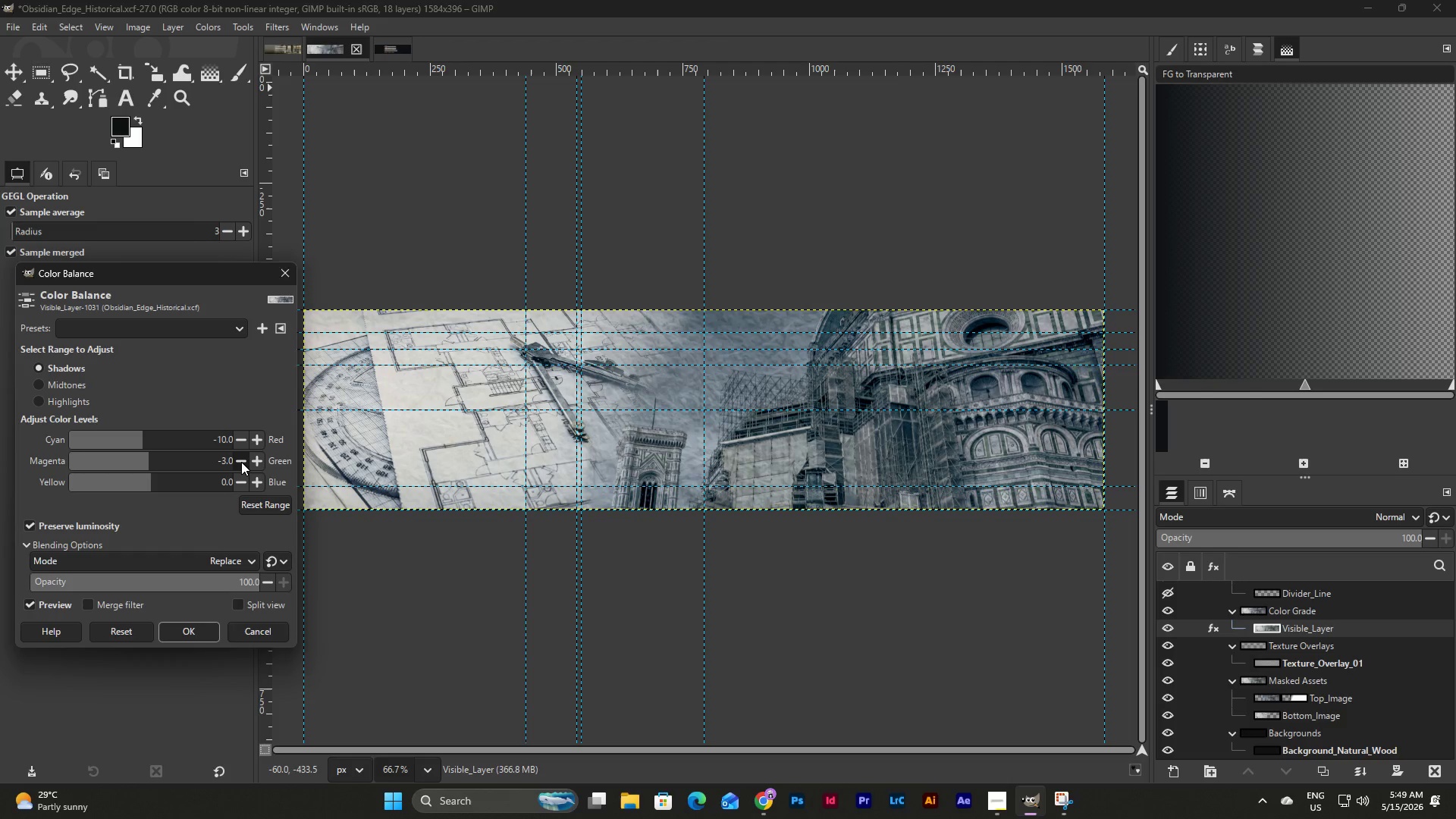 
left_click([241, 462])
 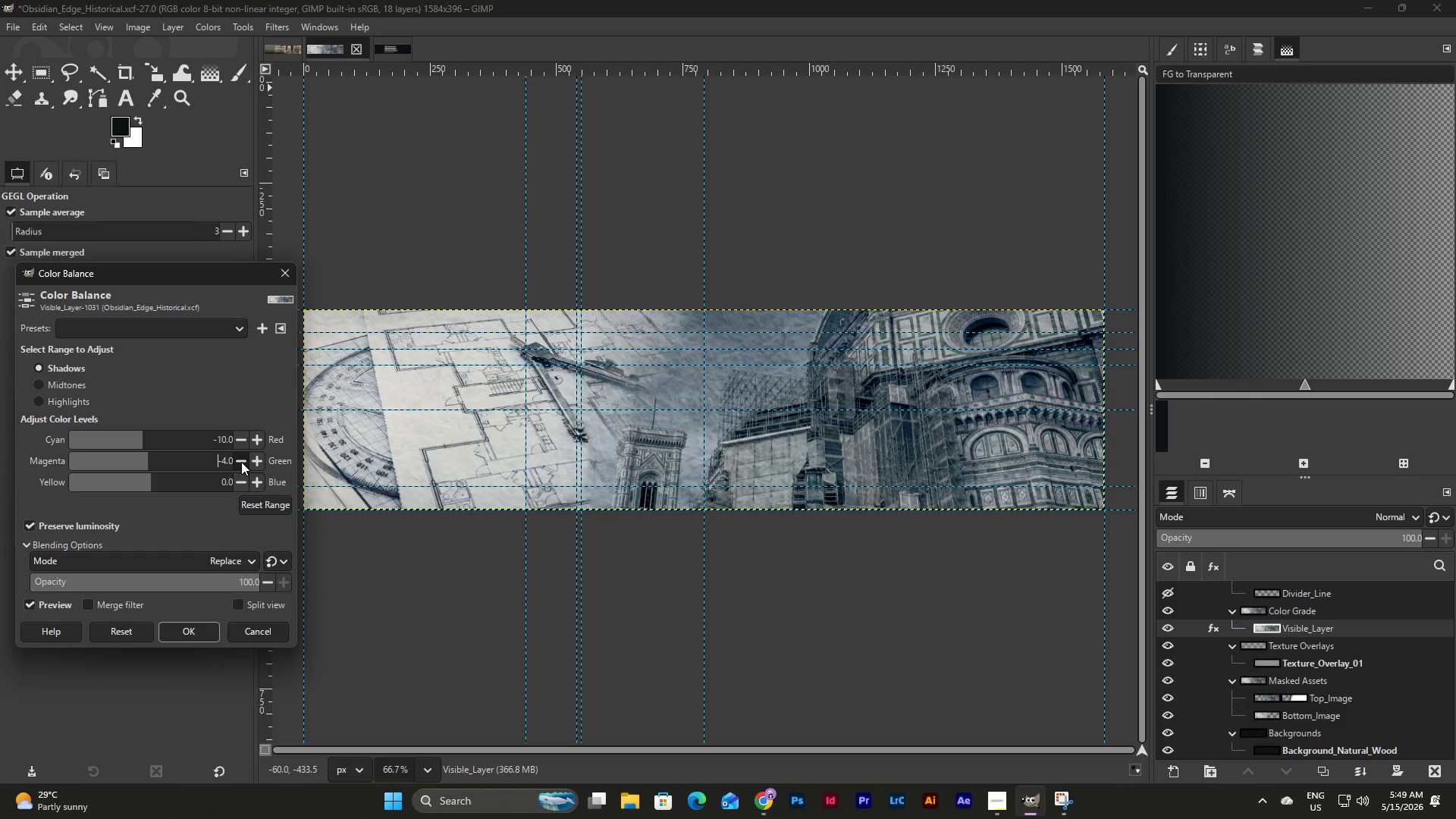 
left_click([241, 462])
 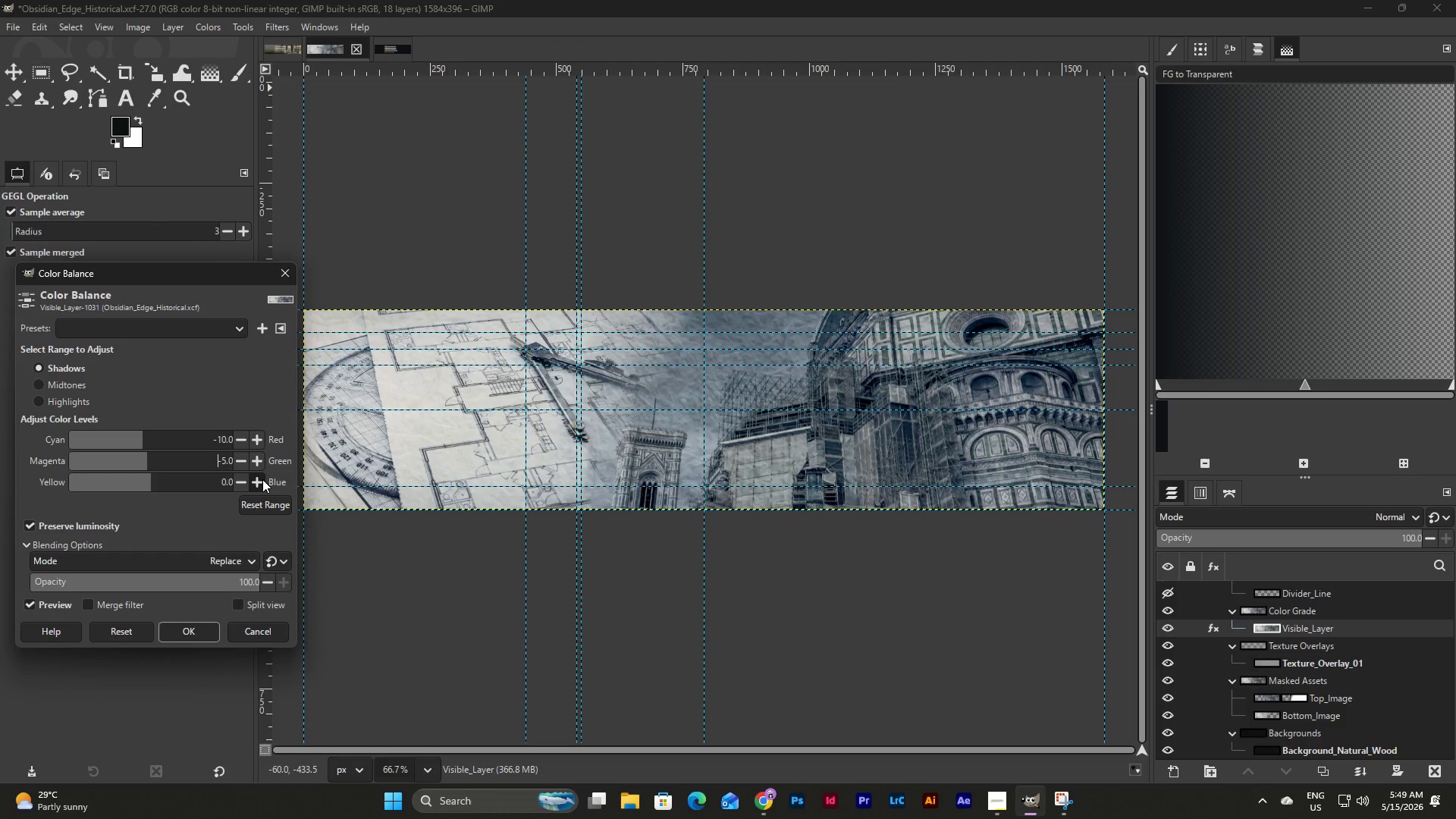 
double_click([262, 479])
 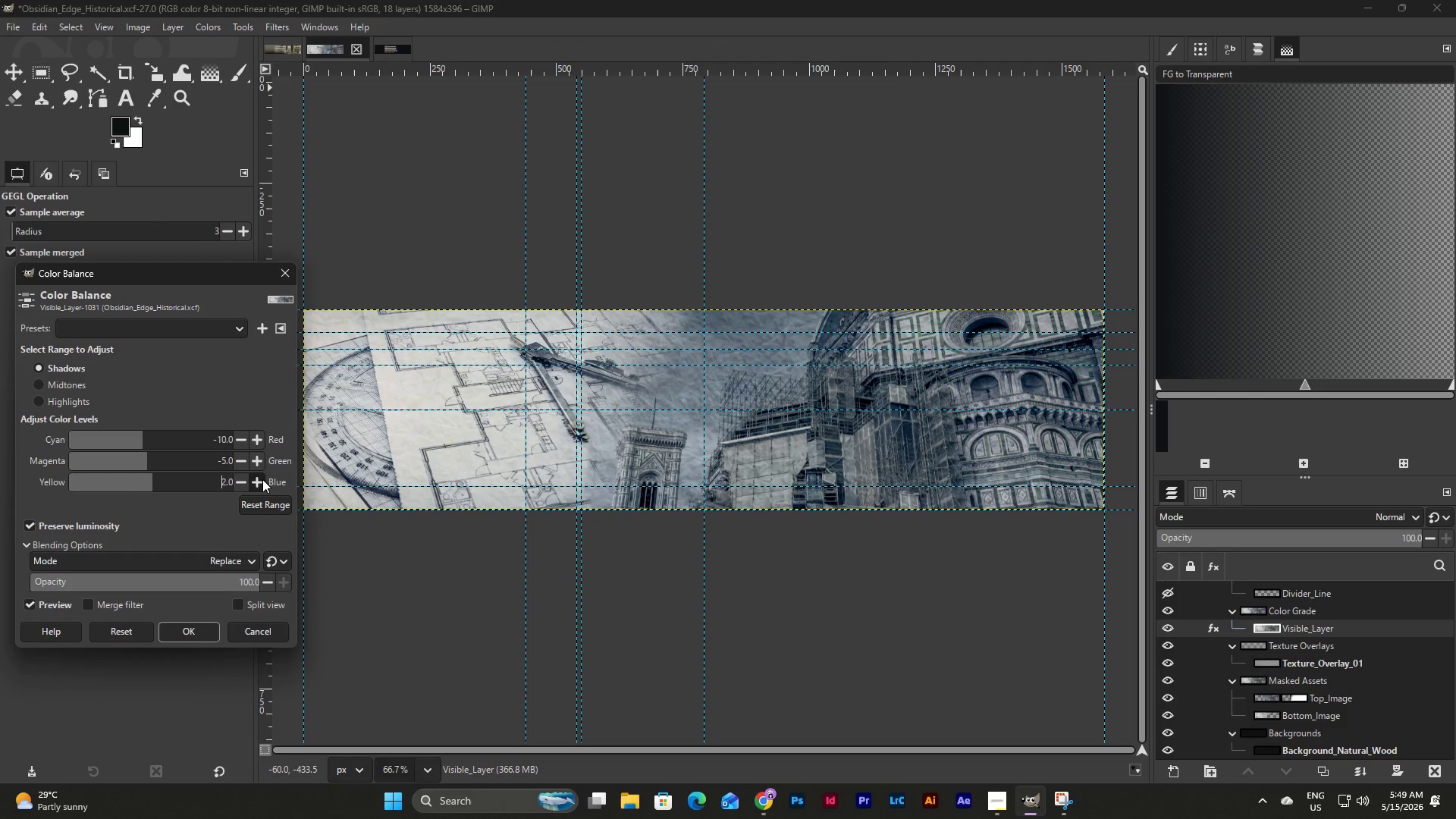 
triple_click([262, 479])
 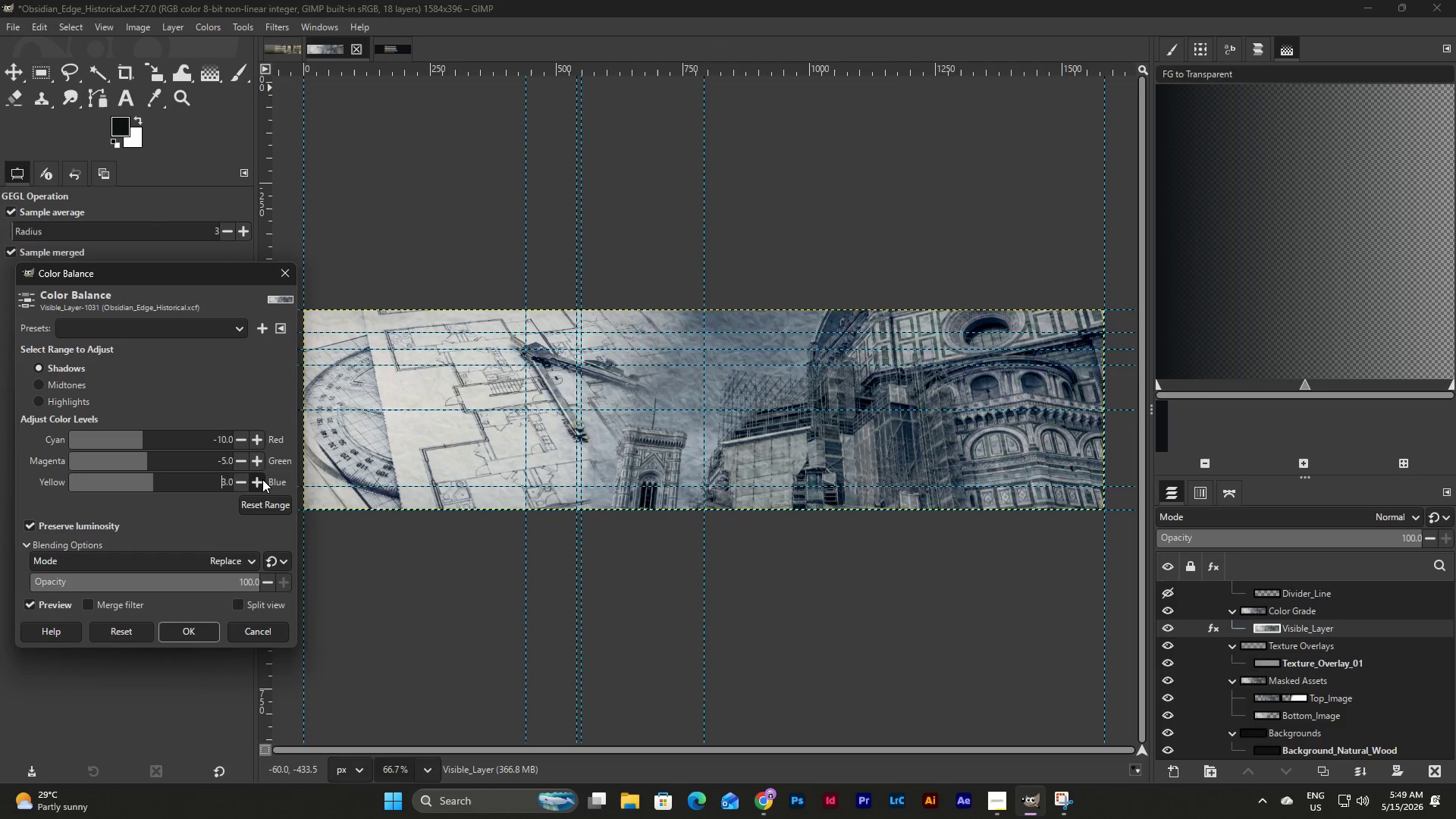 
triple_click([262, 479])
 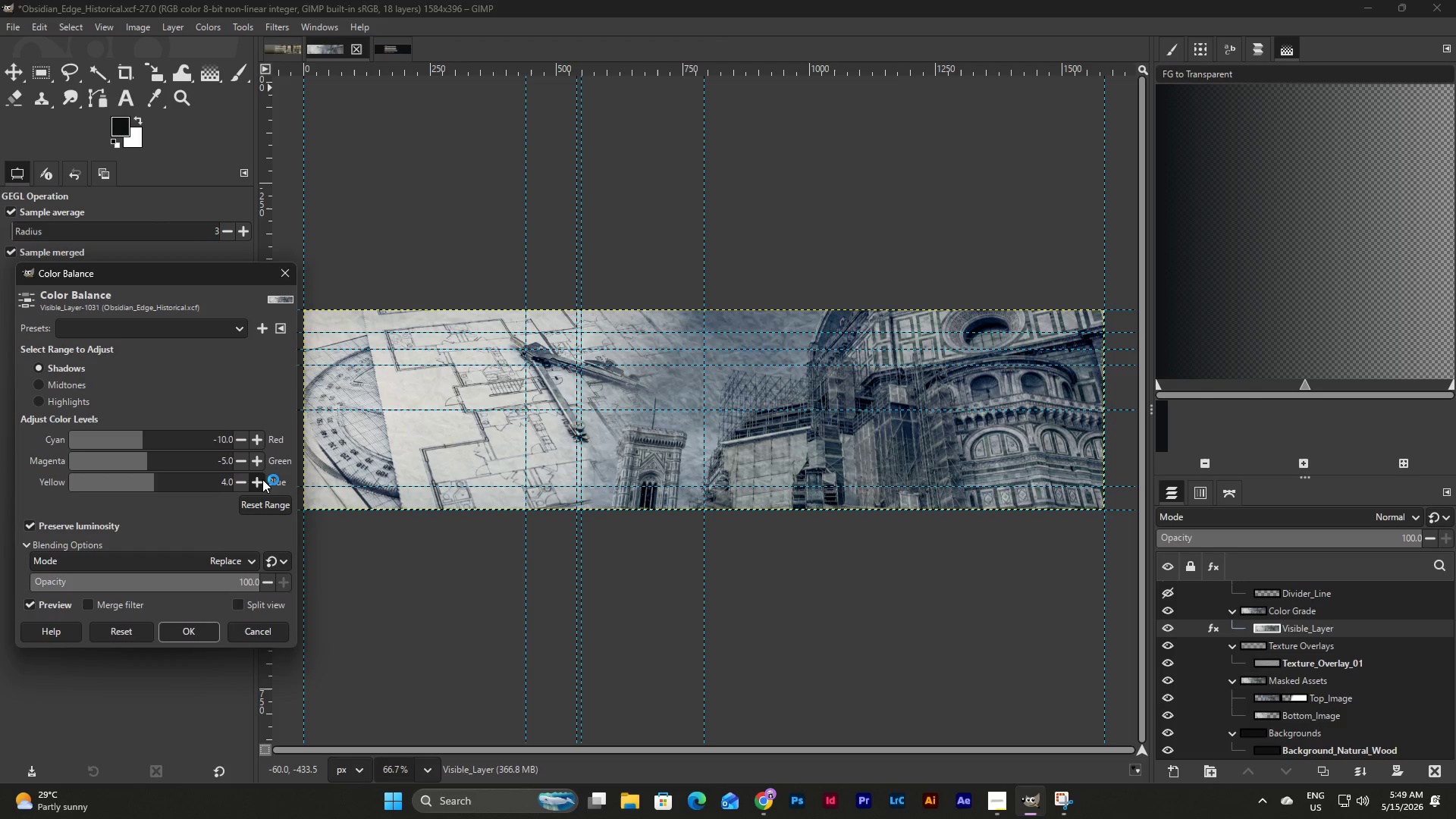 
triple_click([262, 479])
 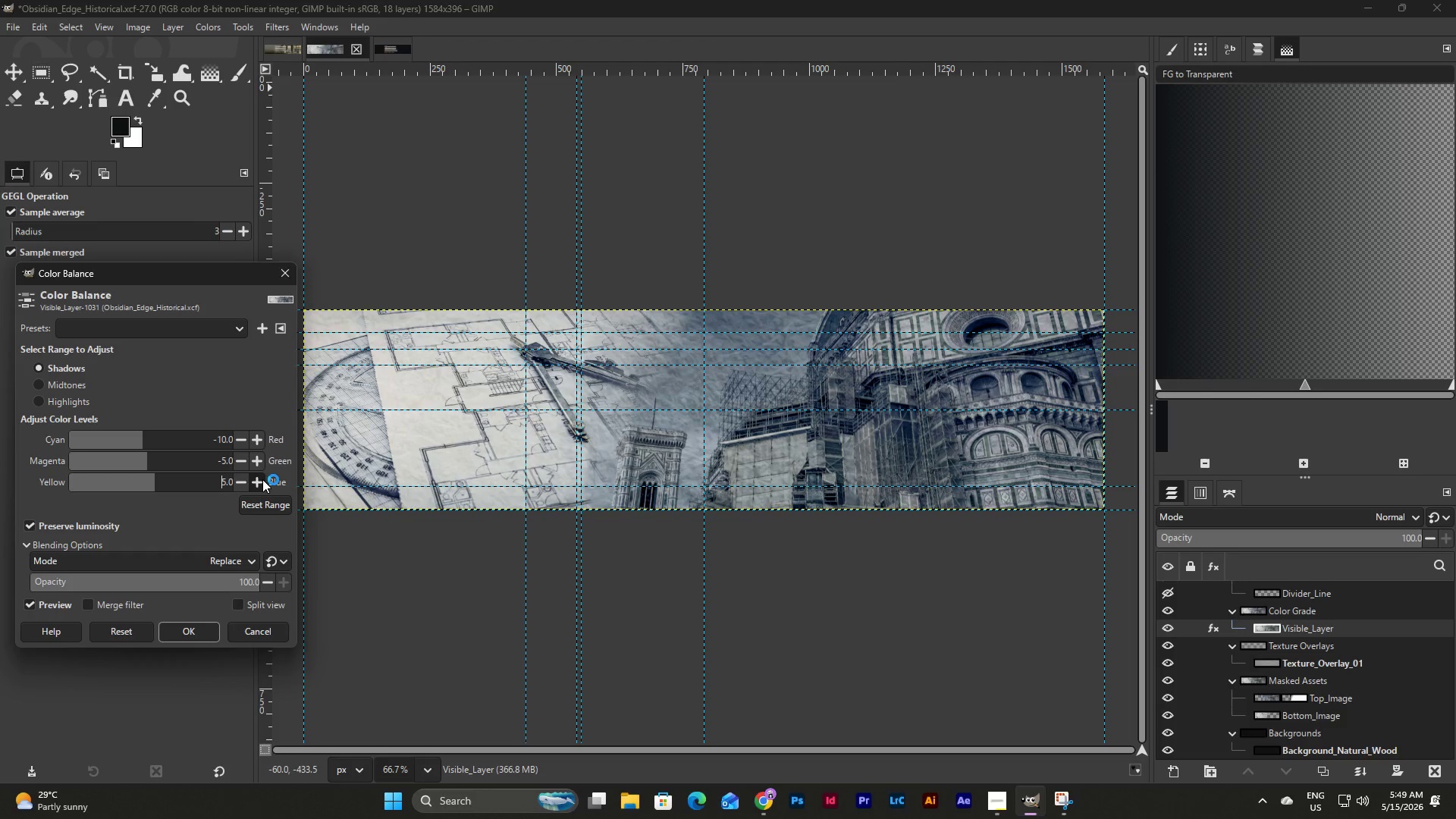 
triple_click([262, 479])
 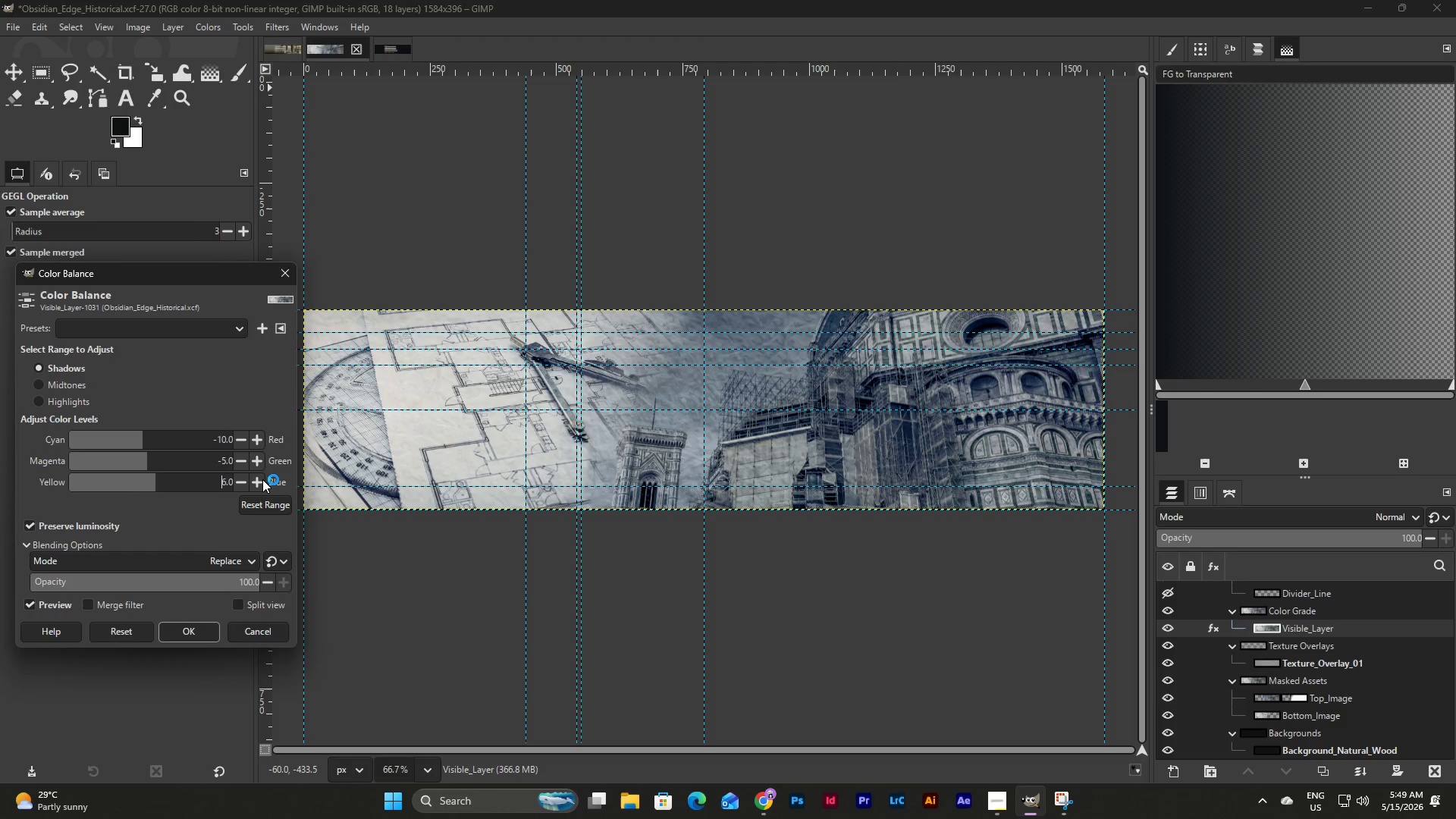 
triple_click([262, 479])
 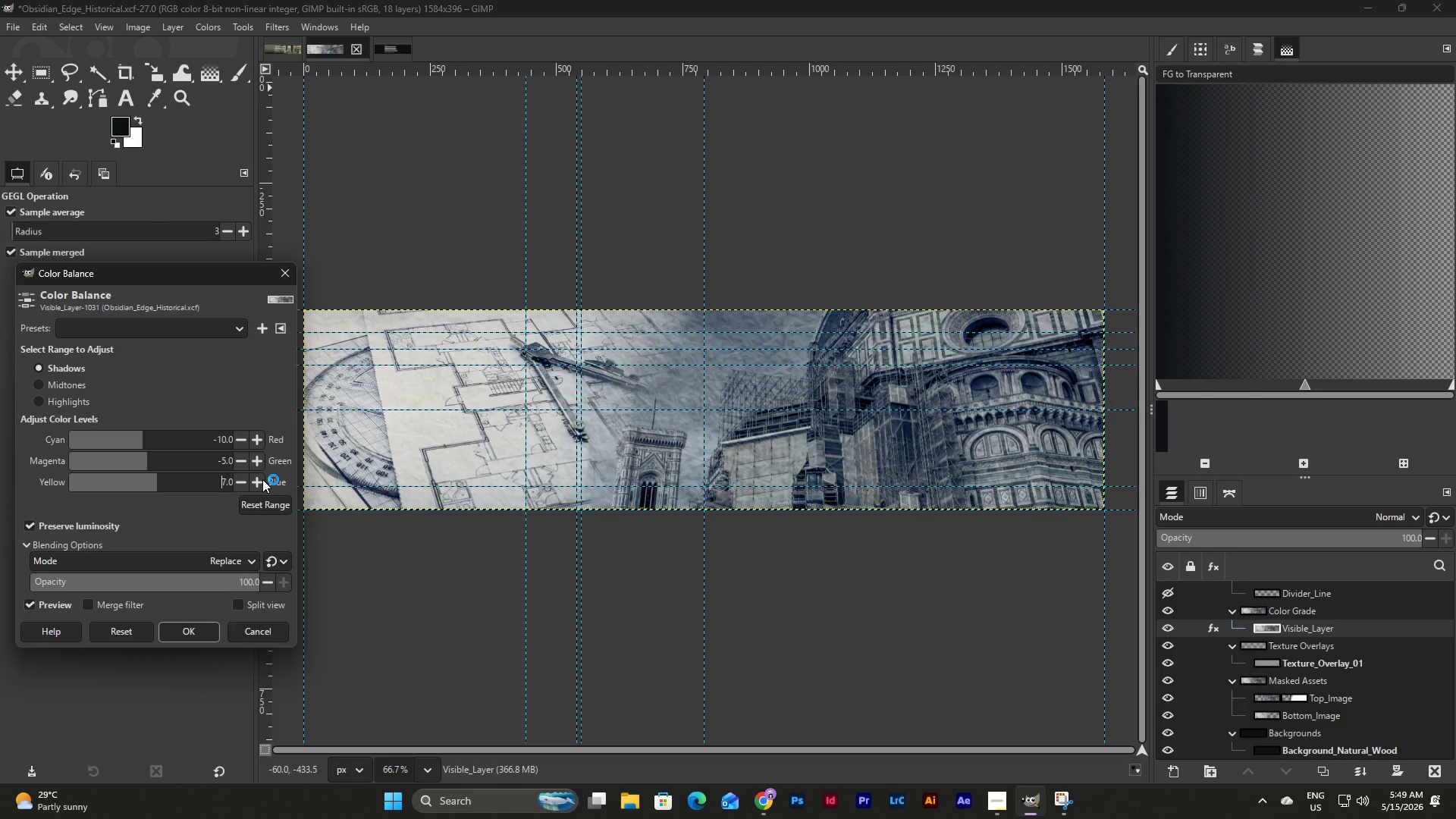 
triple_click([262, 479])
 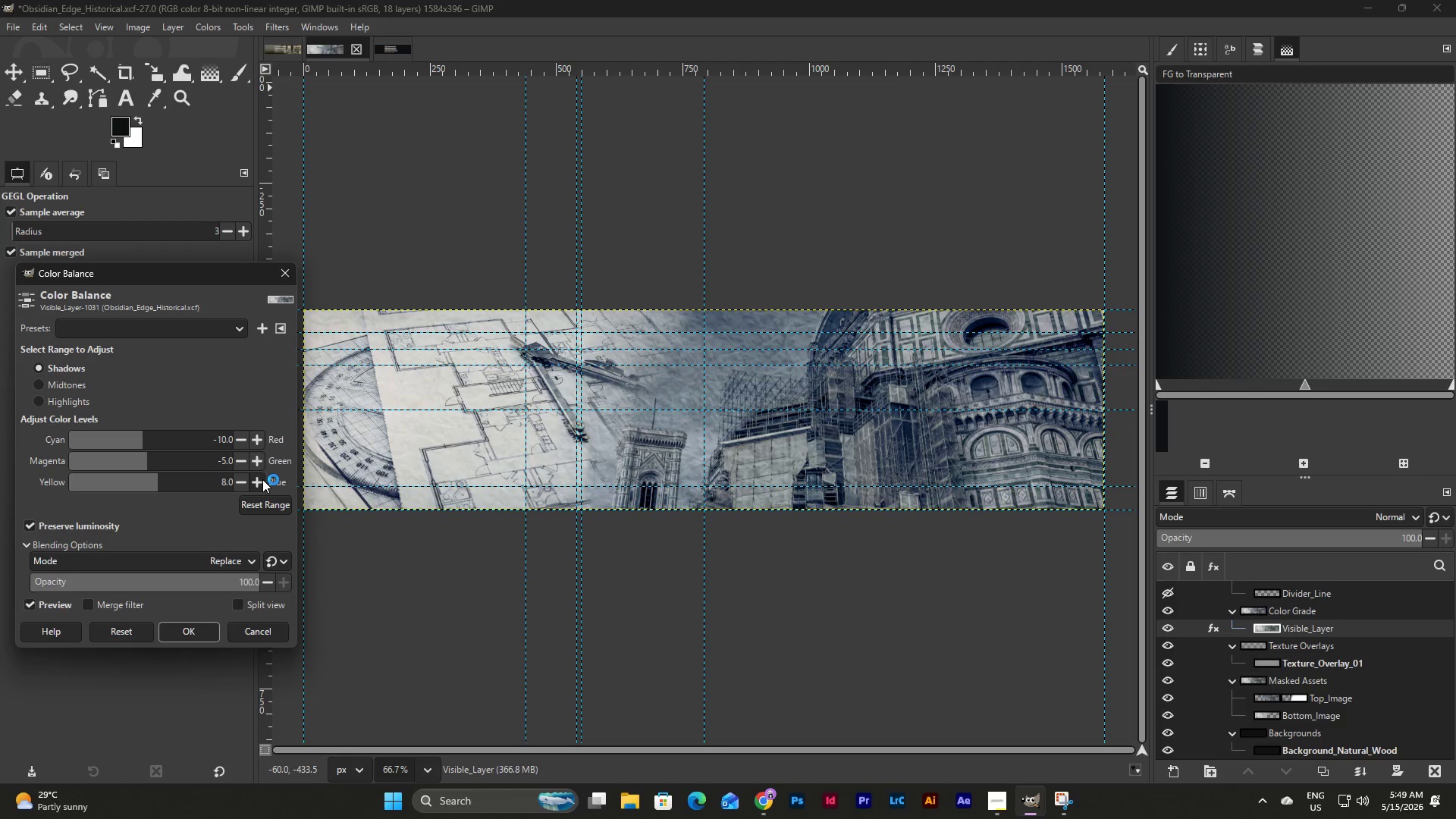 
triple_click([262, 479])
 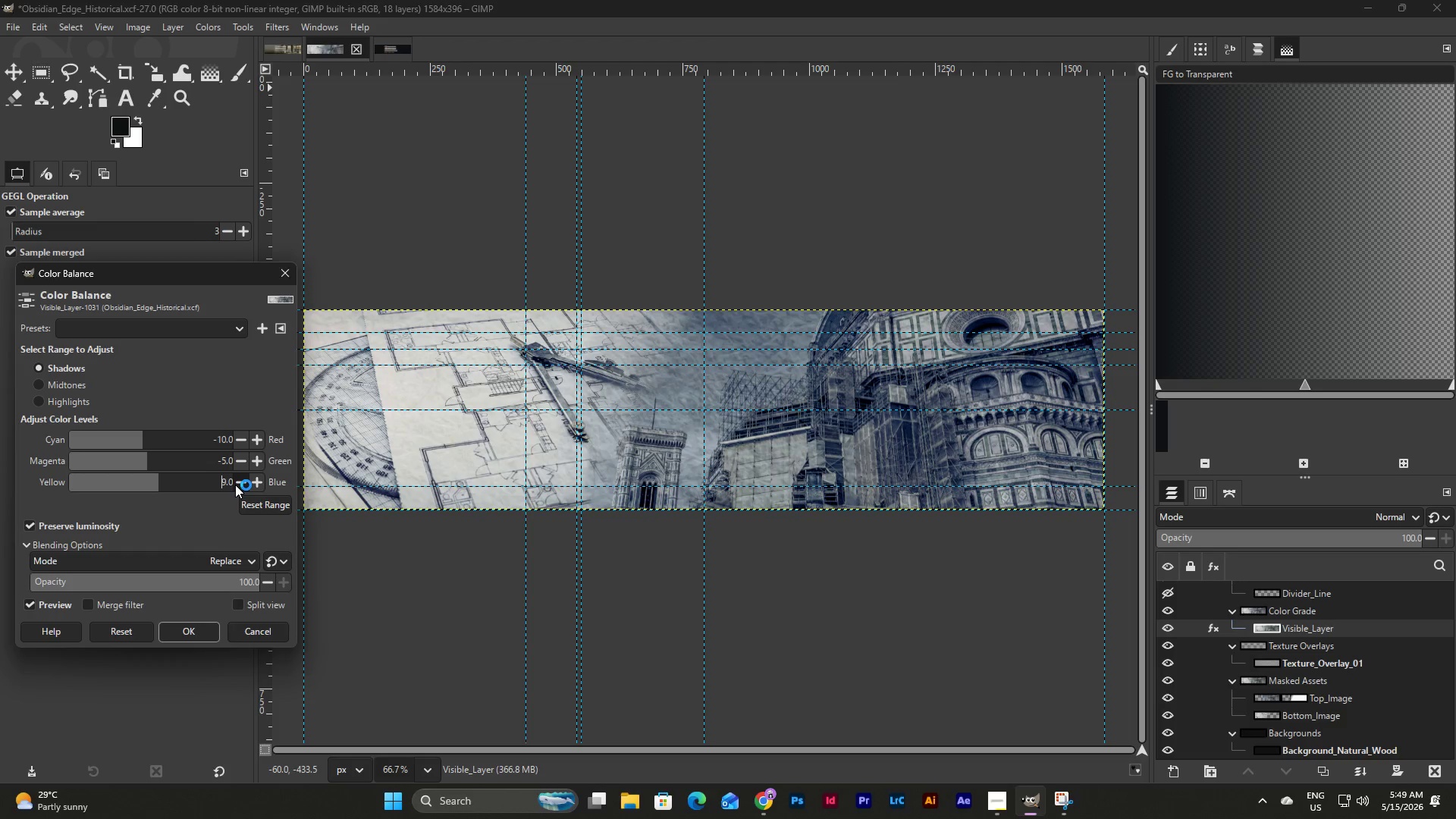 
double_click([239, 483])
 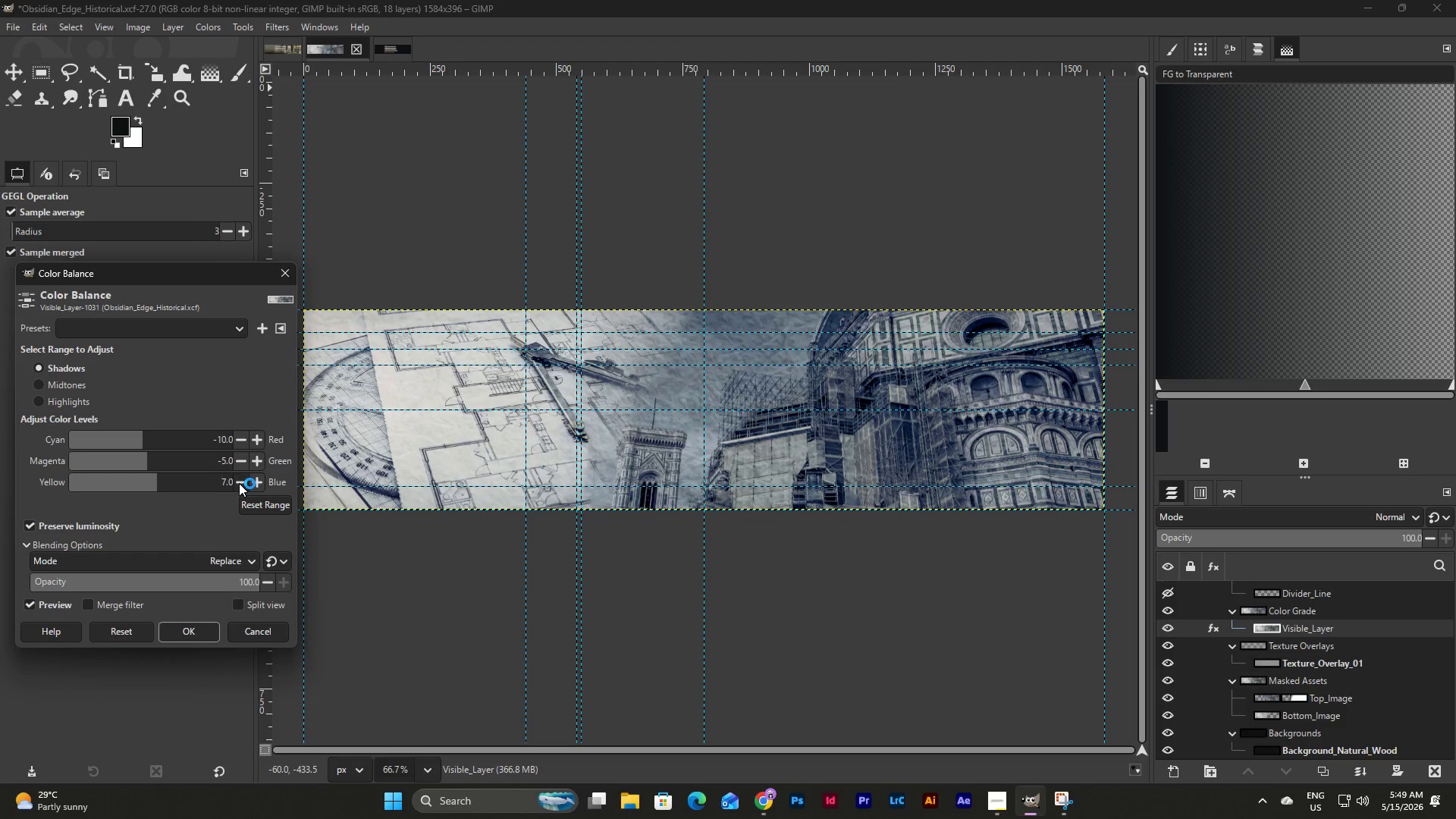 
triple_click([239, 483])
 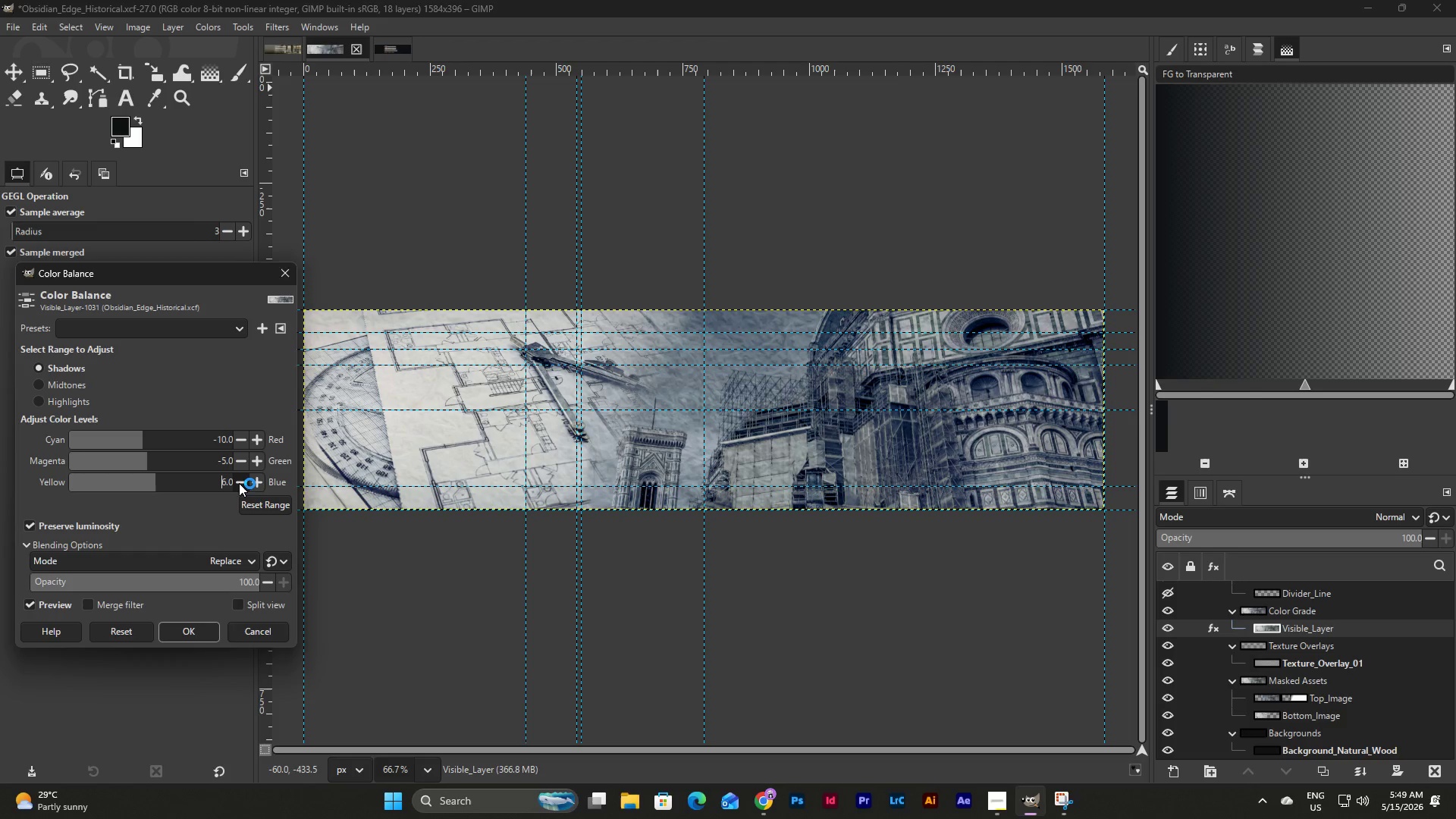 
triple_click([239, 483])
 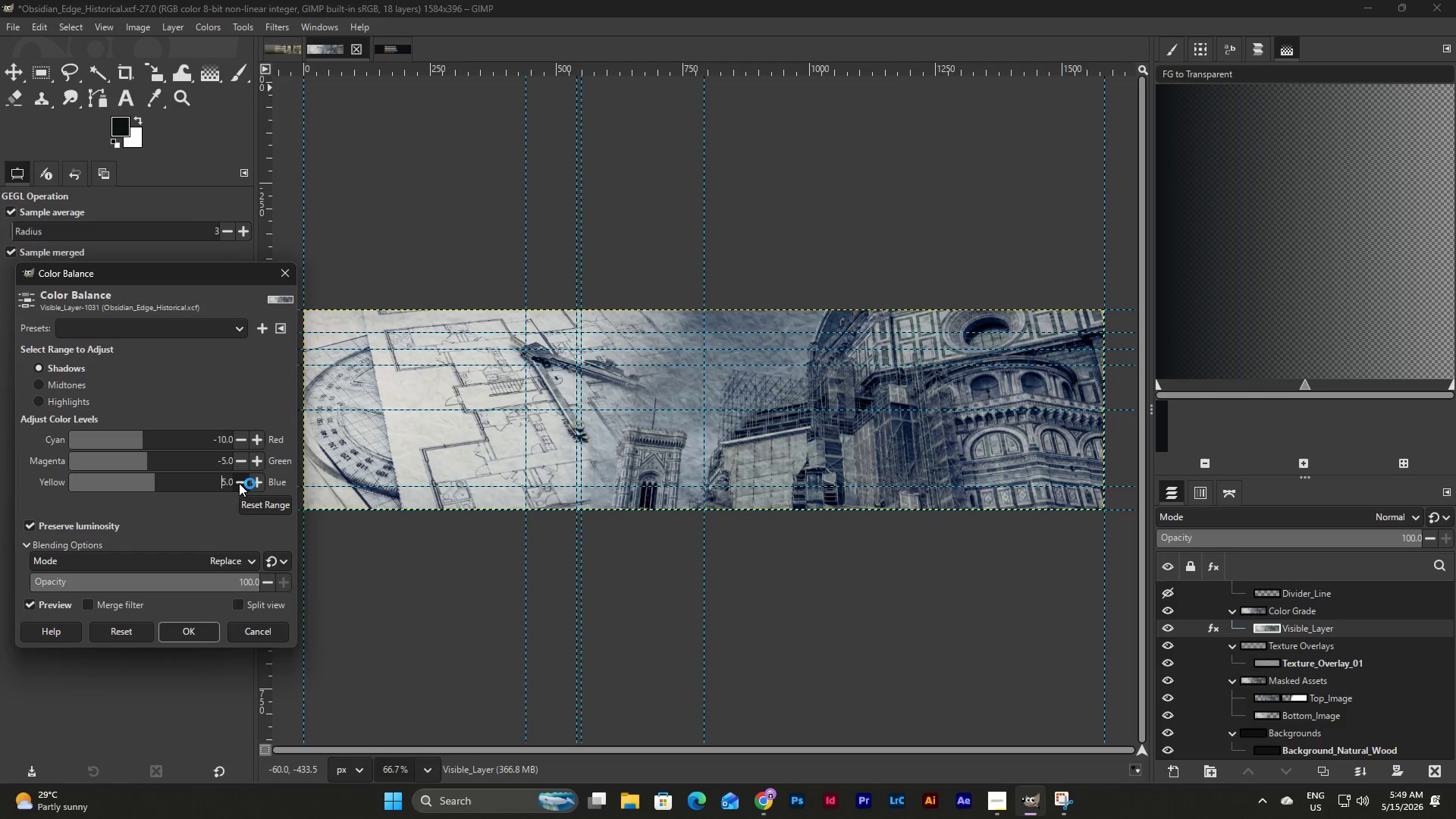 
triple_click([239, 483])
 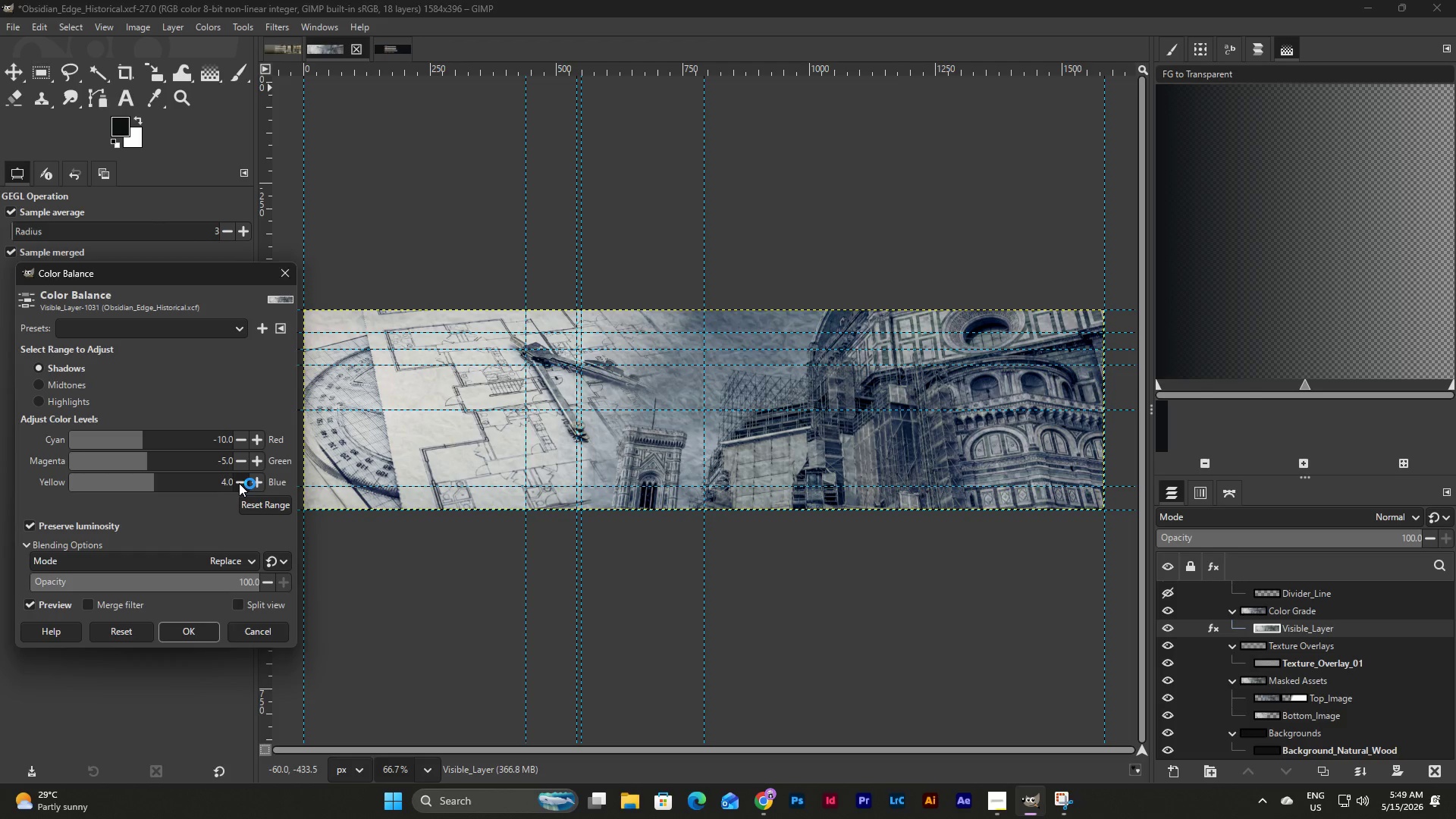 
left_click([239, 483])
 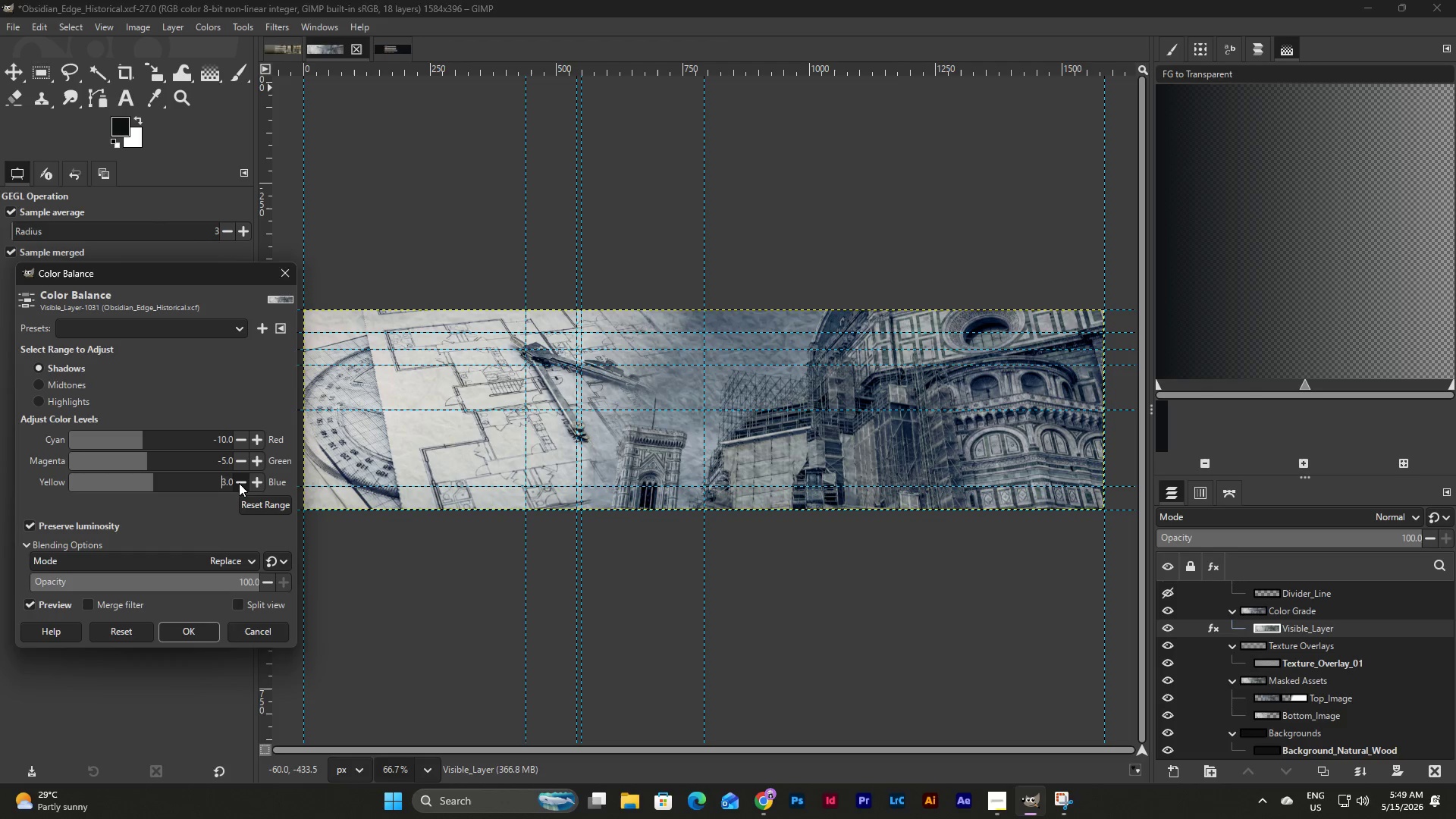 
left_click([239, 483])
 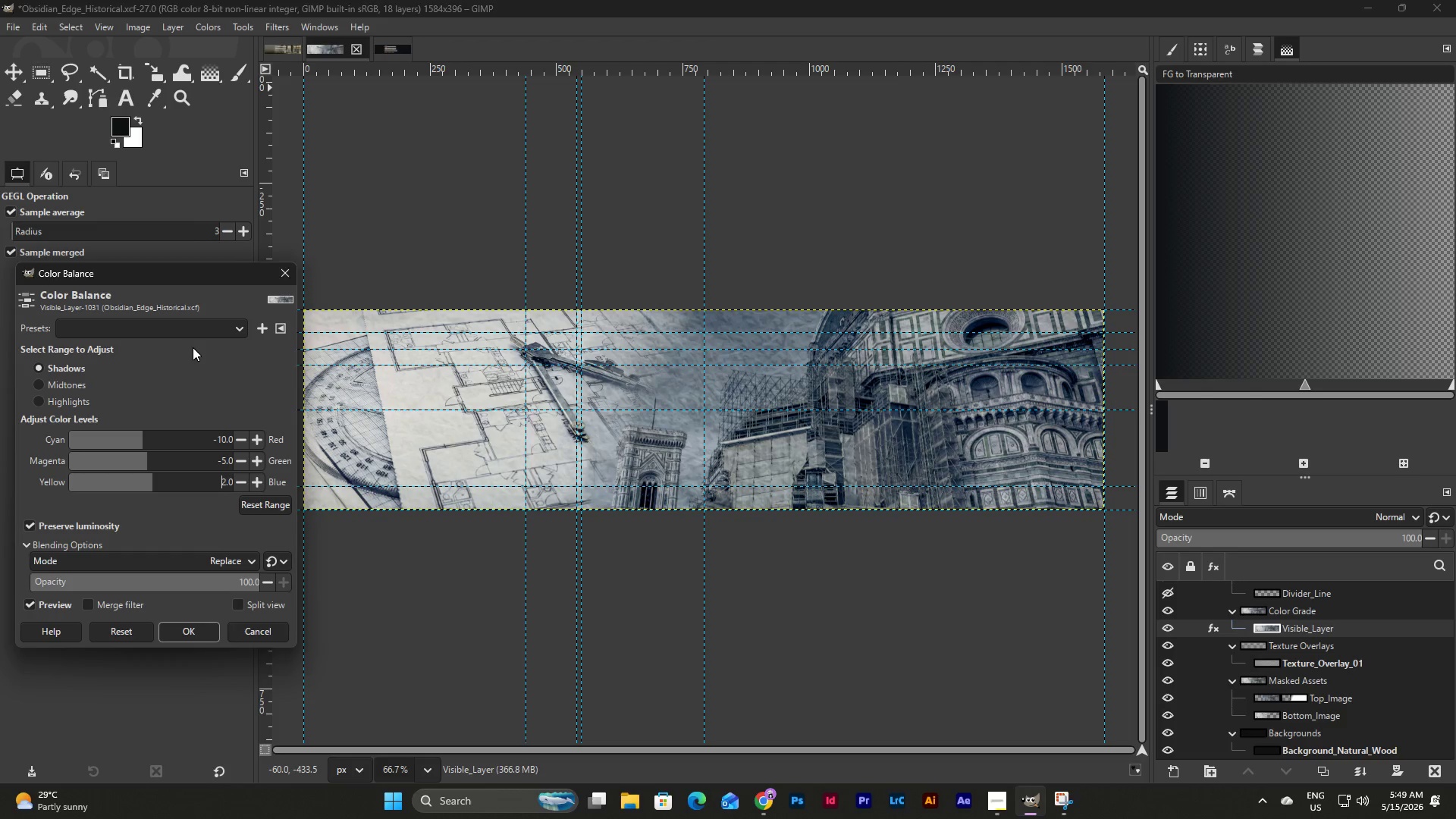 
left_click([60, 388])
 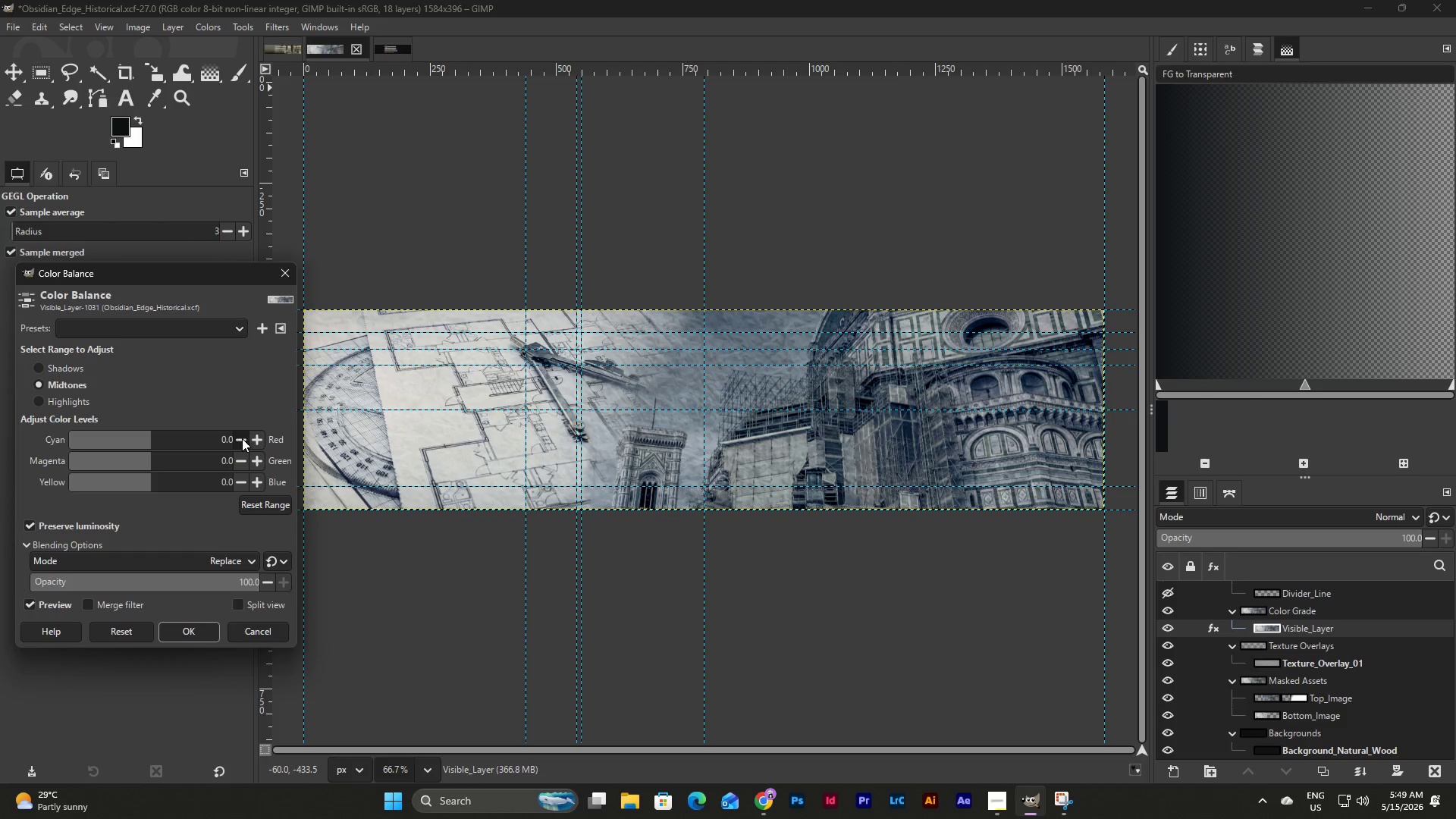 
double_click([241, 438])
 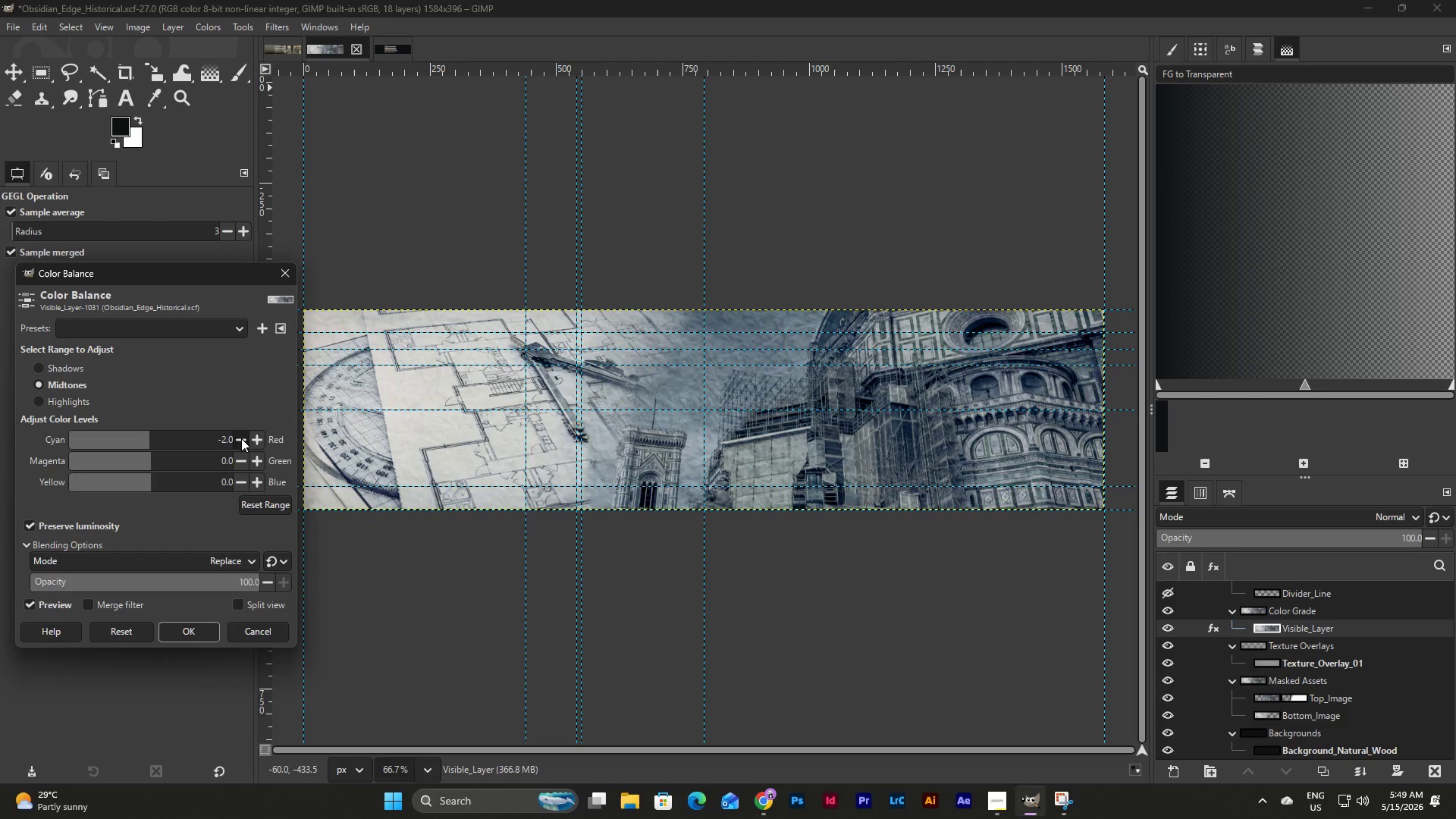 
left_click([241, 438])
 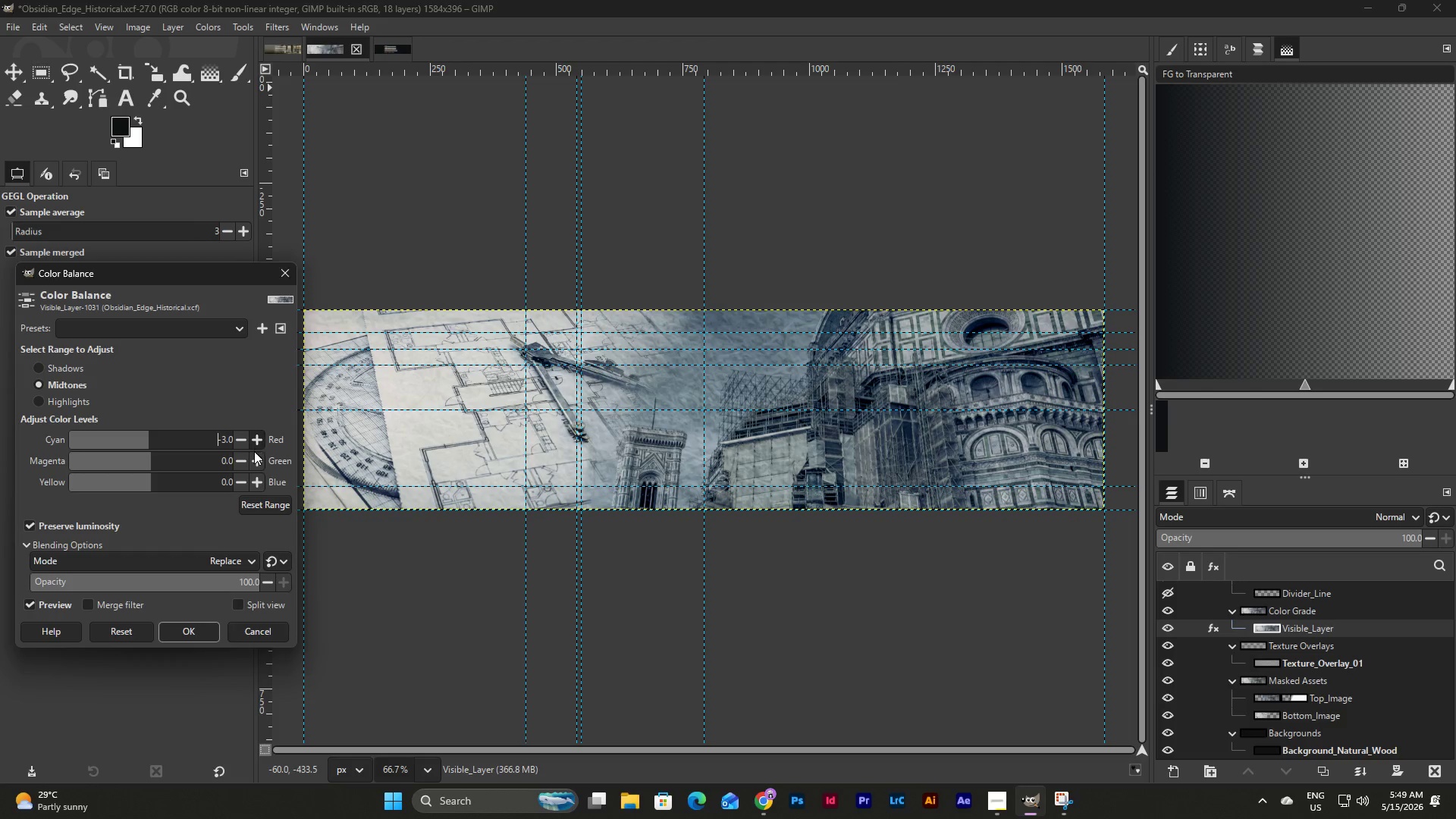 
left_click([256, 459])
 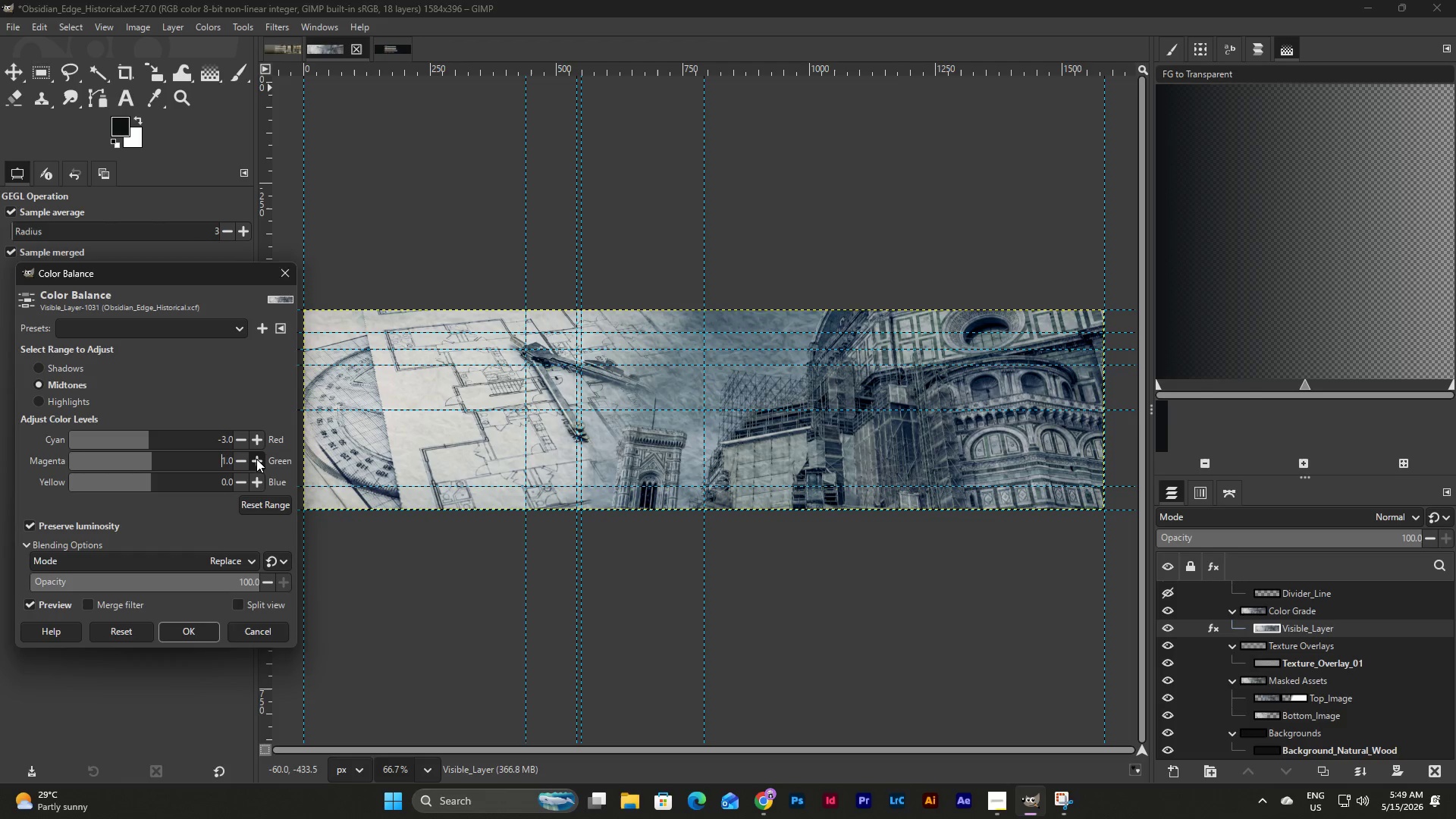 
left_click([256, 459])
 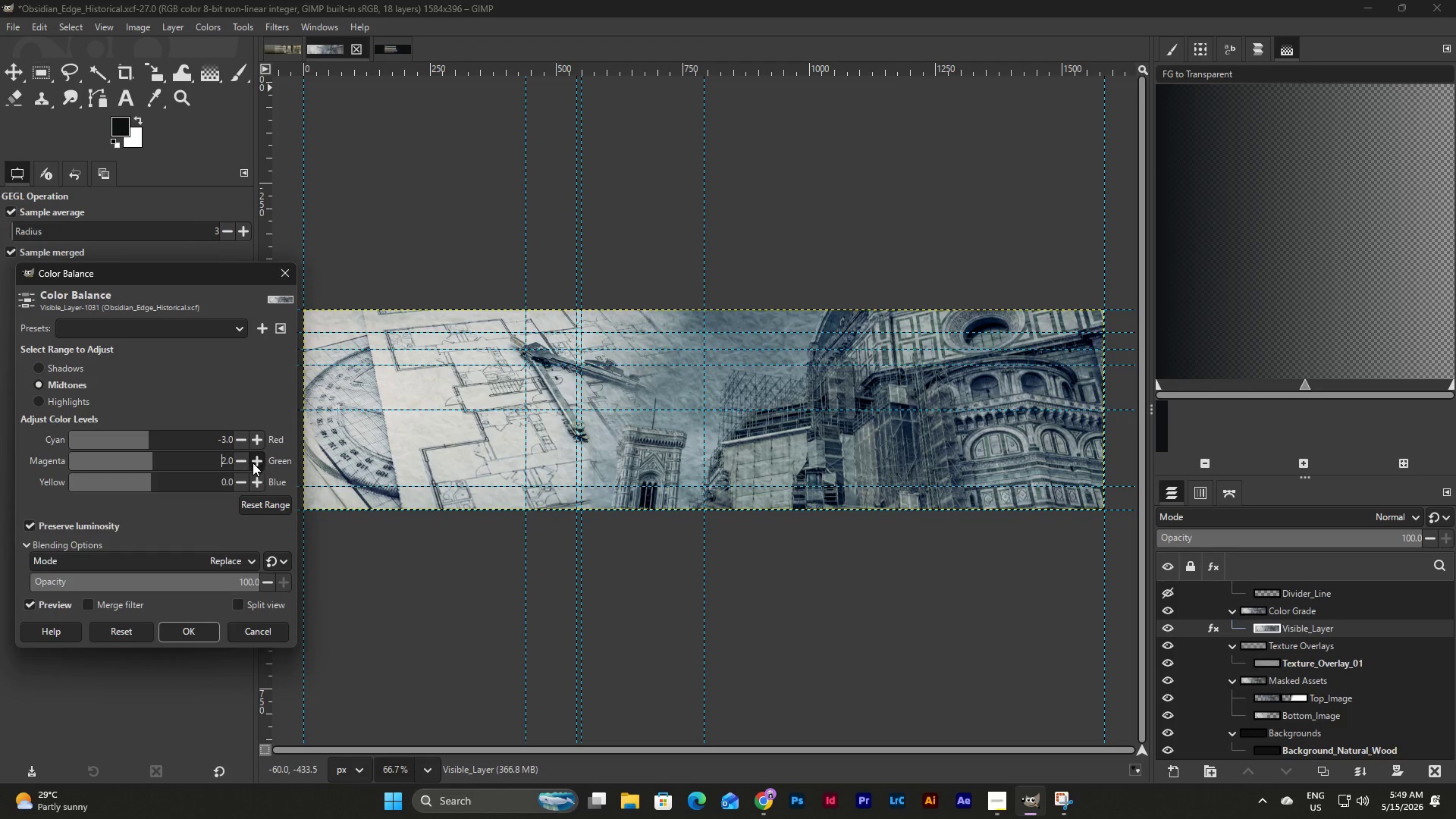 
left_click([240, 460])
 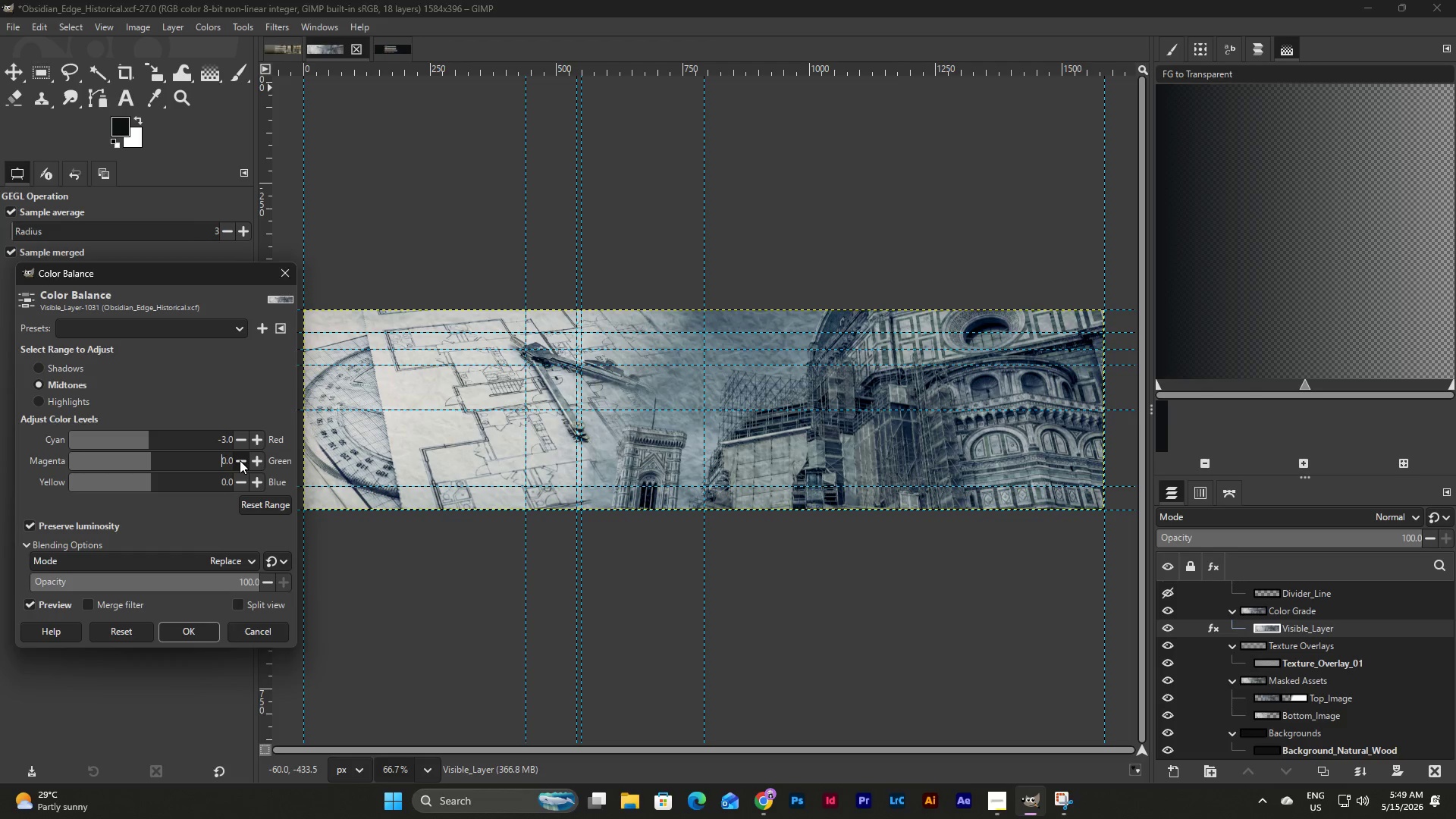 
double_click([240, 460])
 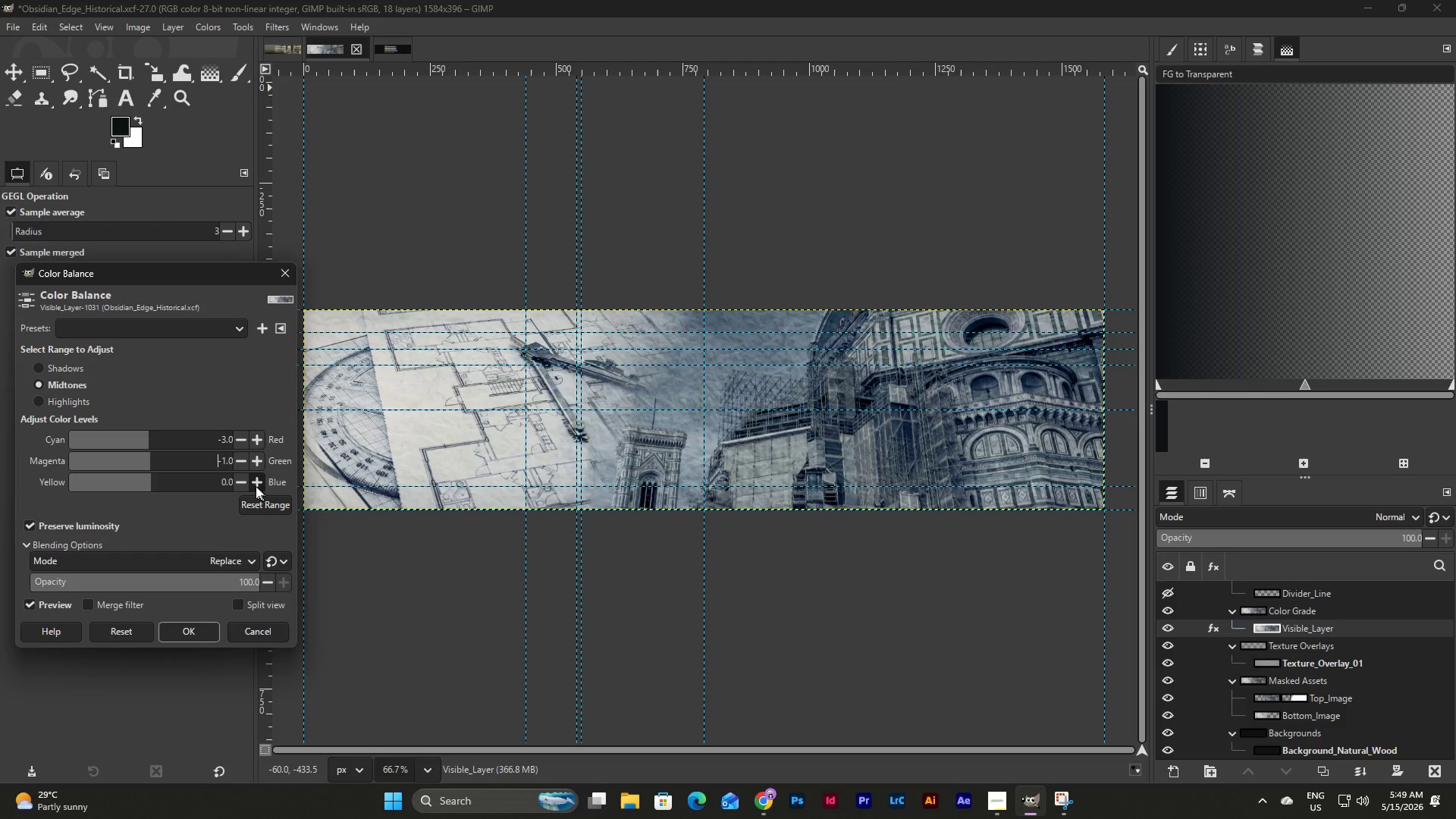 
left_click([259, 483])
 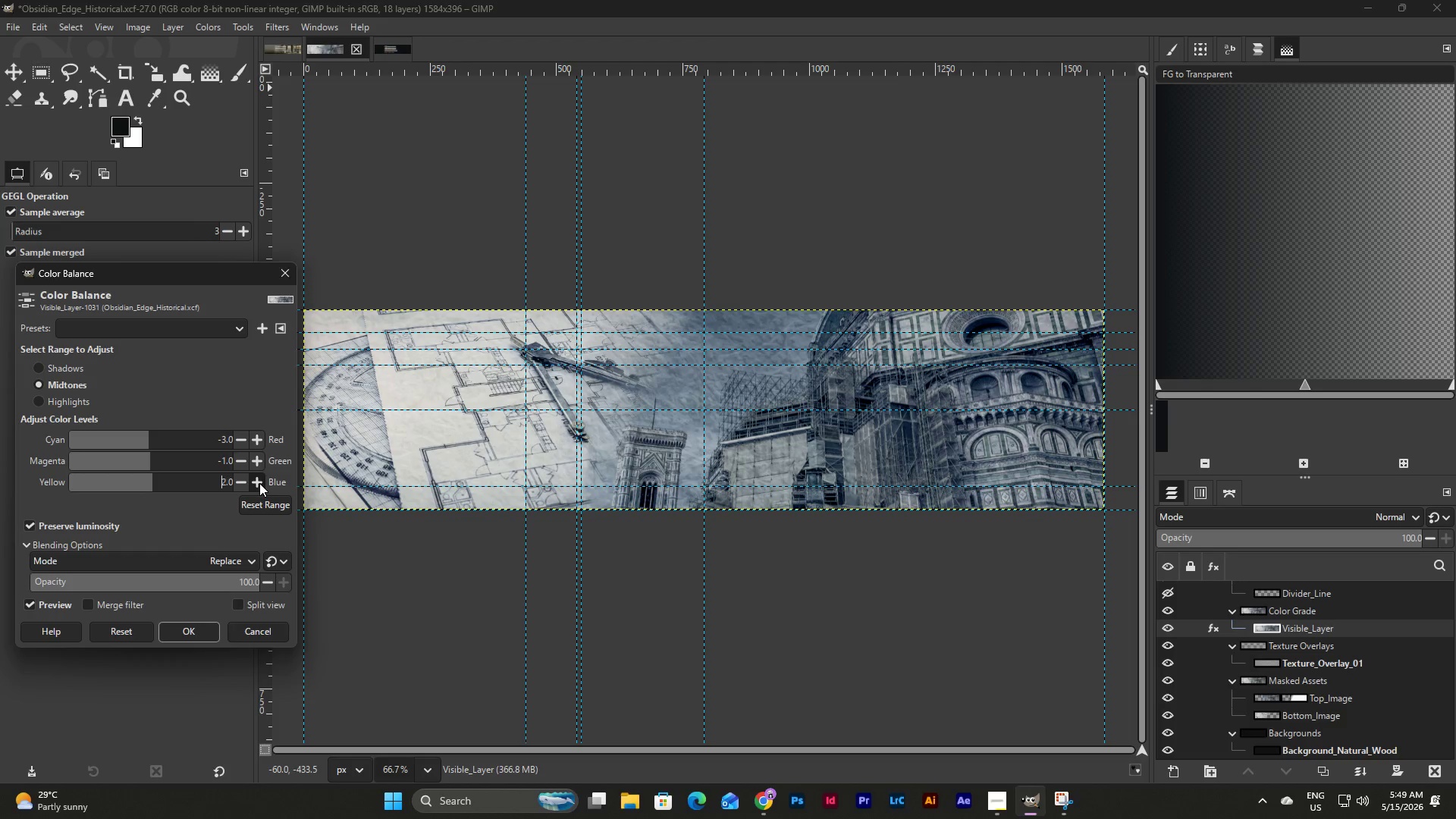 
double_click([259, 483])
 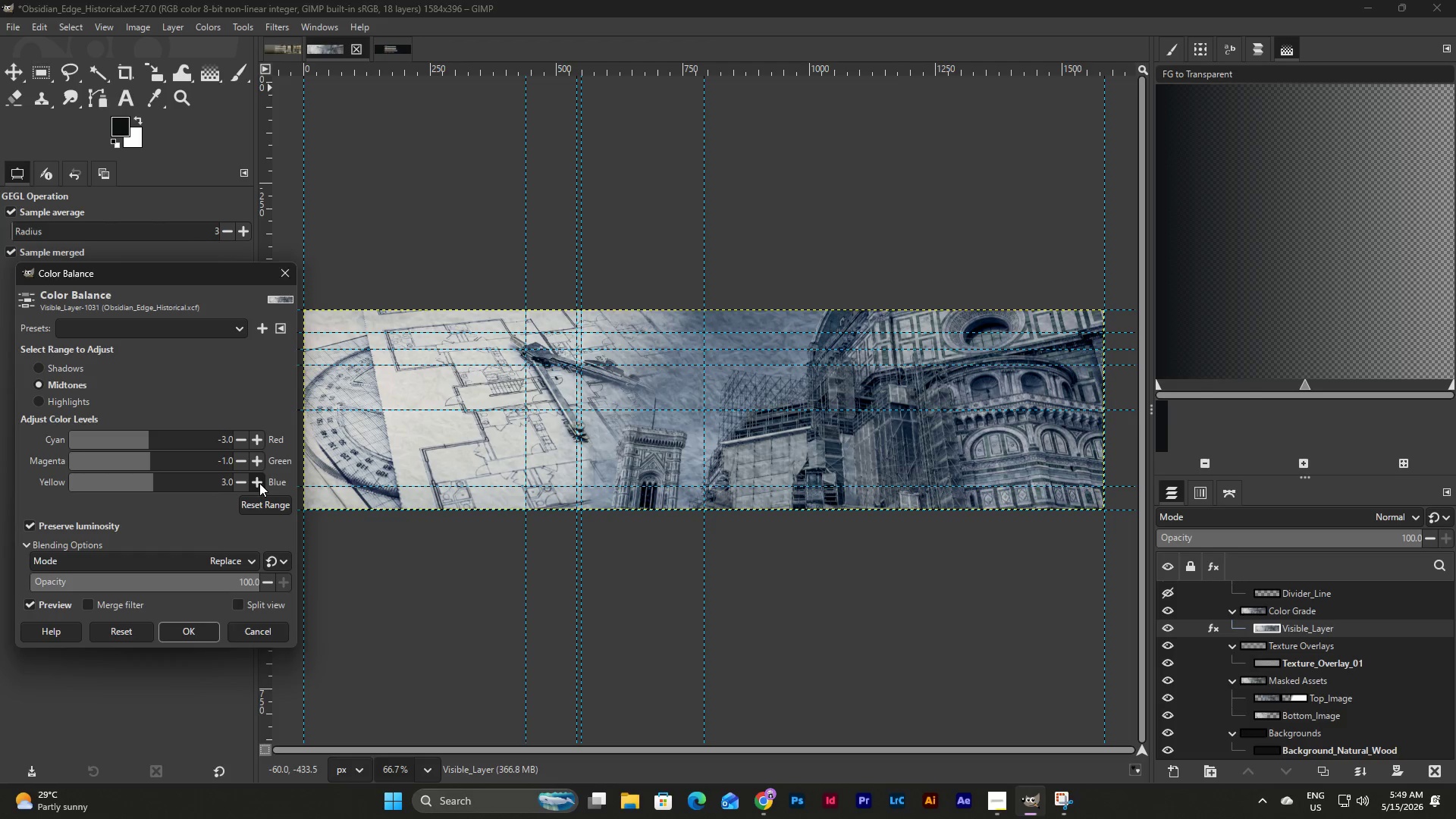 
double_click([259, 483])
 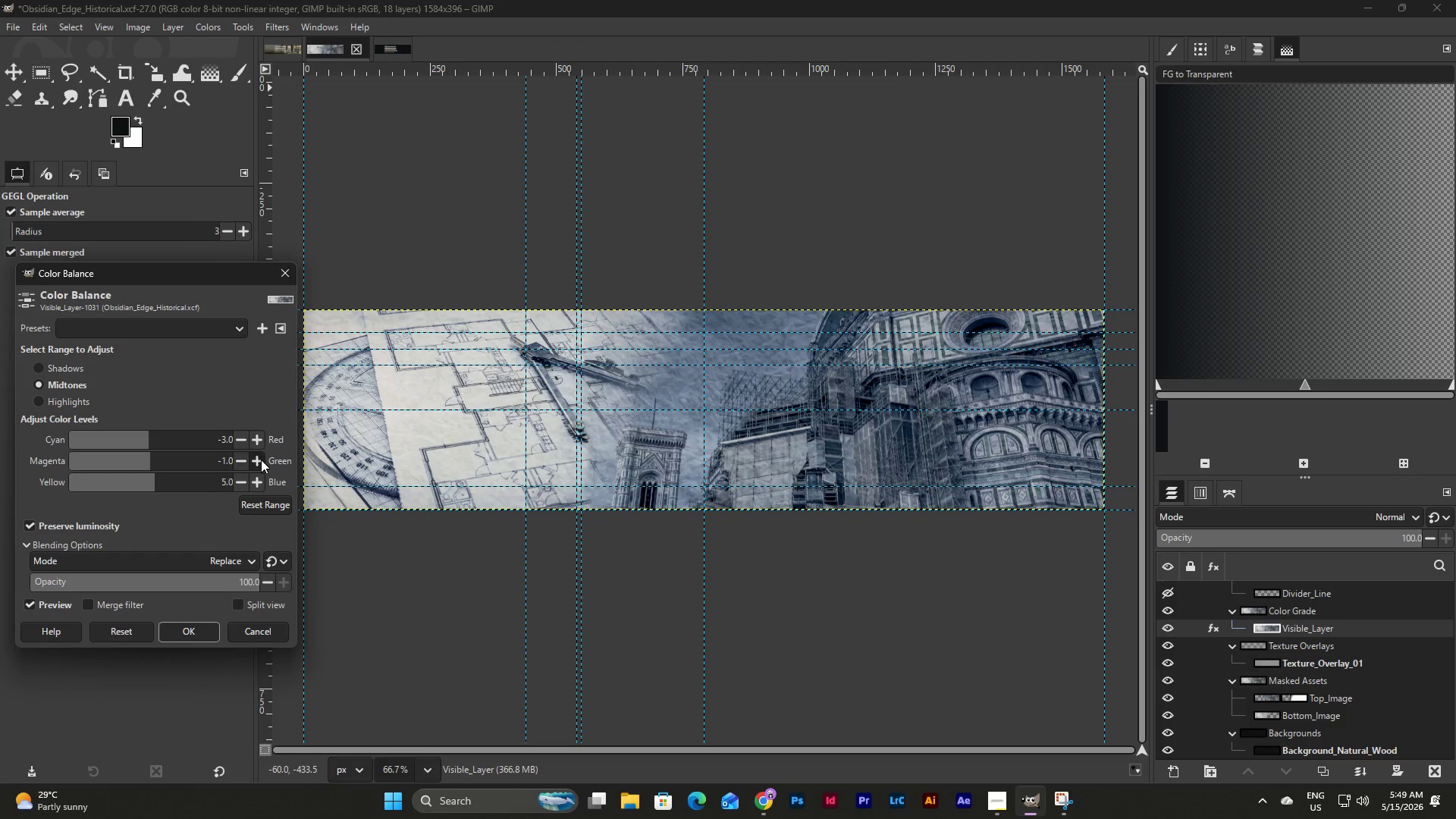 
double_click([262, 460])
 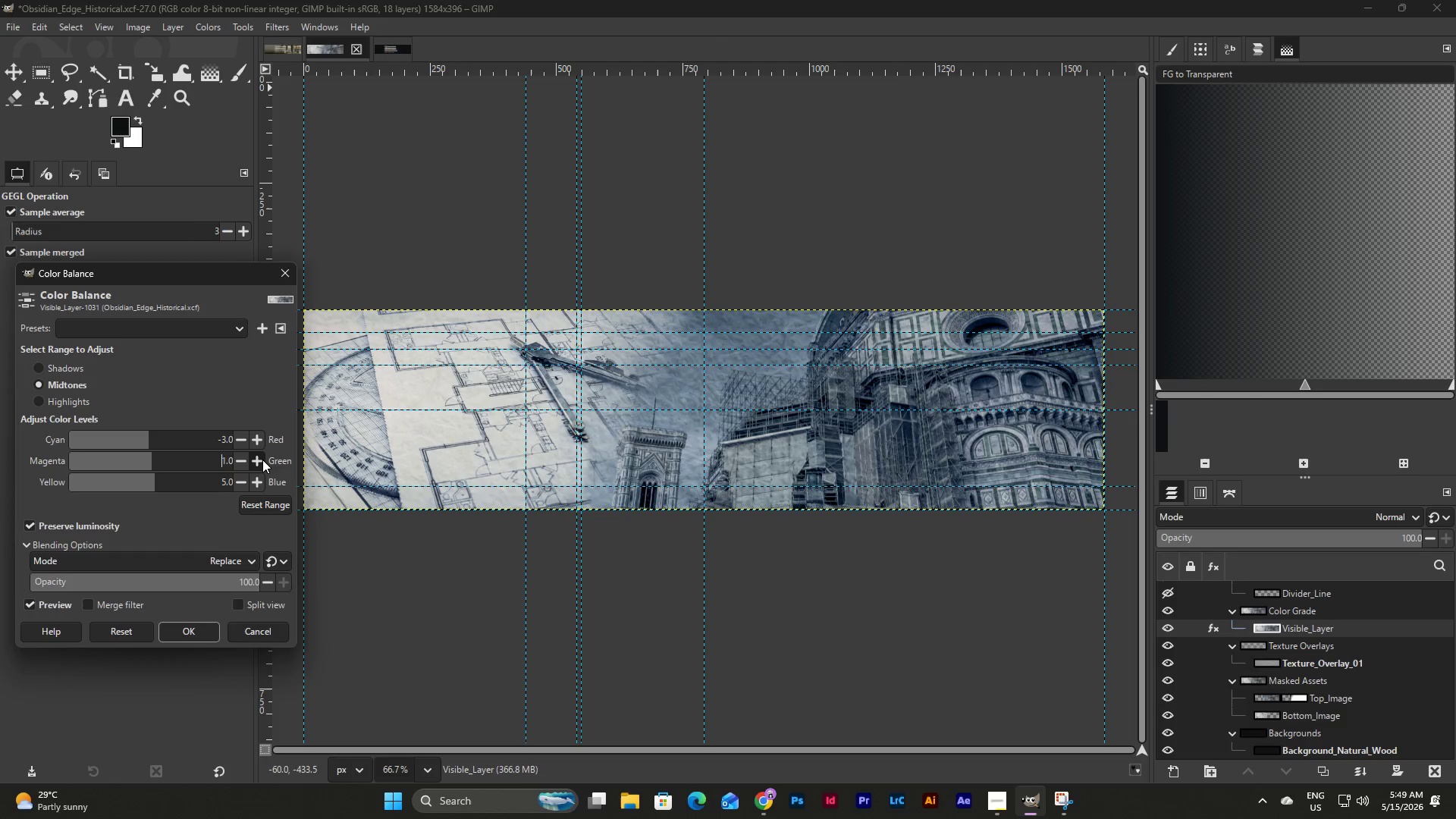 
left_click([248, 463])
 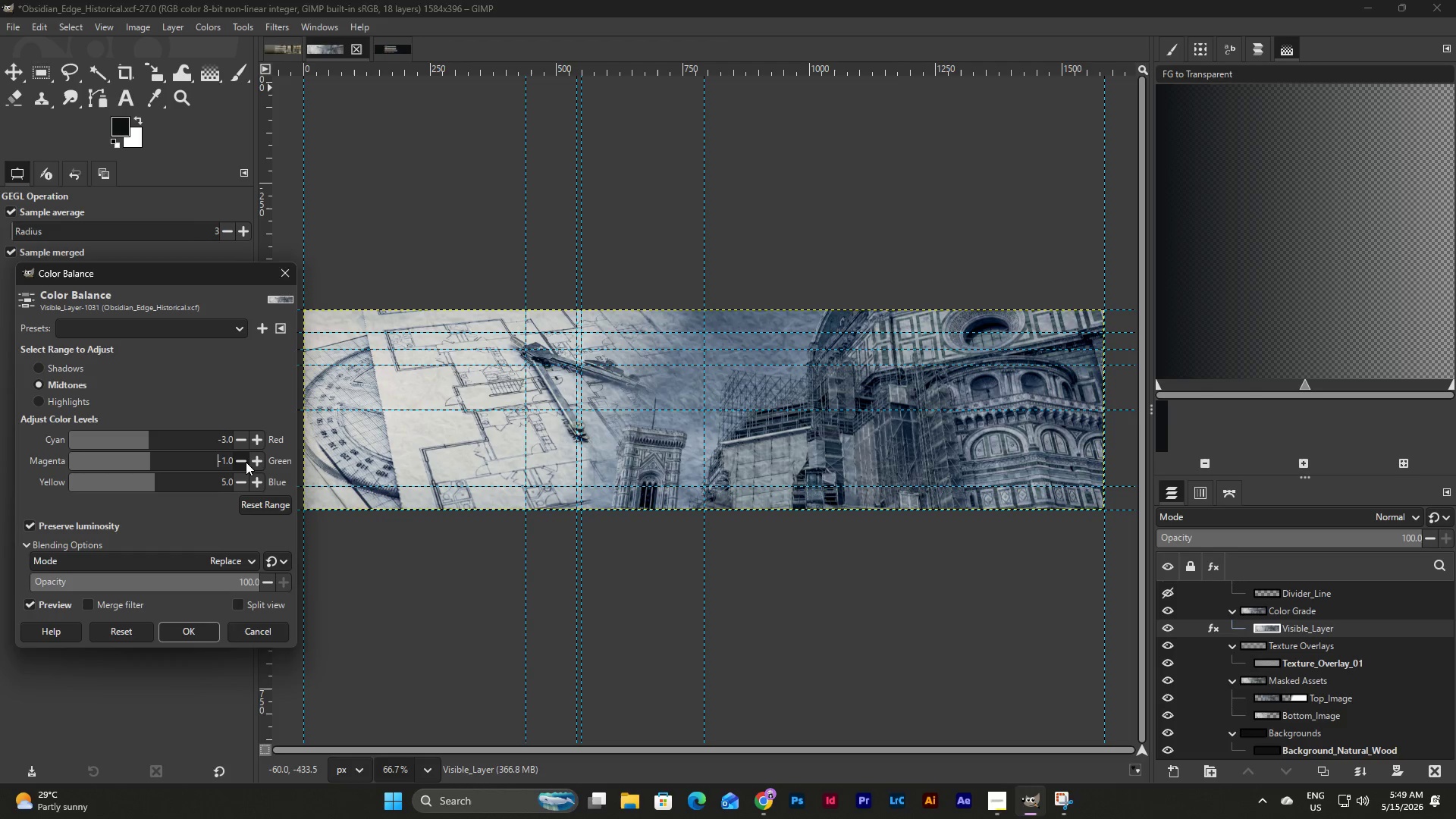 
double_click([246, 462])
 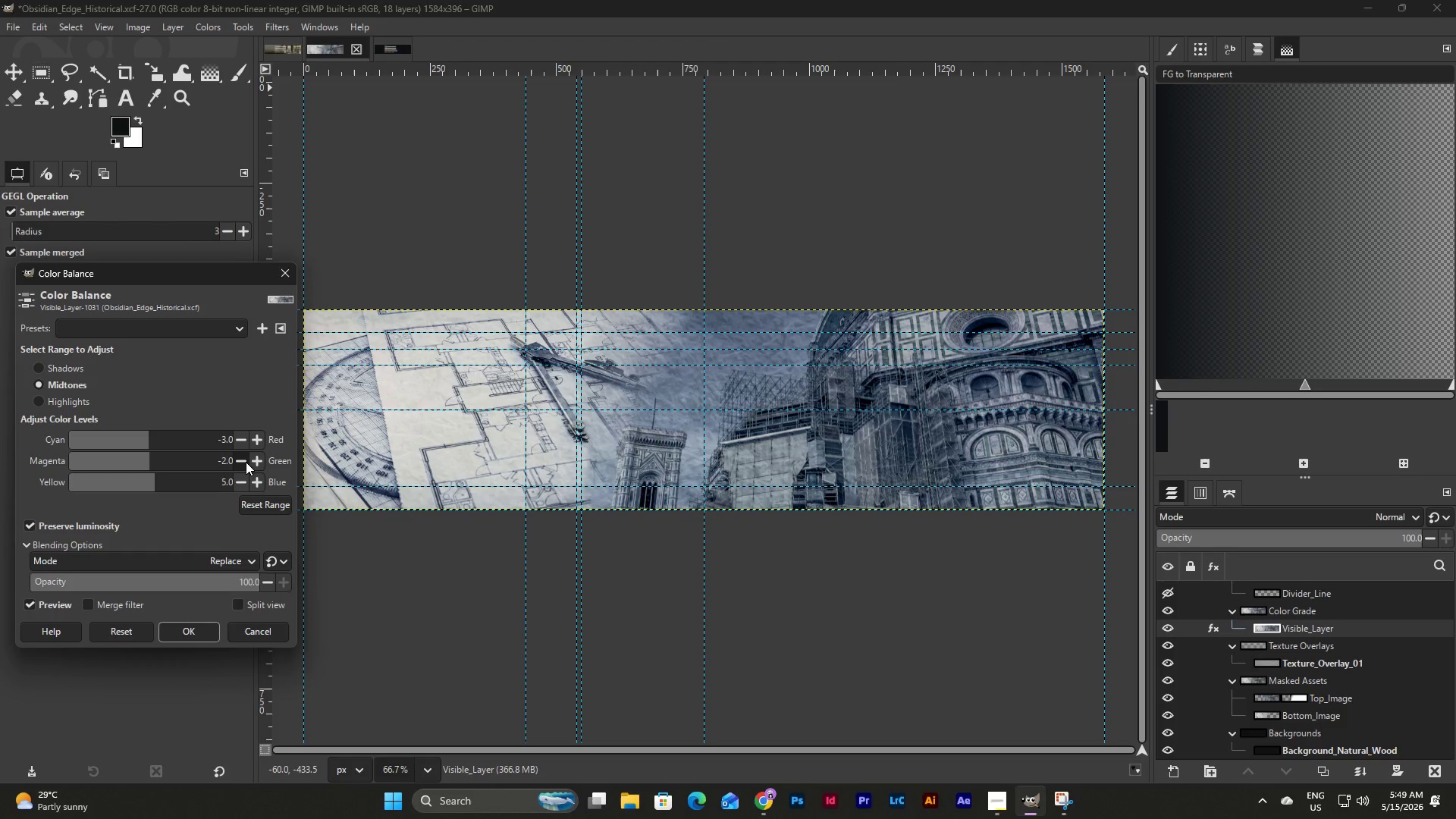 
triple_click([246, 462])
 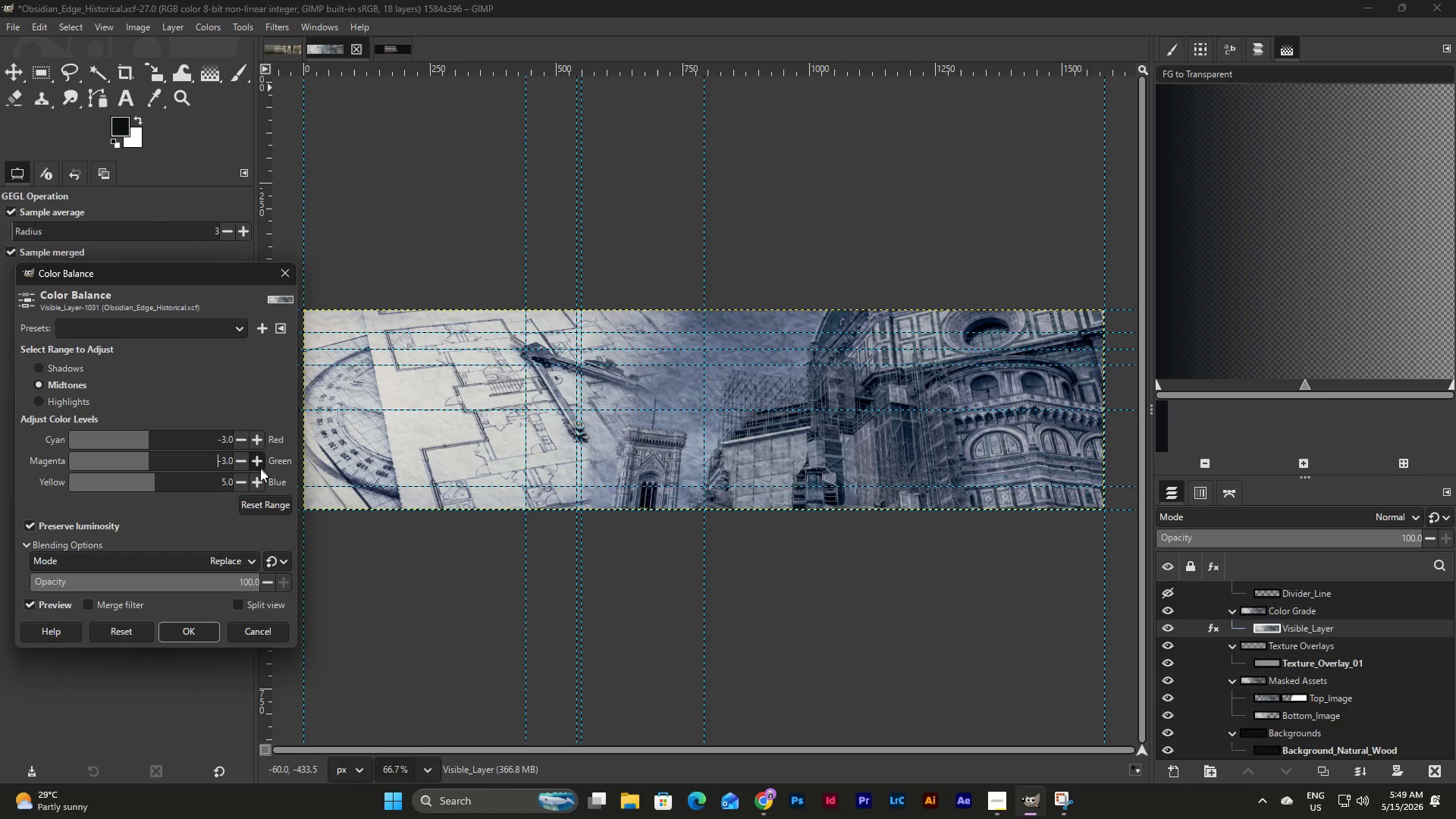 
double_click([262, 461])
 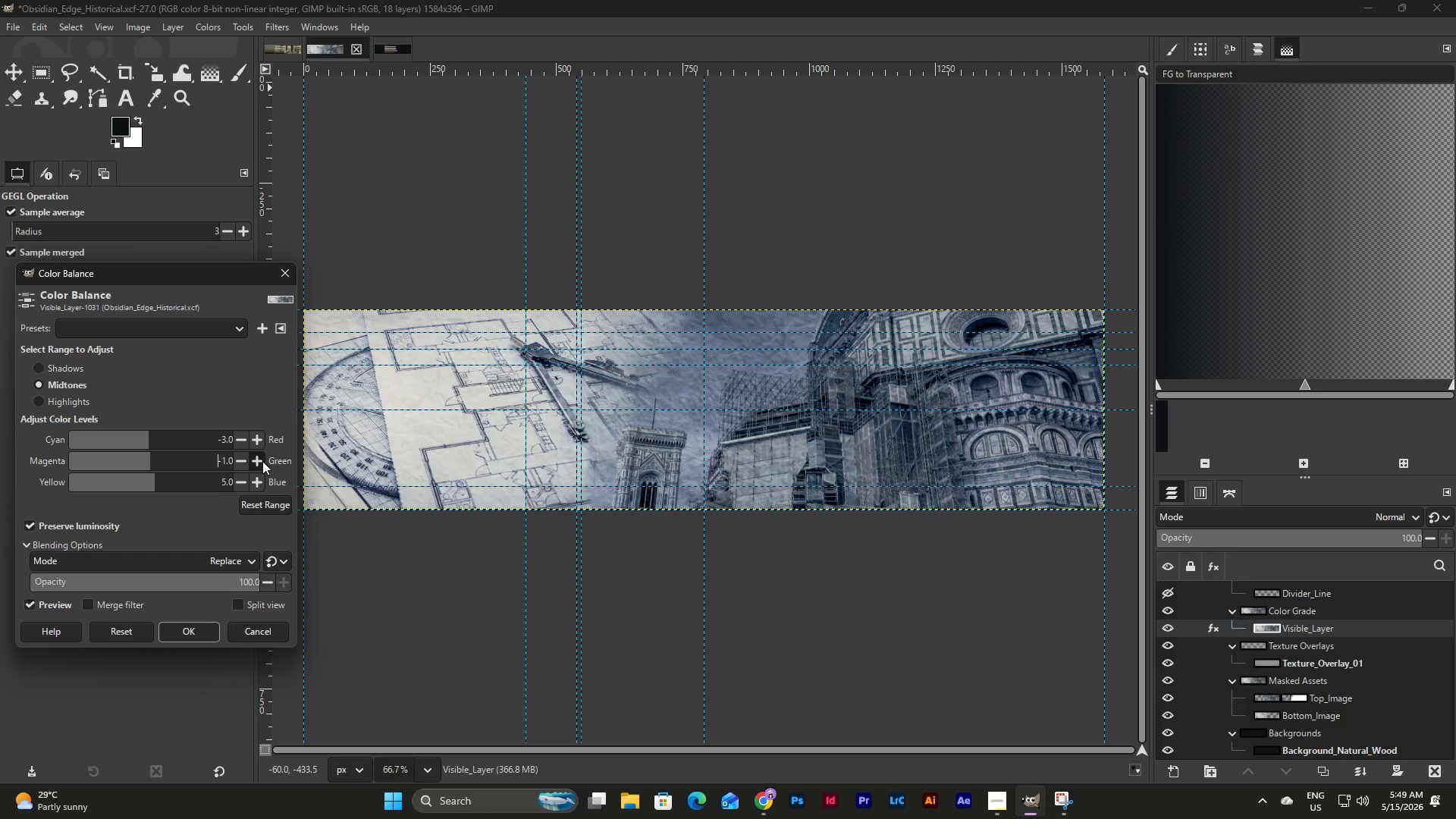 
triple_click([262, 461])
 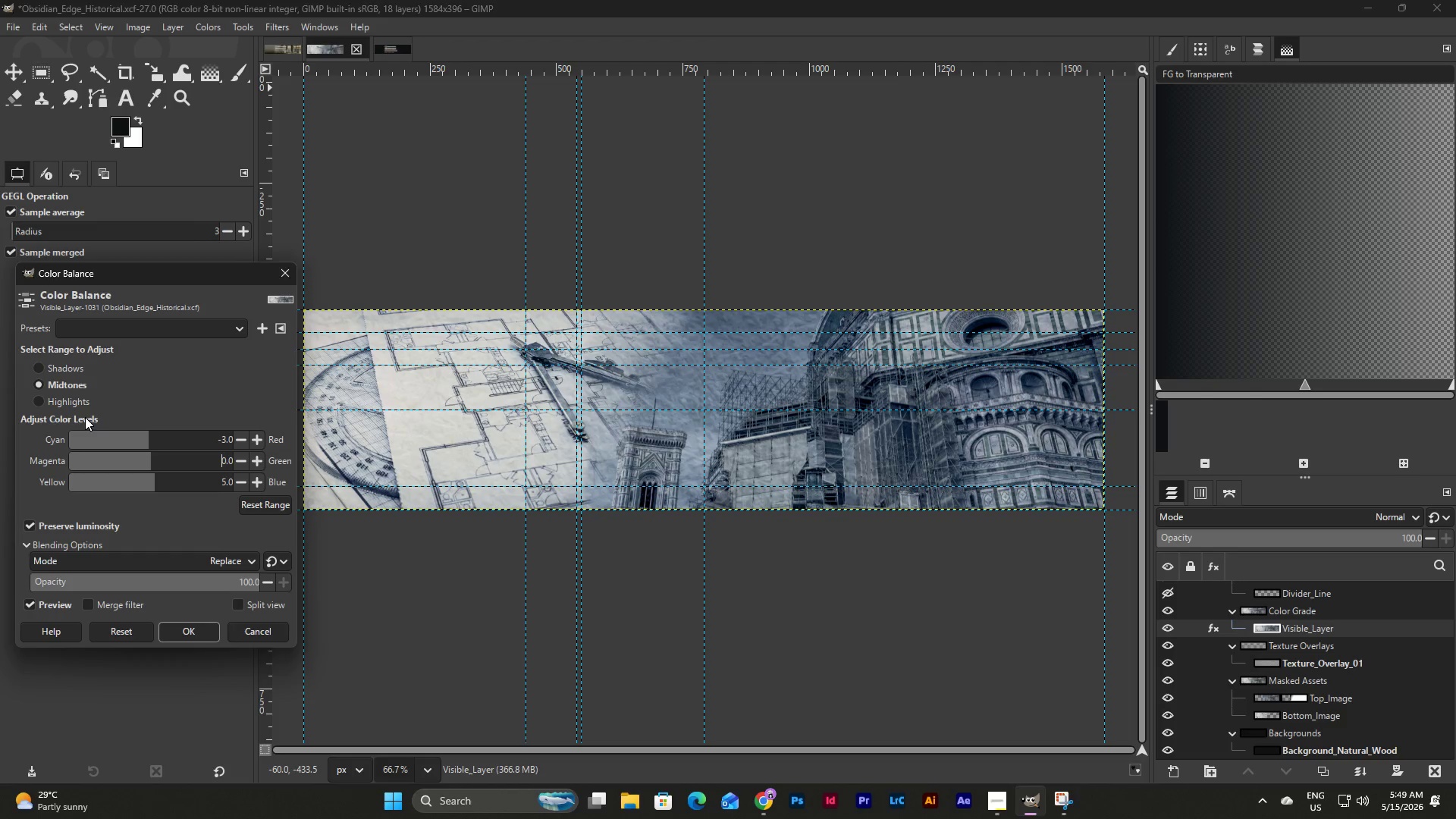 
left_click([89, 397])
 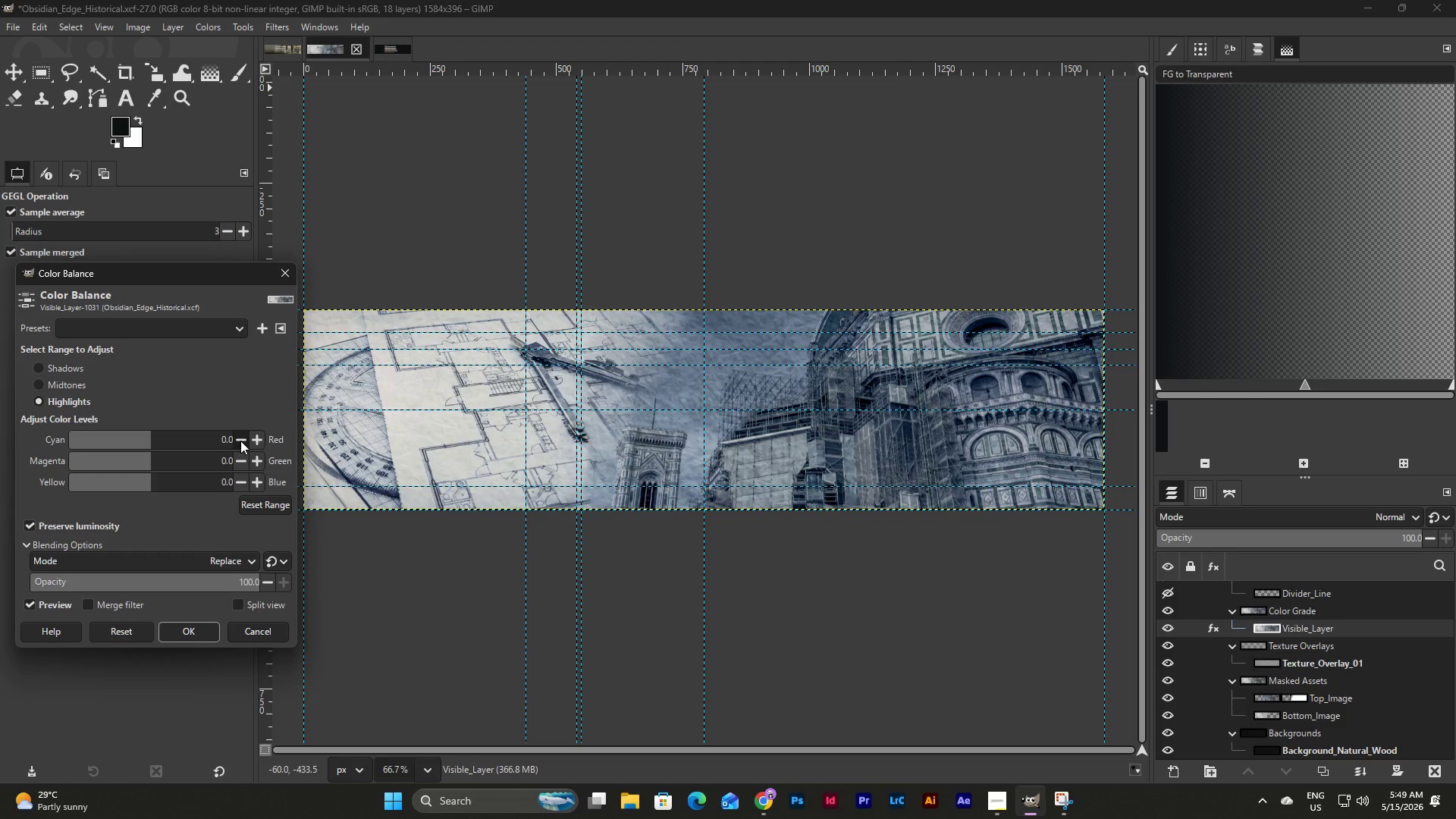 
double_click([240, 441])
 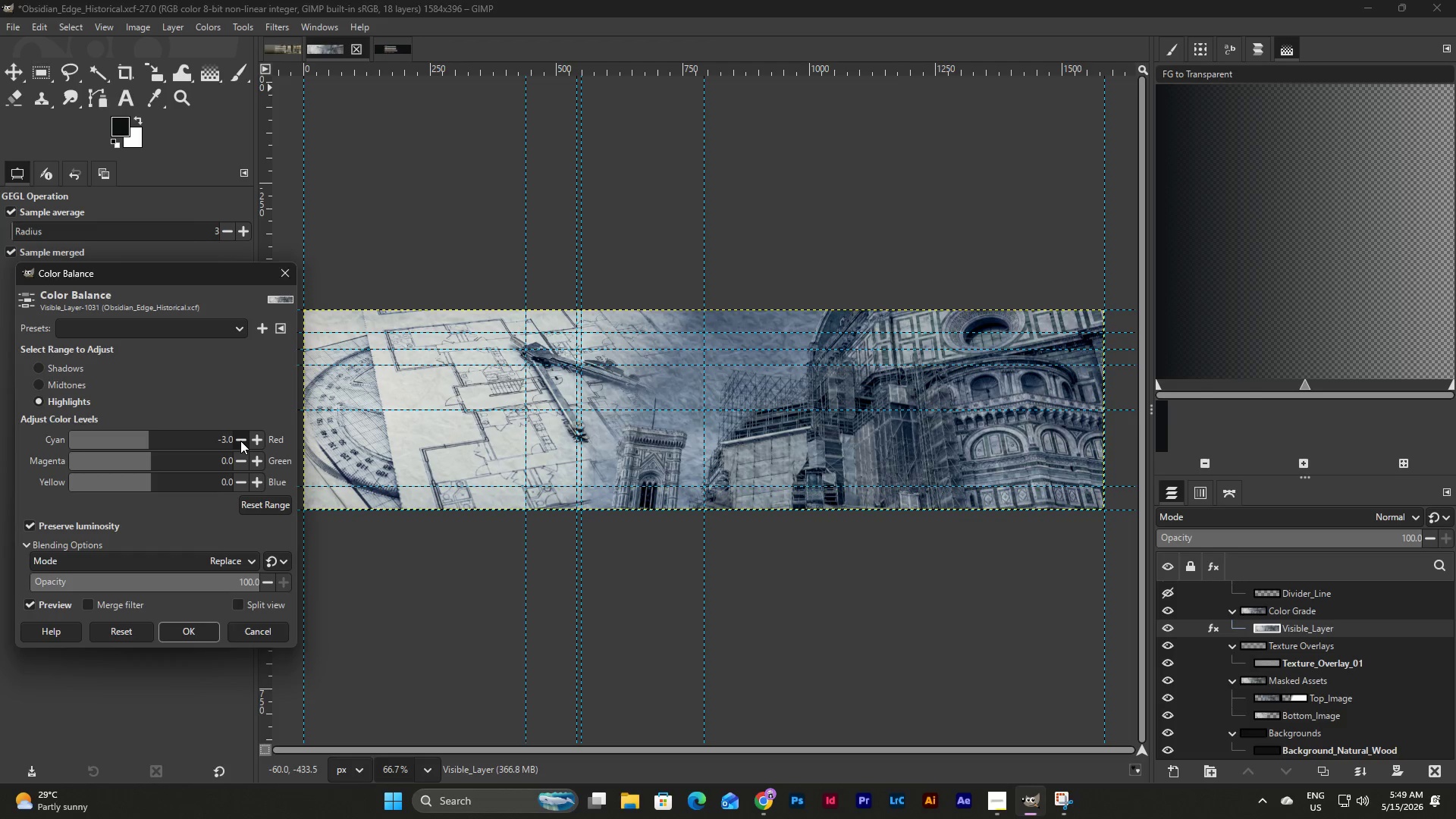 
double_click([240, 441])
 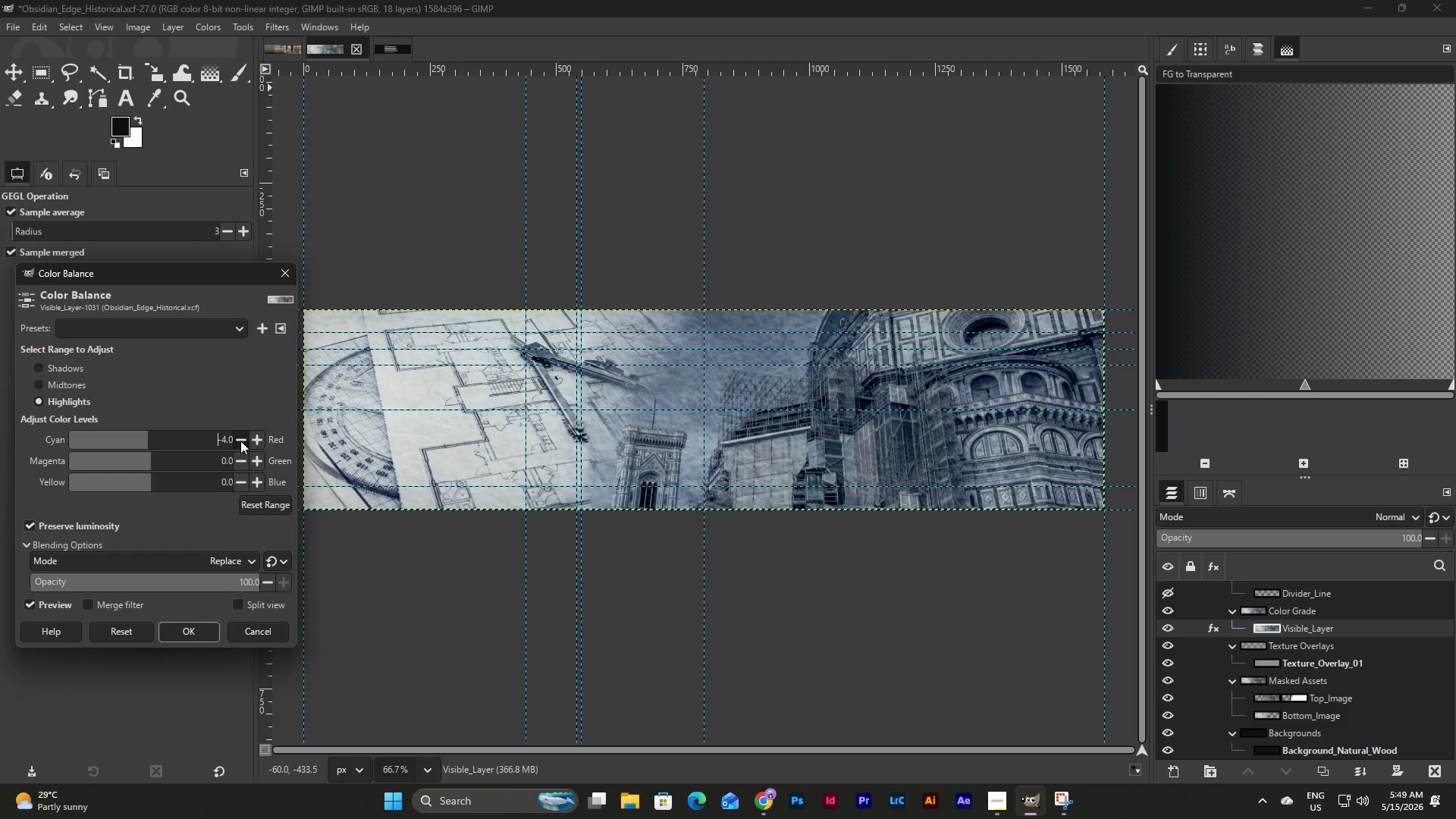 
triple_click([240, 441])
 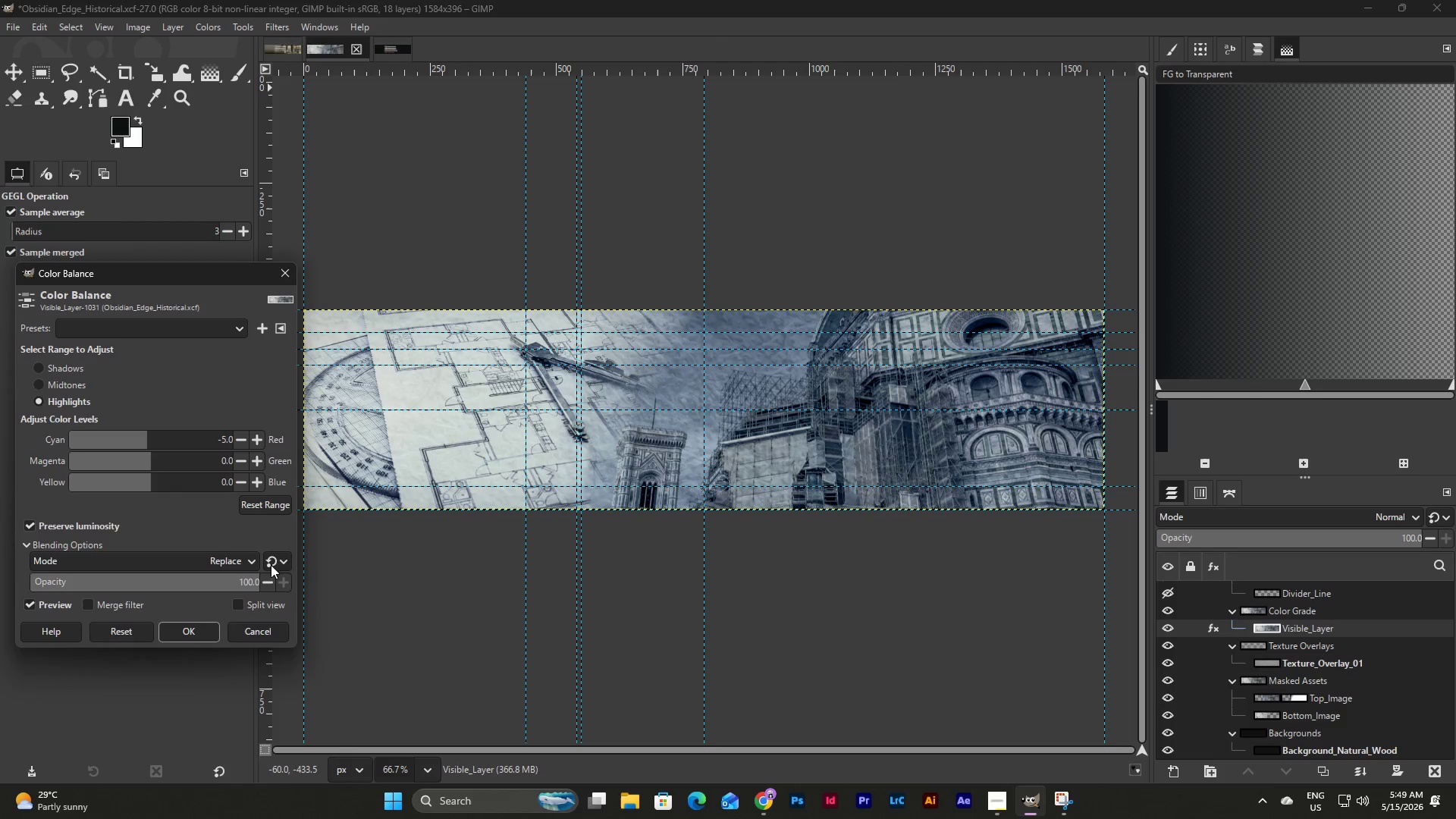 
wait(5.66)
 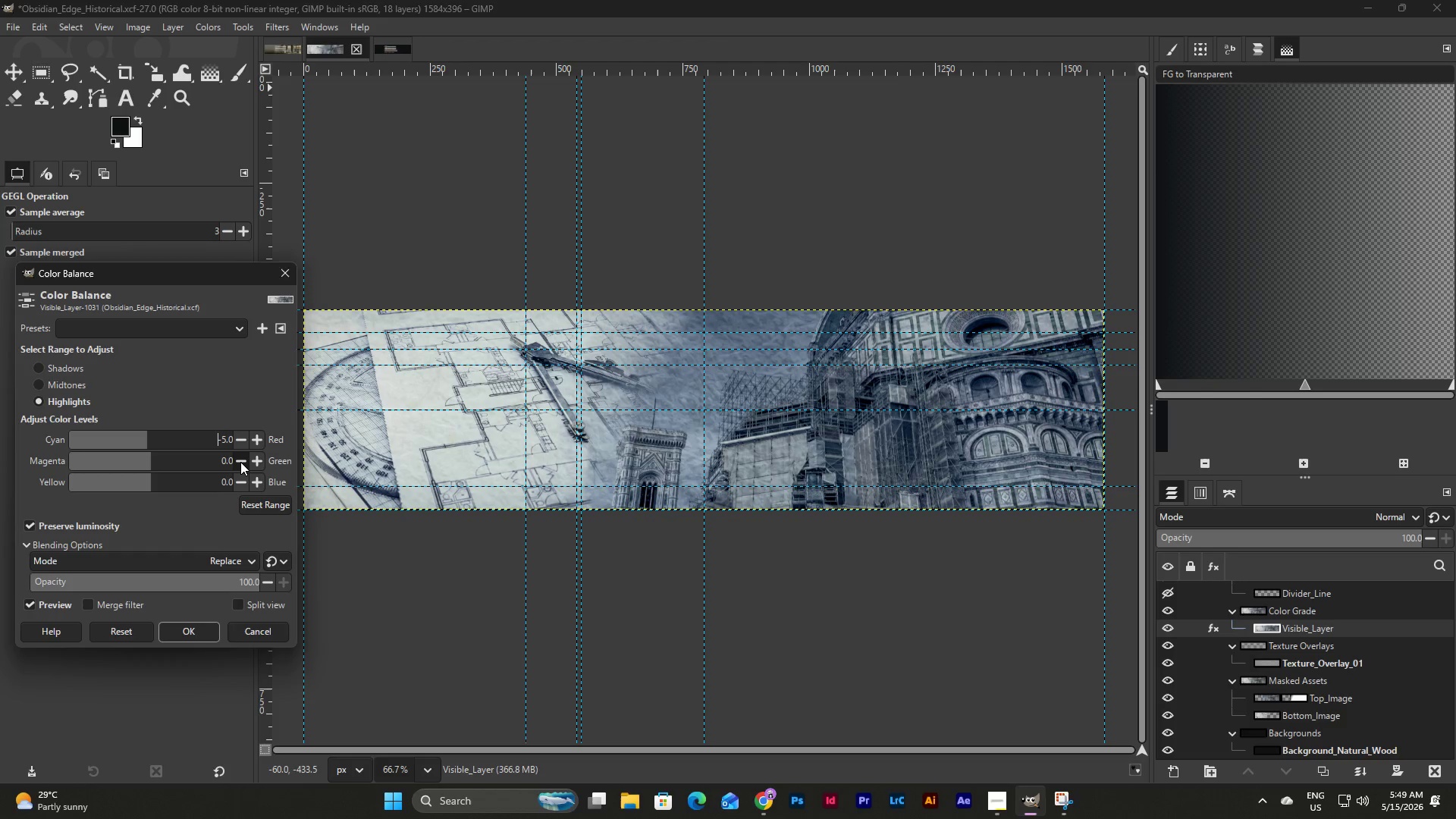 
left_click([207, 629])
 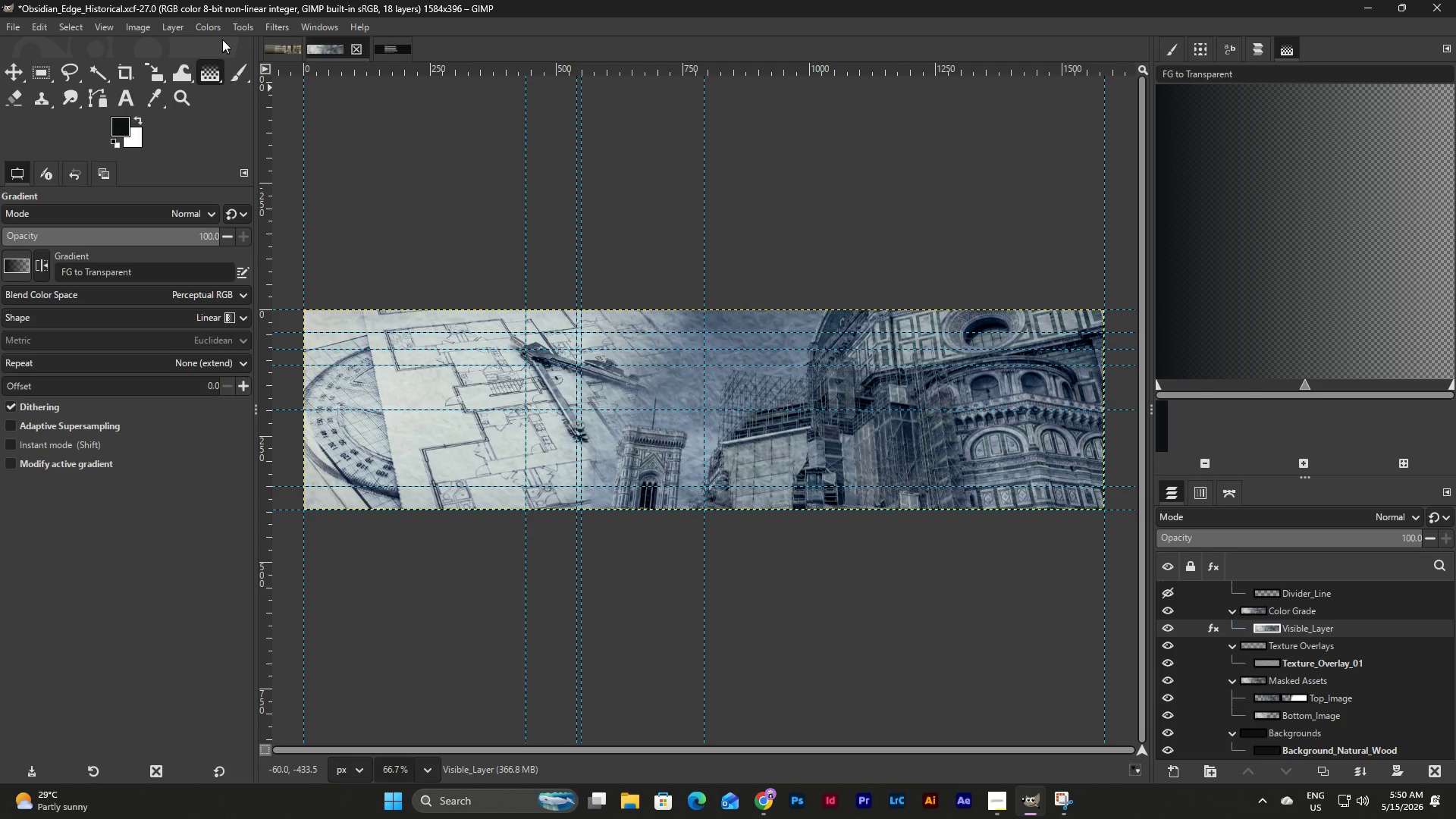 
left_click([211, 19])
 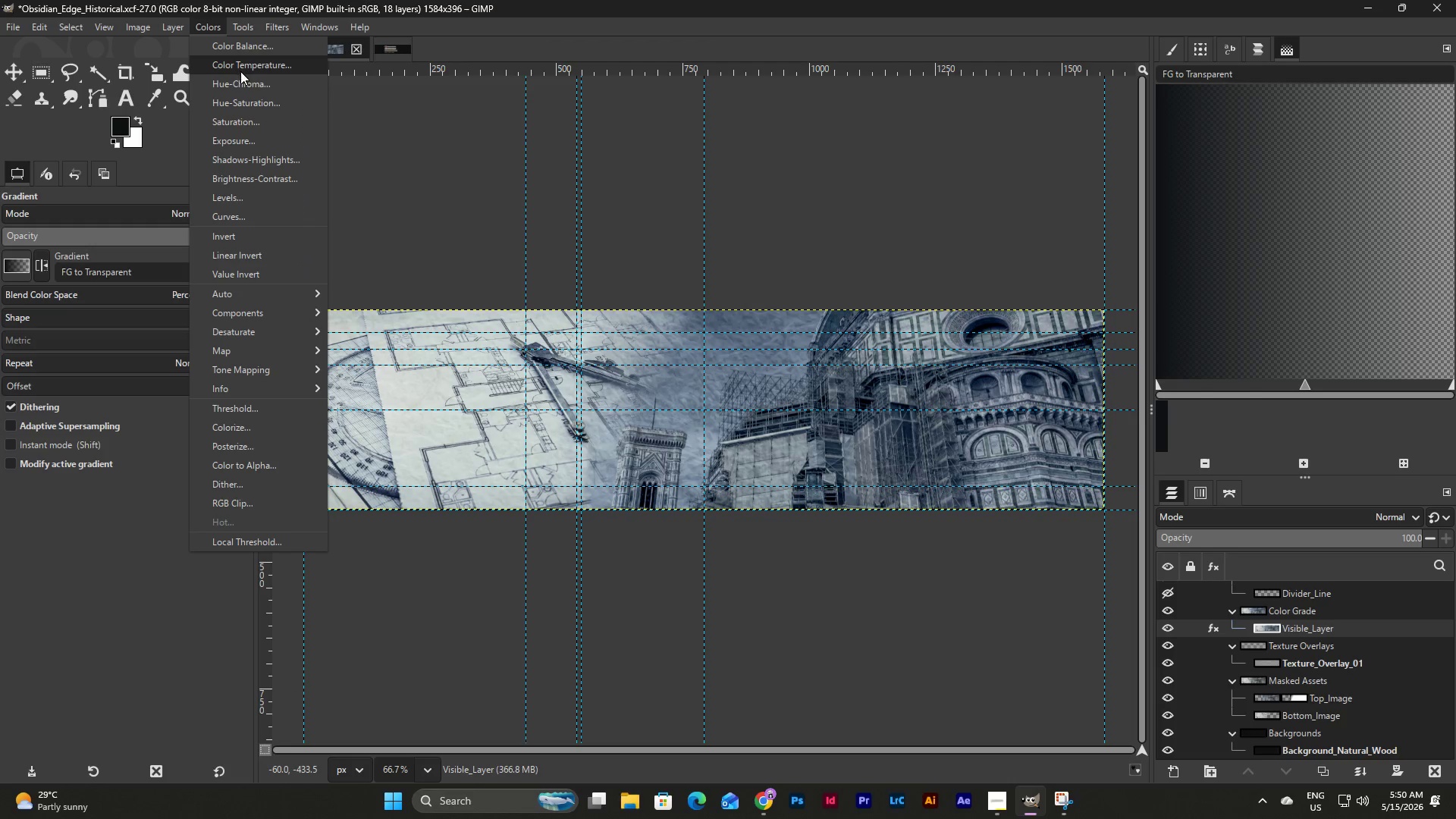 
left_click([236, 64])
 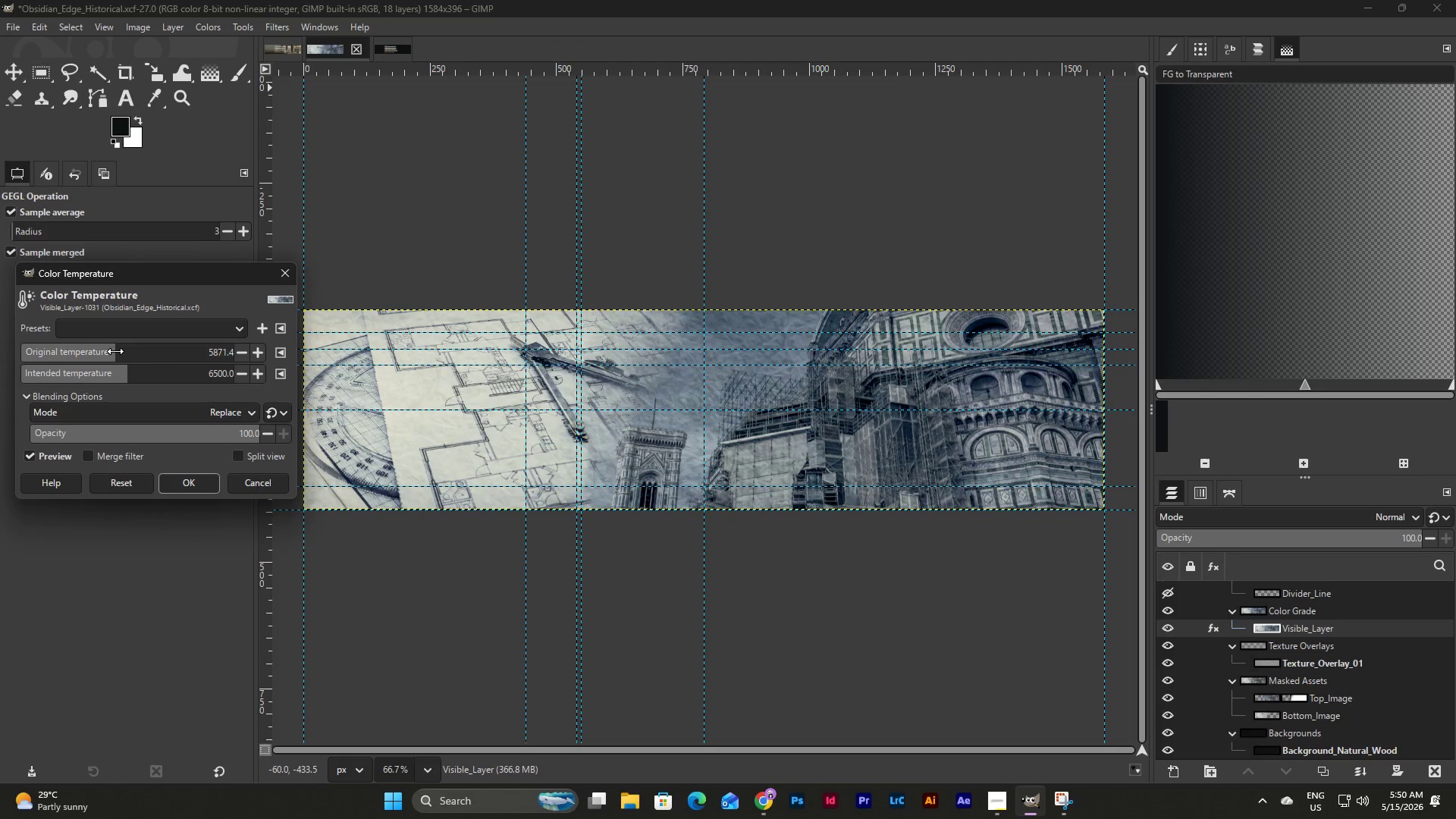 
wait(8.81)
 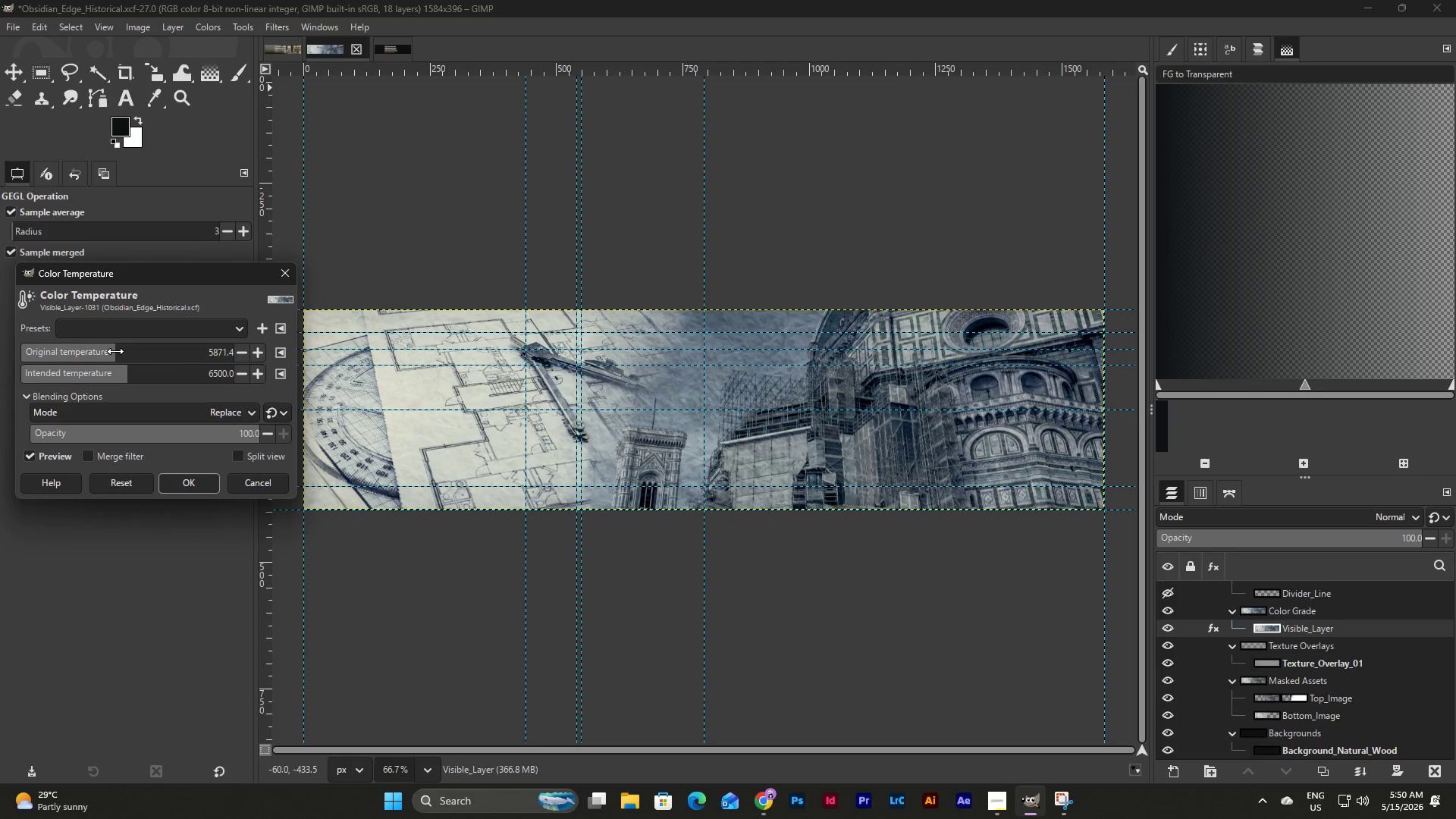 
left_click_drag(start_coordinate=[123, 352], to_coordinate=[132, 354])
 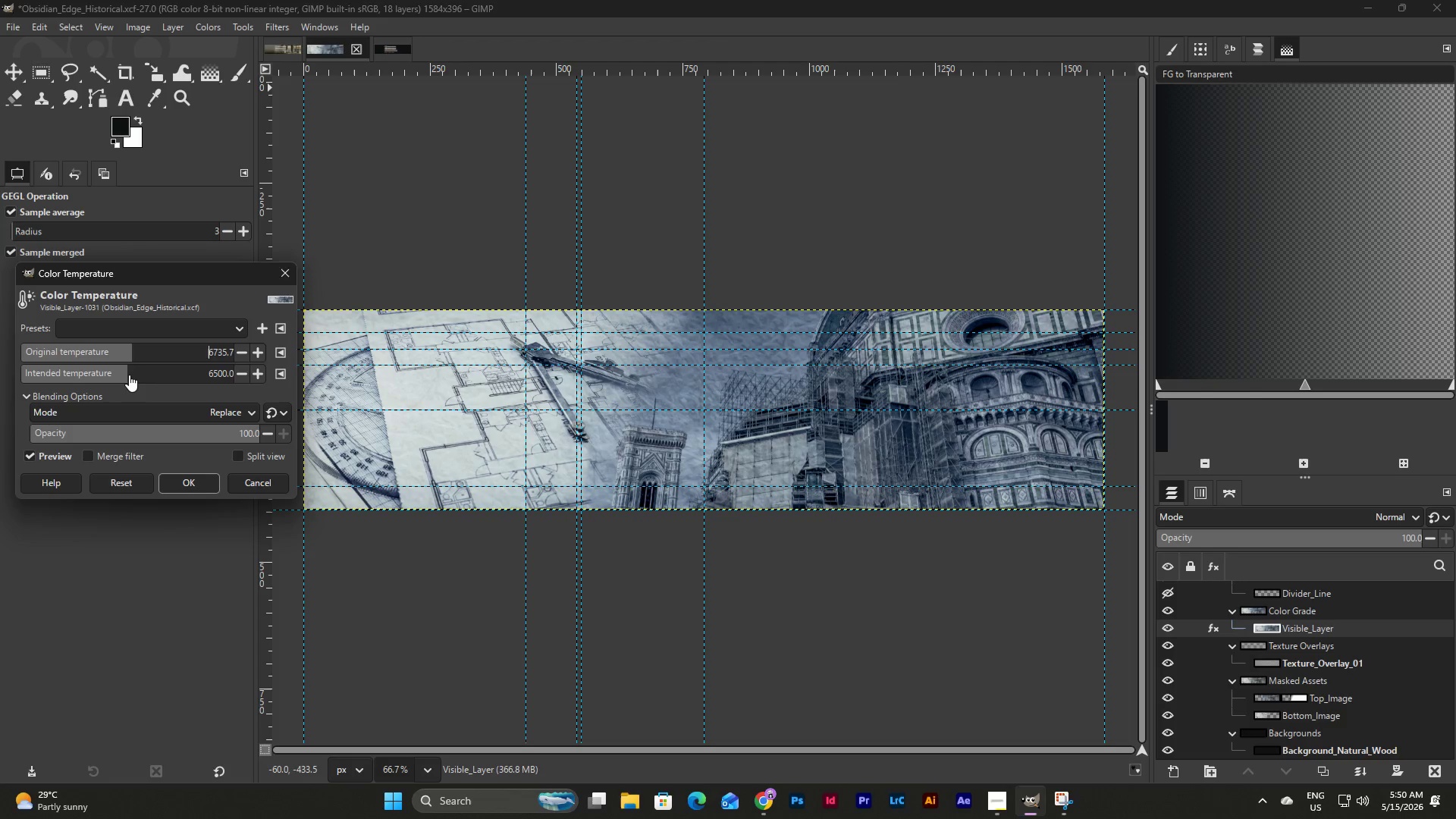 
left_click_drag(start_coordinate=[127, 375], to_coordinate=[134, 375])
 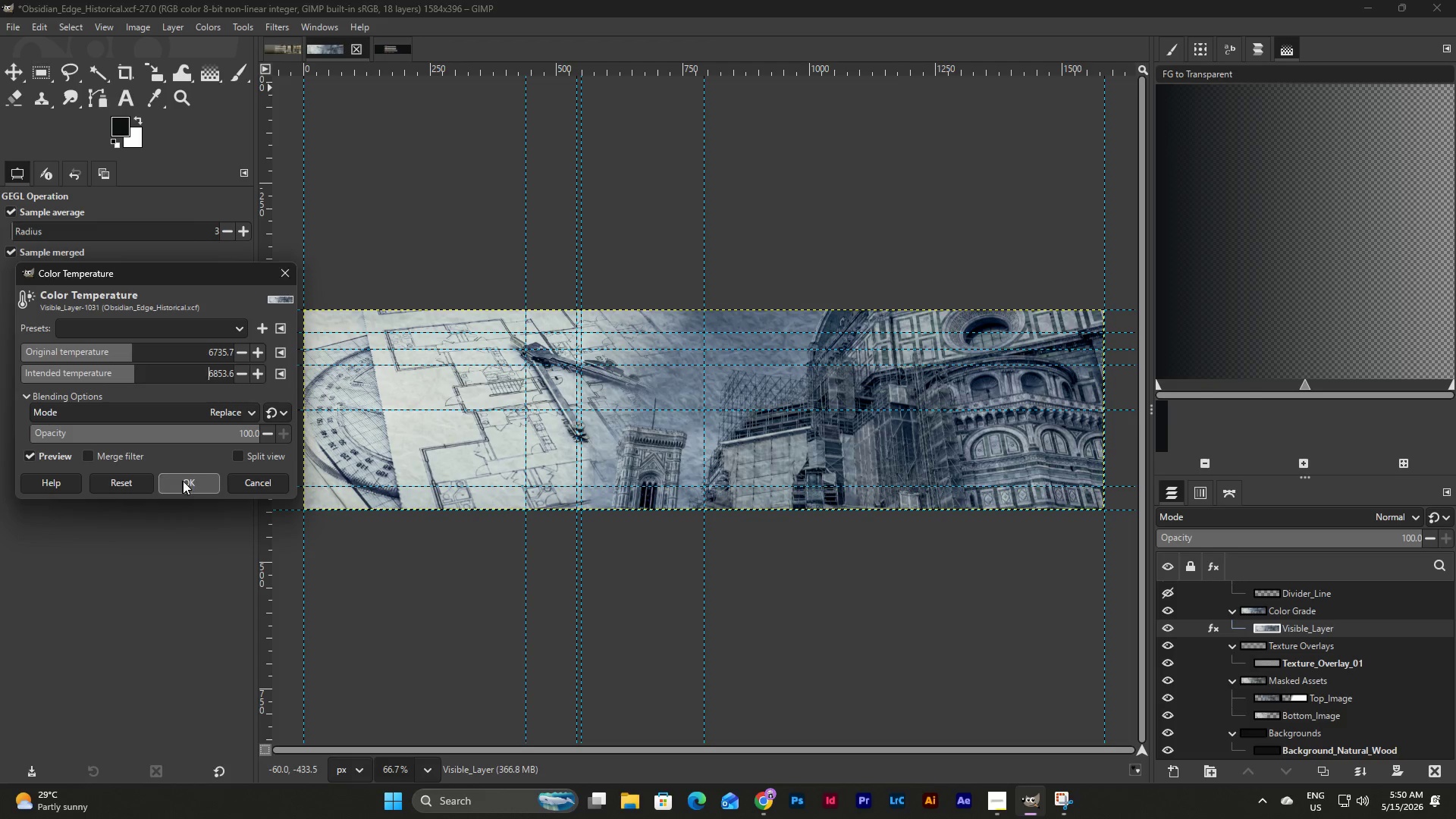 
left_click([183, 482])
 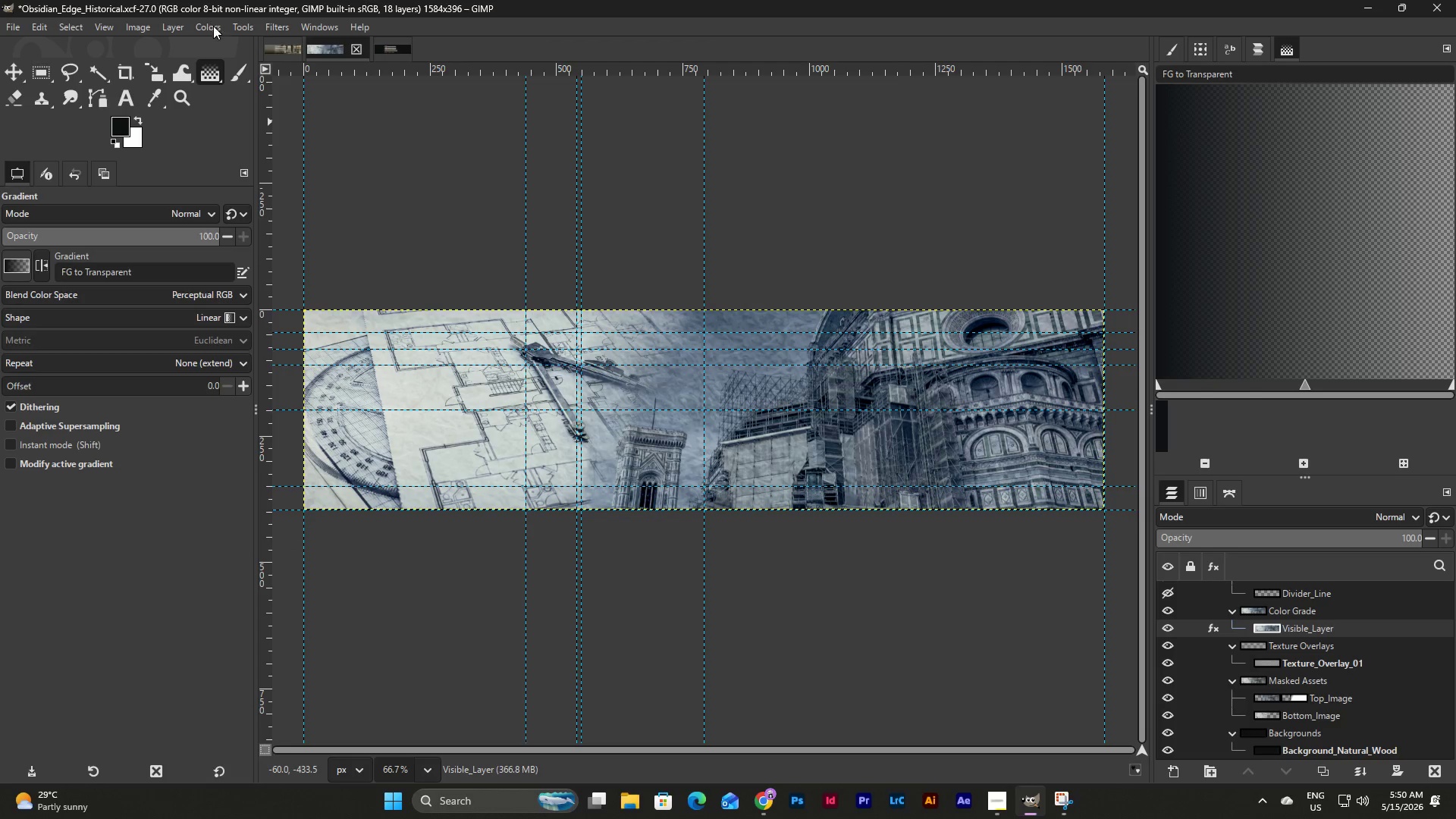 
left_click([208, 20])
 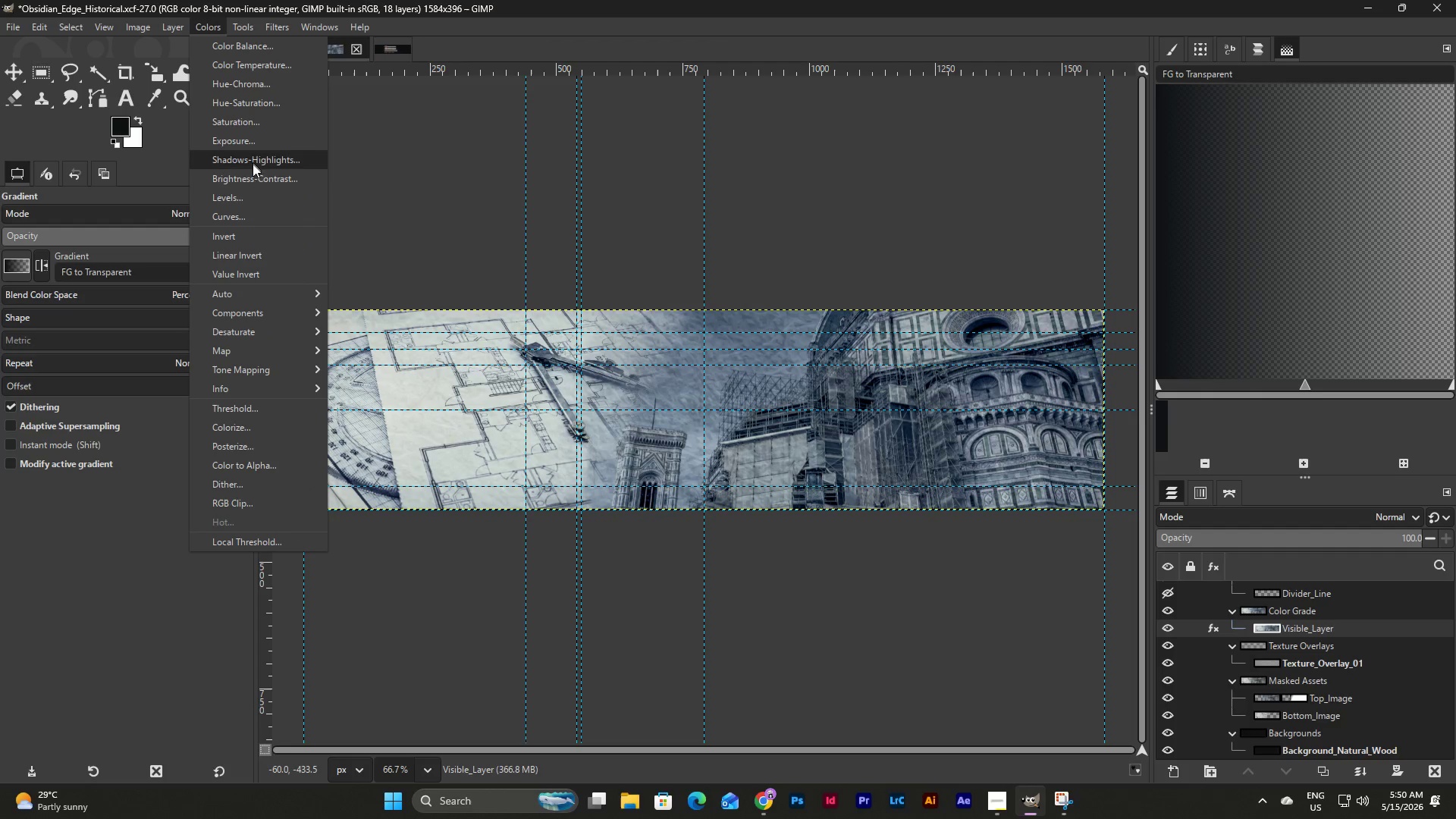 
left_click([246, 215])
 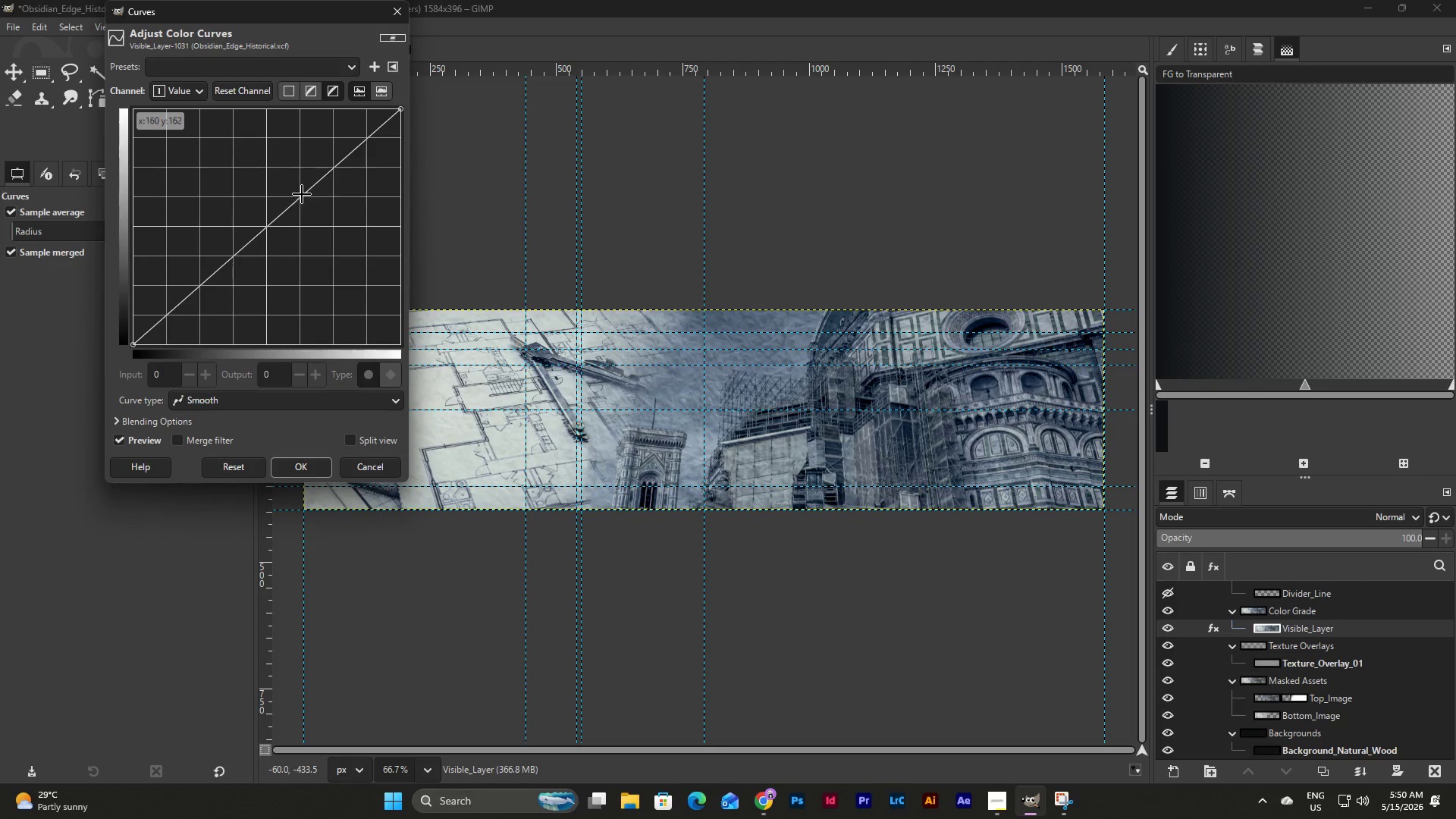 
left_click_drag(start_coordinate=[305, 193], to_coordinate=[310, 212])
 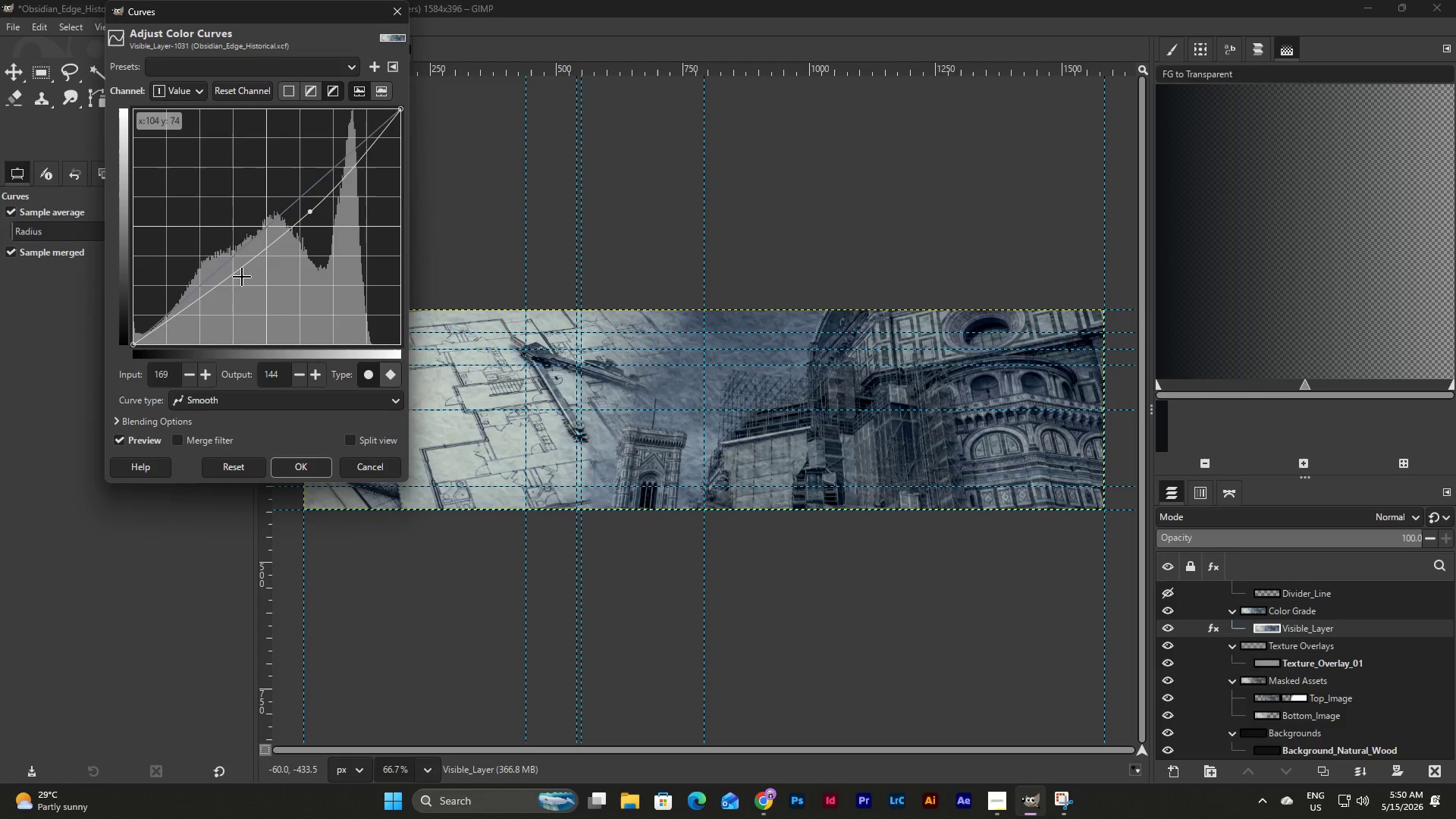 
left_click_drag(start_coordinate=[240, 272], to_coordinate=[256, 262])
 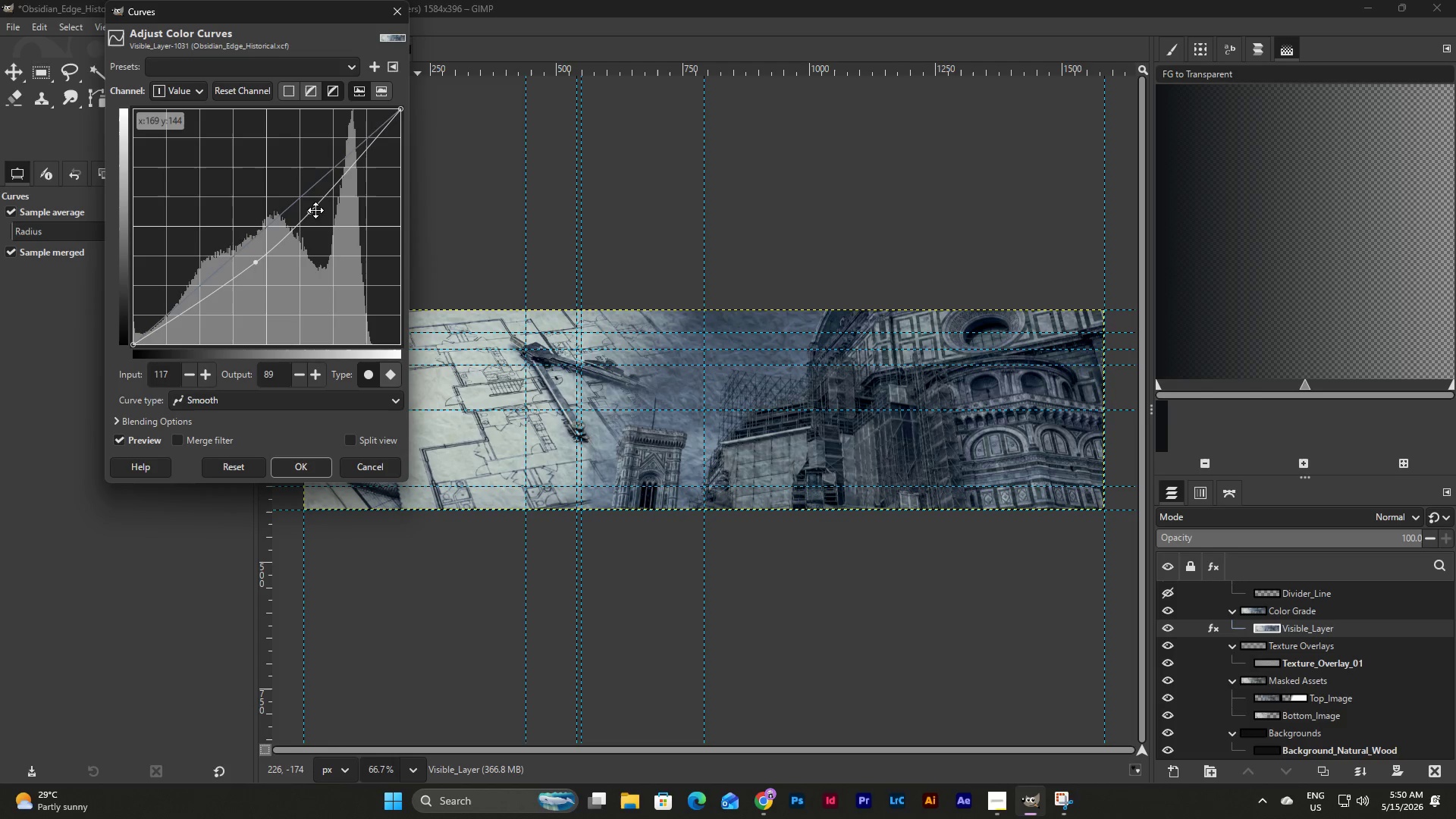 
wait(5.61)
 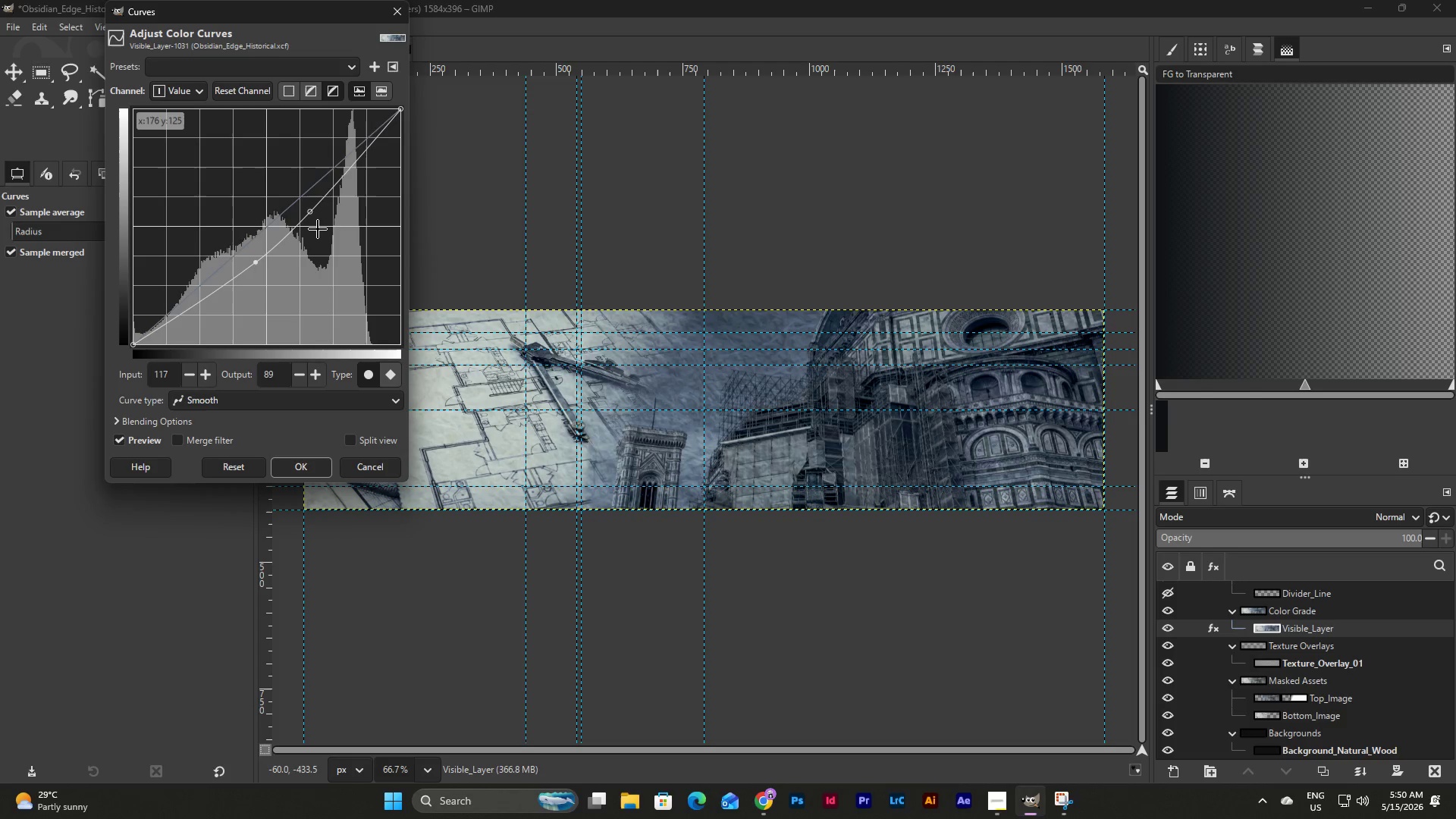 
left_click([306, 207])
 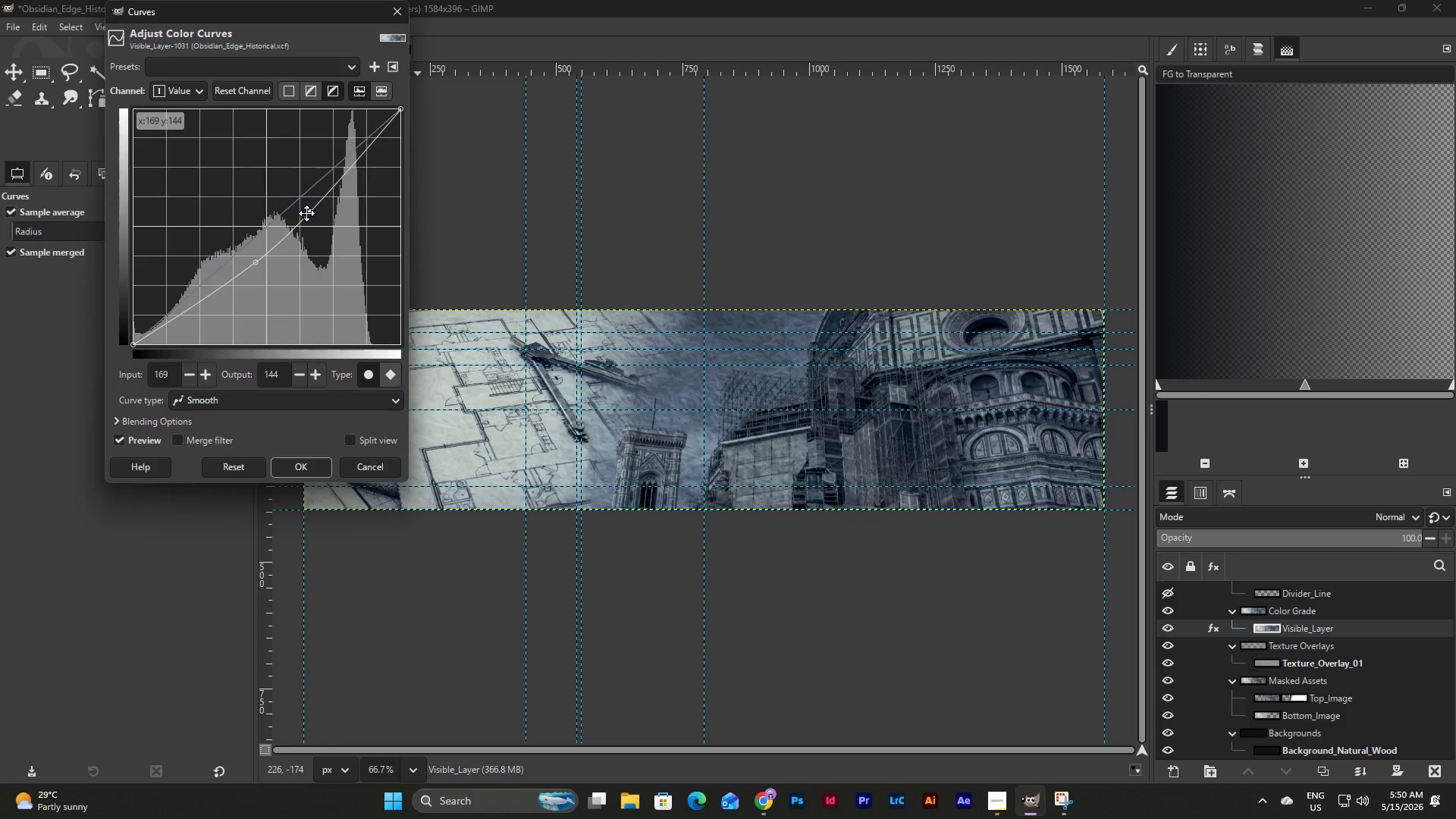 
left_click_drag(start_coordinate=[309, 213], to_coordinate=[302, 226])
 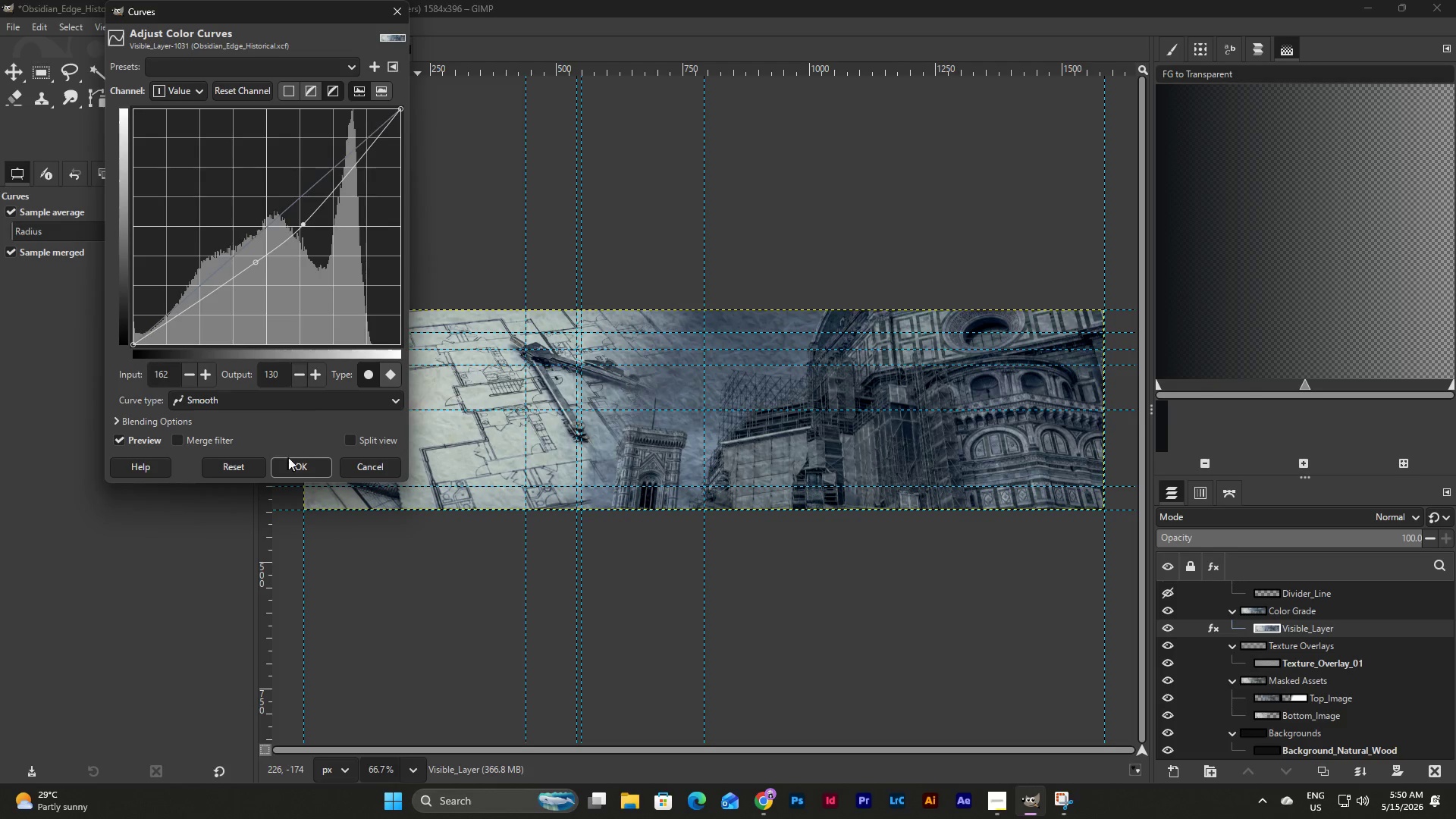 
left_click([291, 465])
 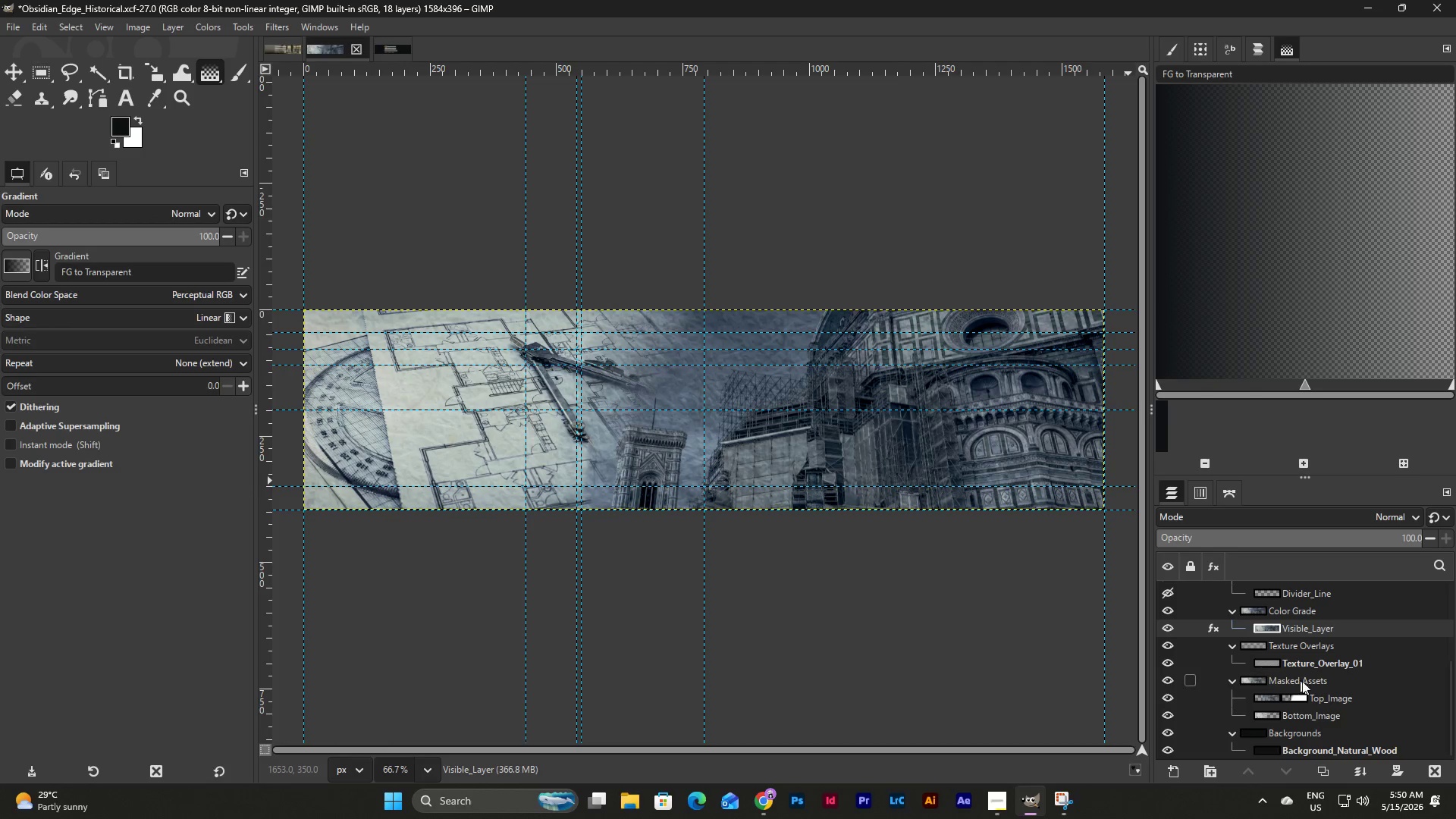 
left_click([1304, 664])
 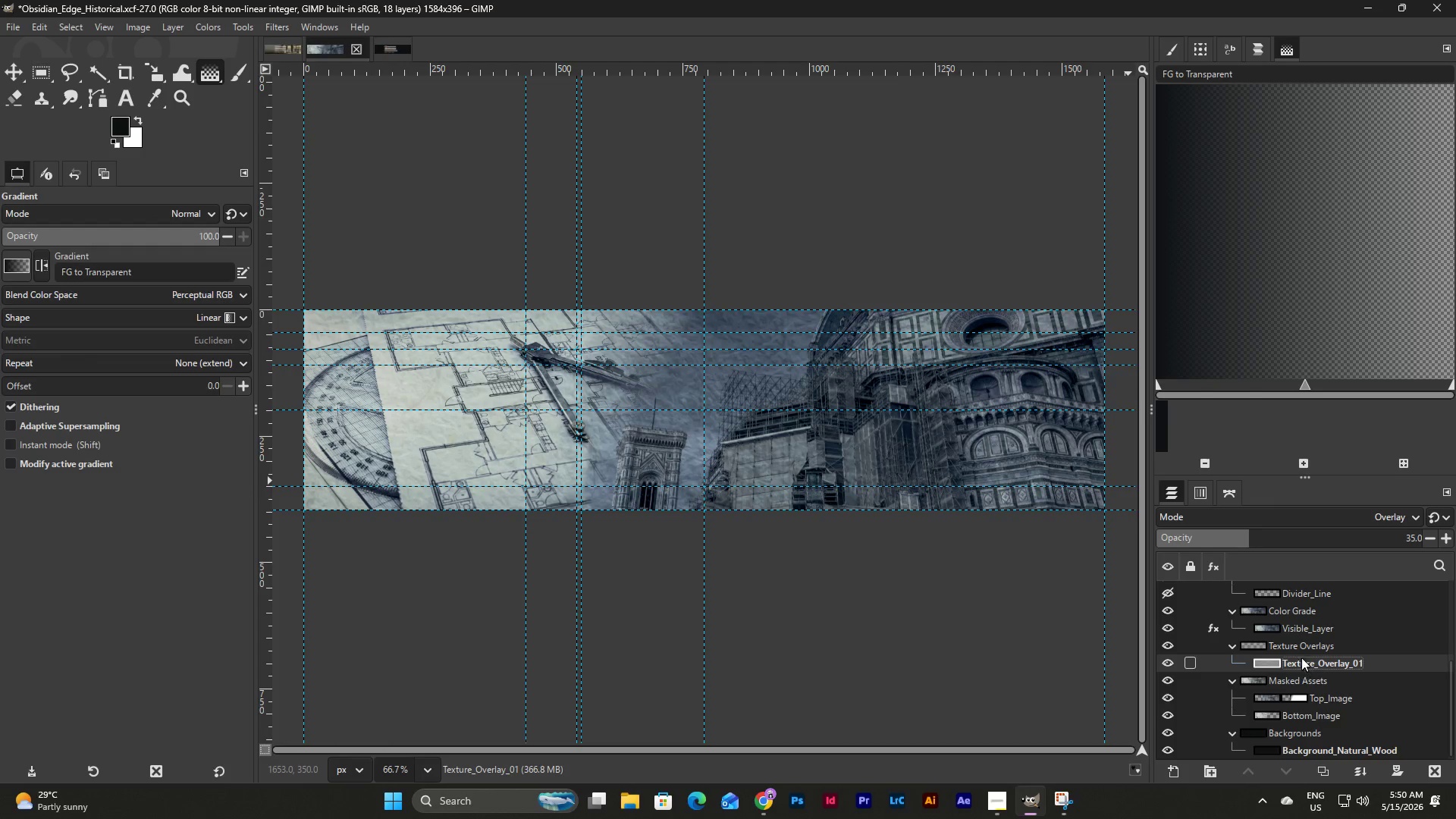 
left_click([1299, 629])
 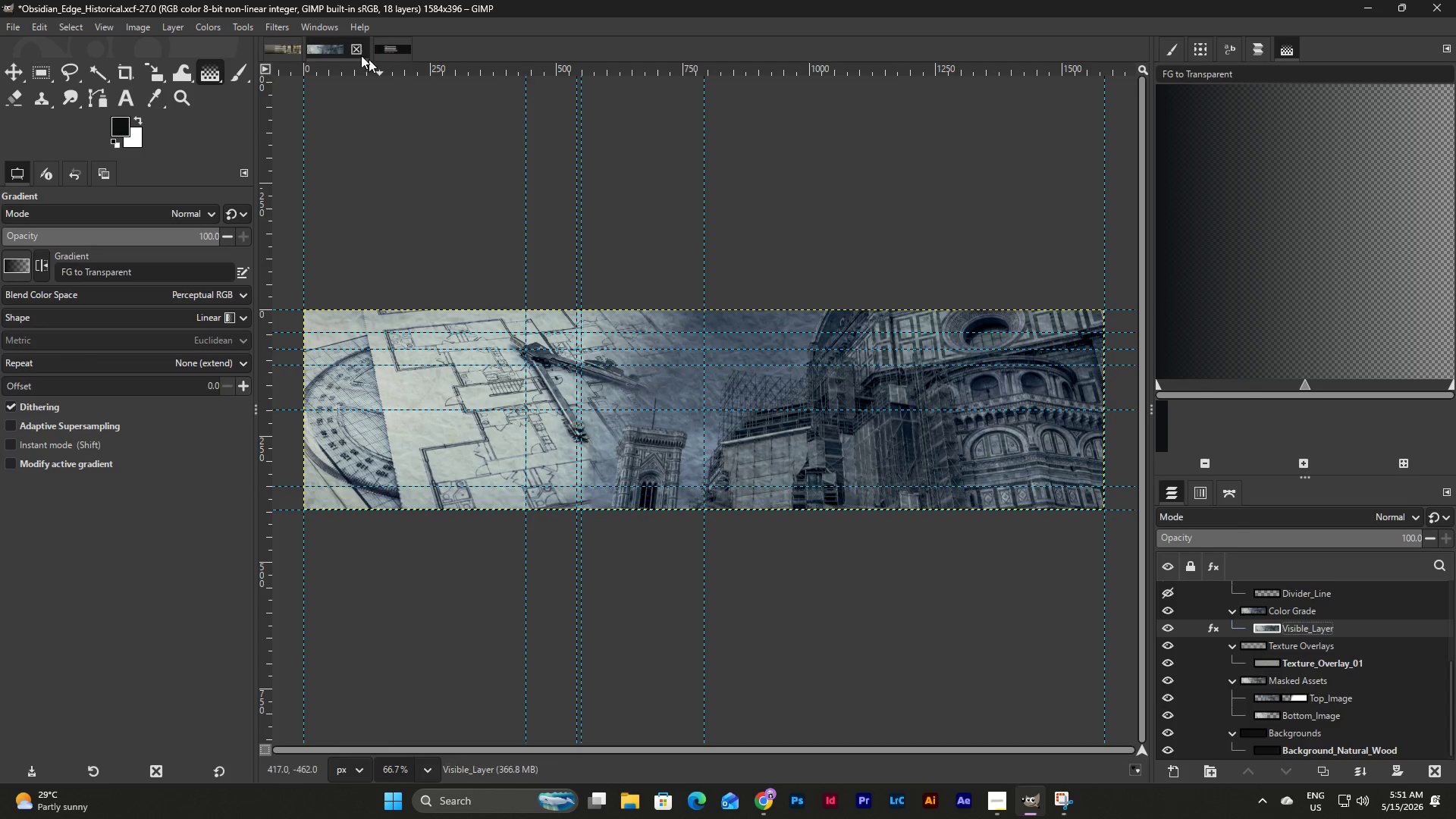 
left_click([270, 44])
 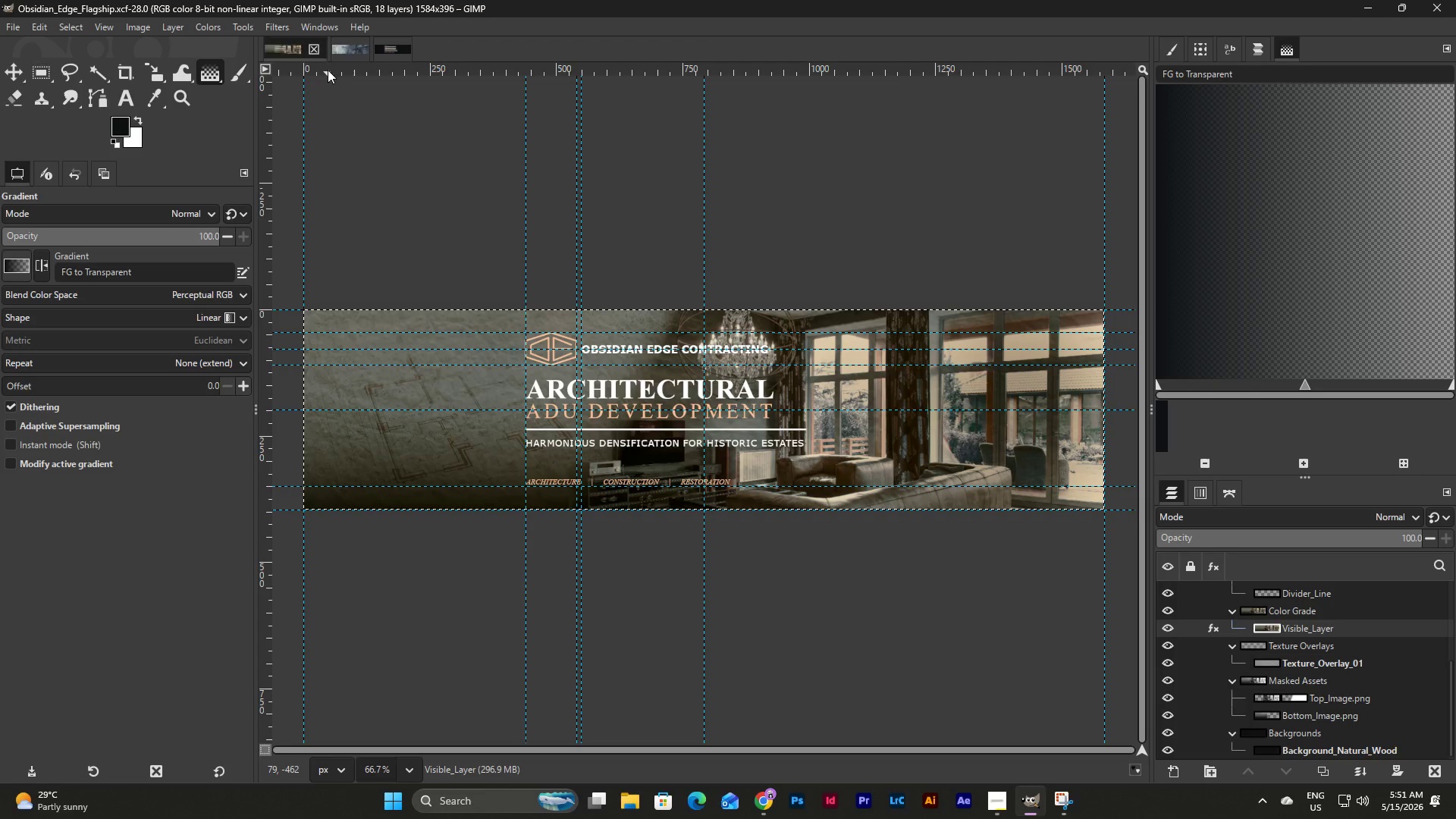 
left_click([343, 50])
 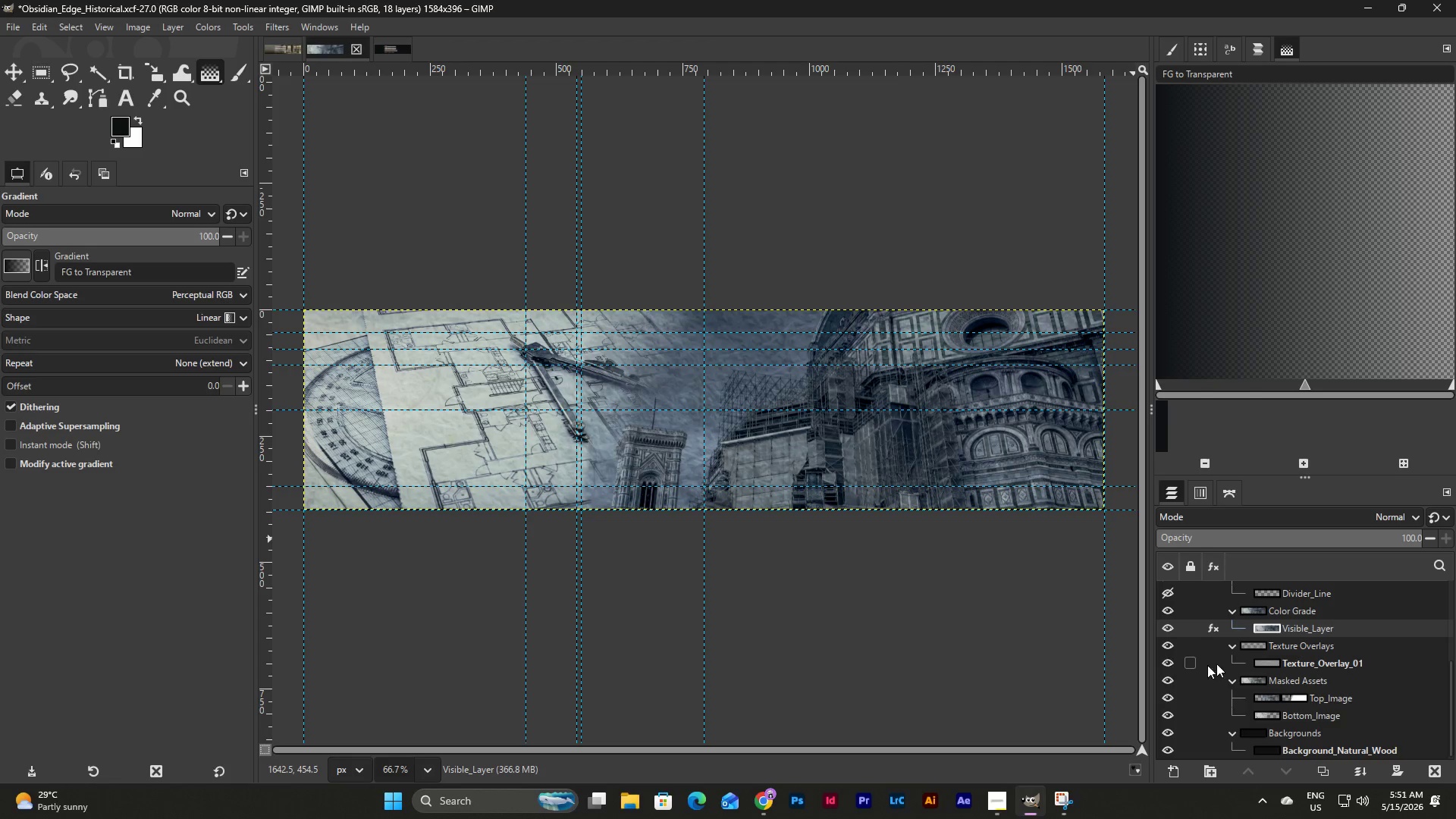 
scroll: coordinate [1231, 624], scroll_direction: up, amount: 6.0
 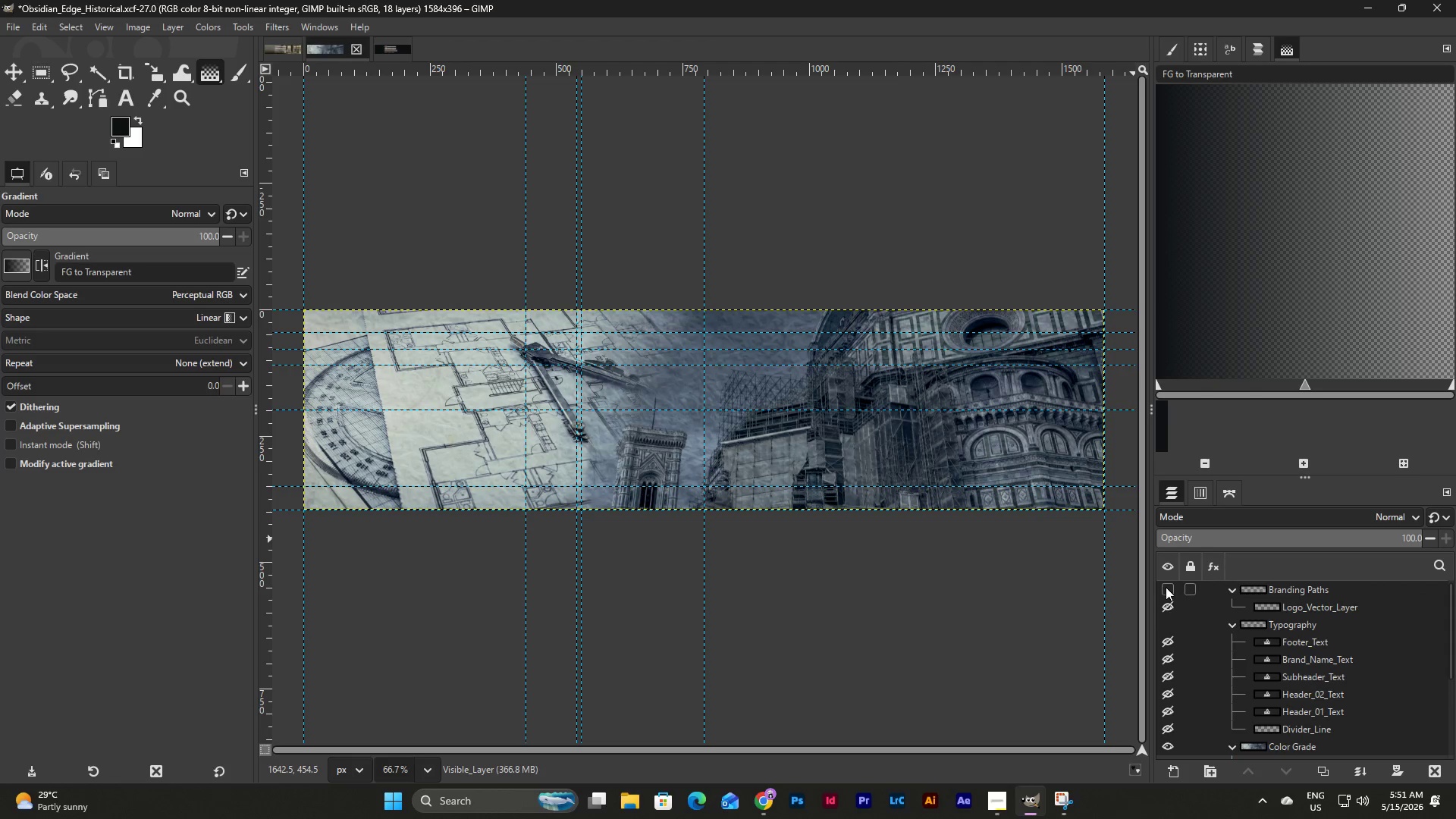 
left_click([1166, 587])
 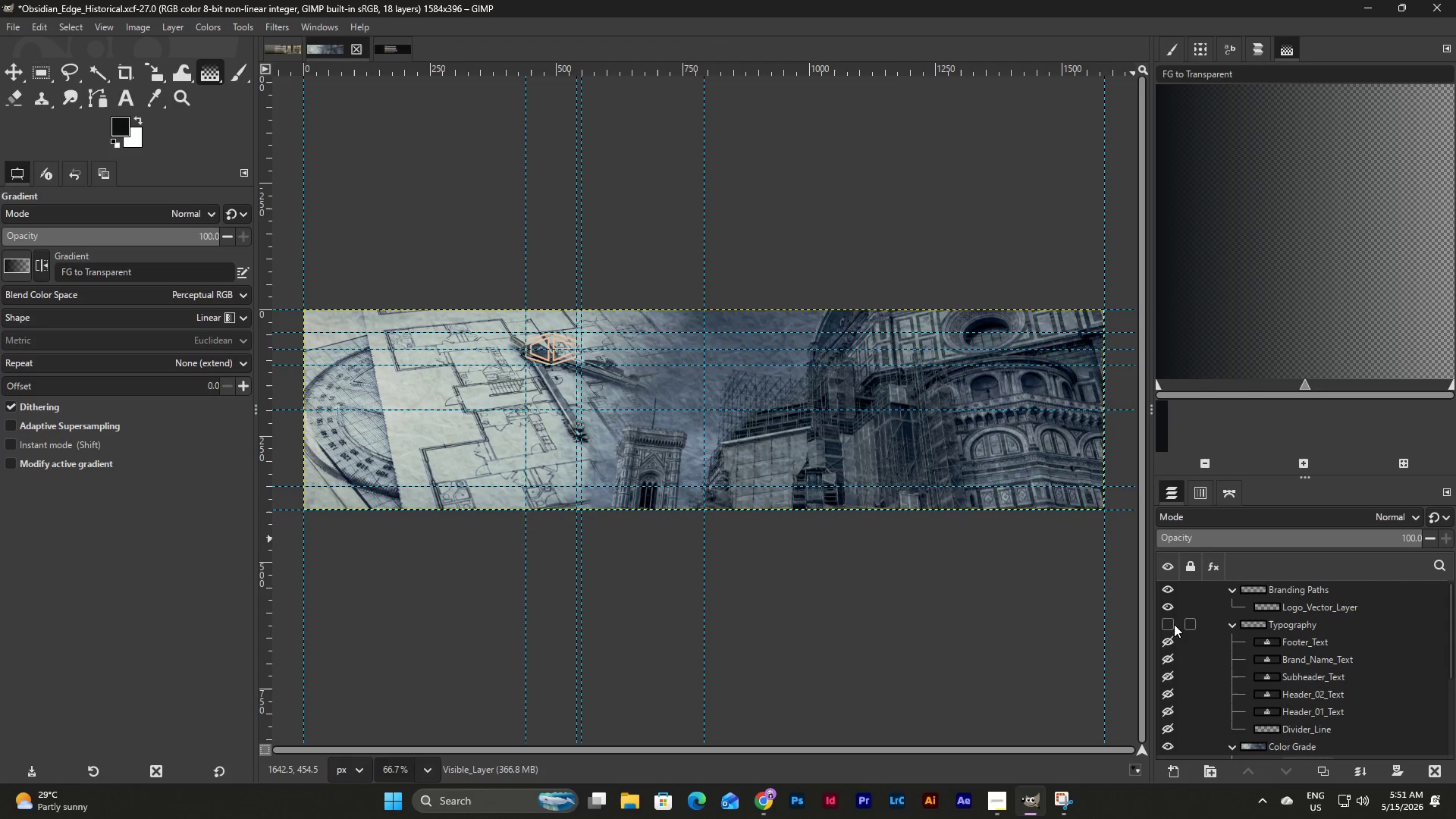 
left_click([1167, 621])
 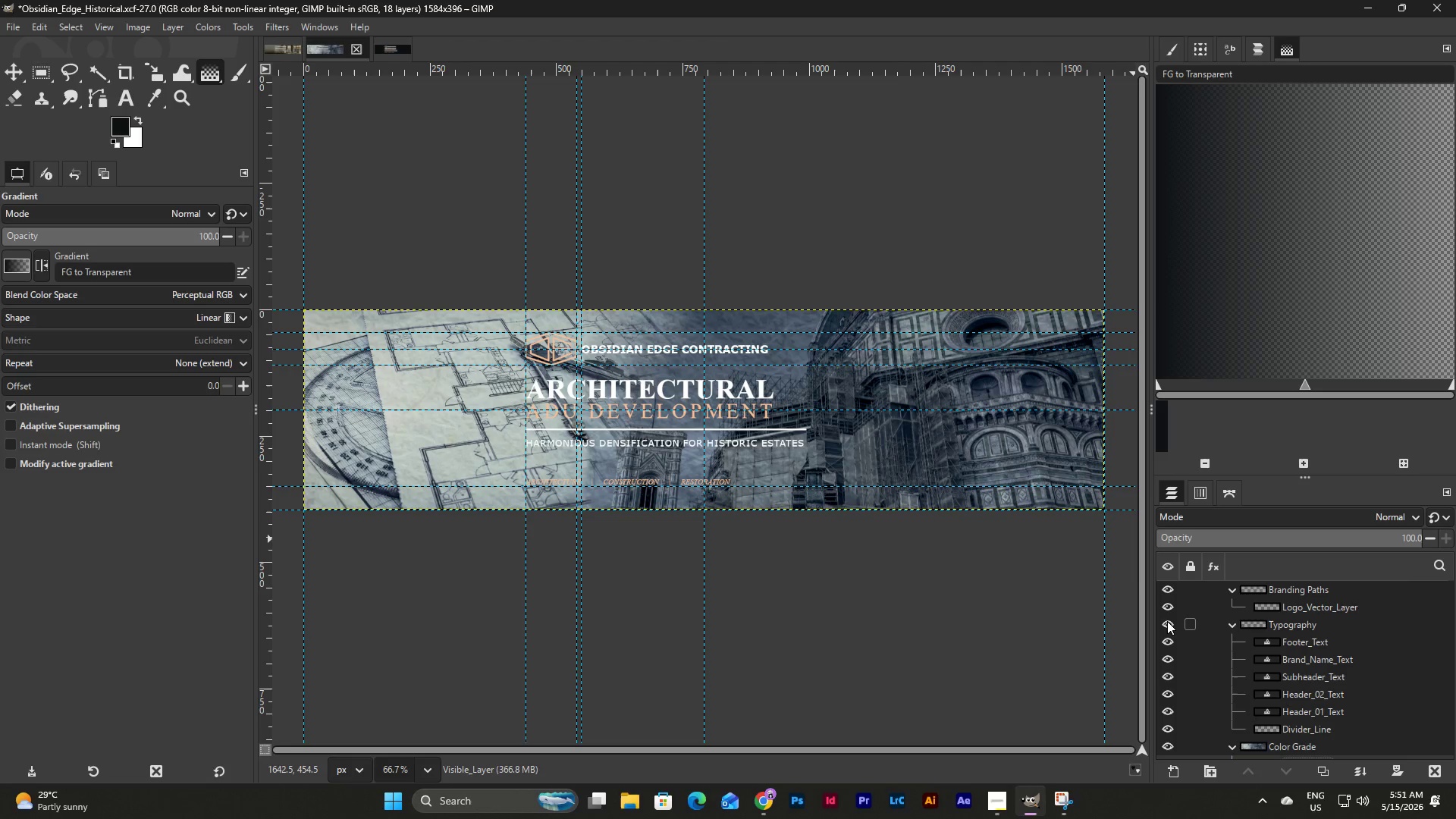 
wait(12.98)
 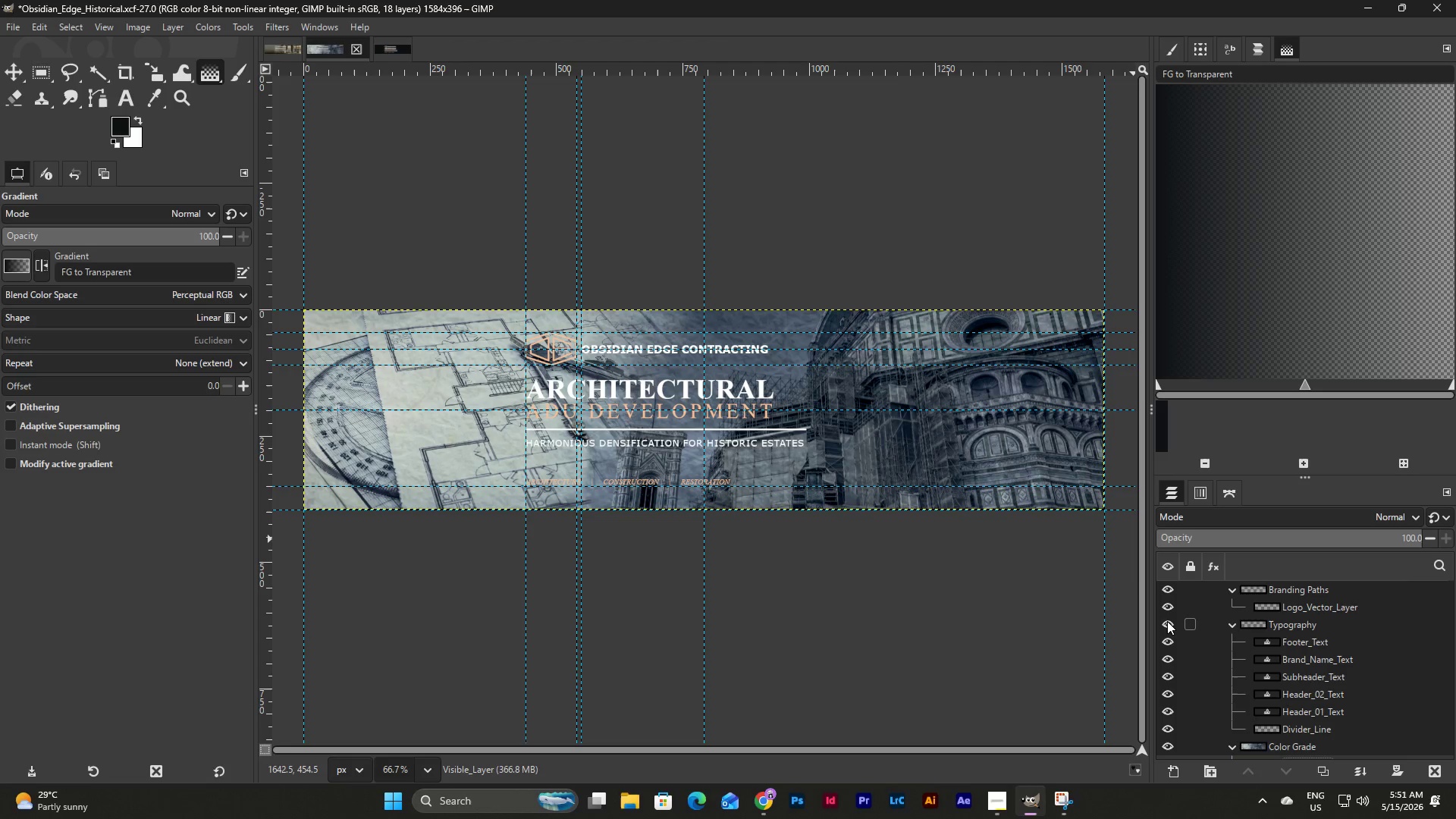 
scroll: coordinate [1230, 639], scroll_direction: up, amount: 3.0
 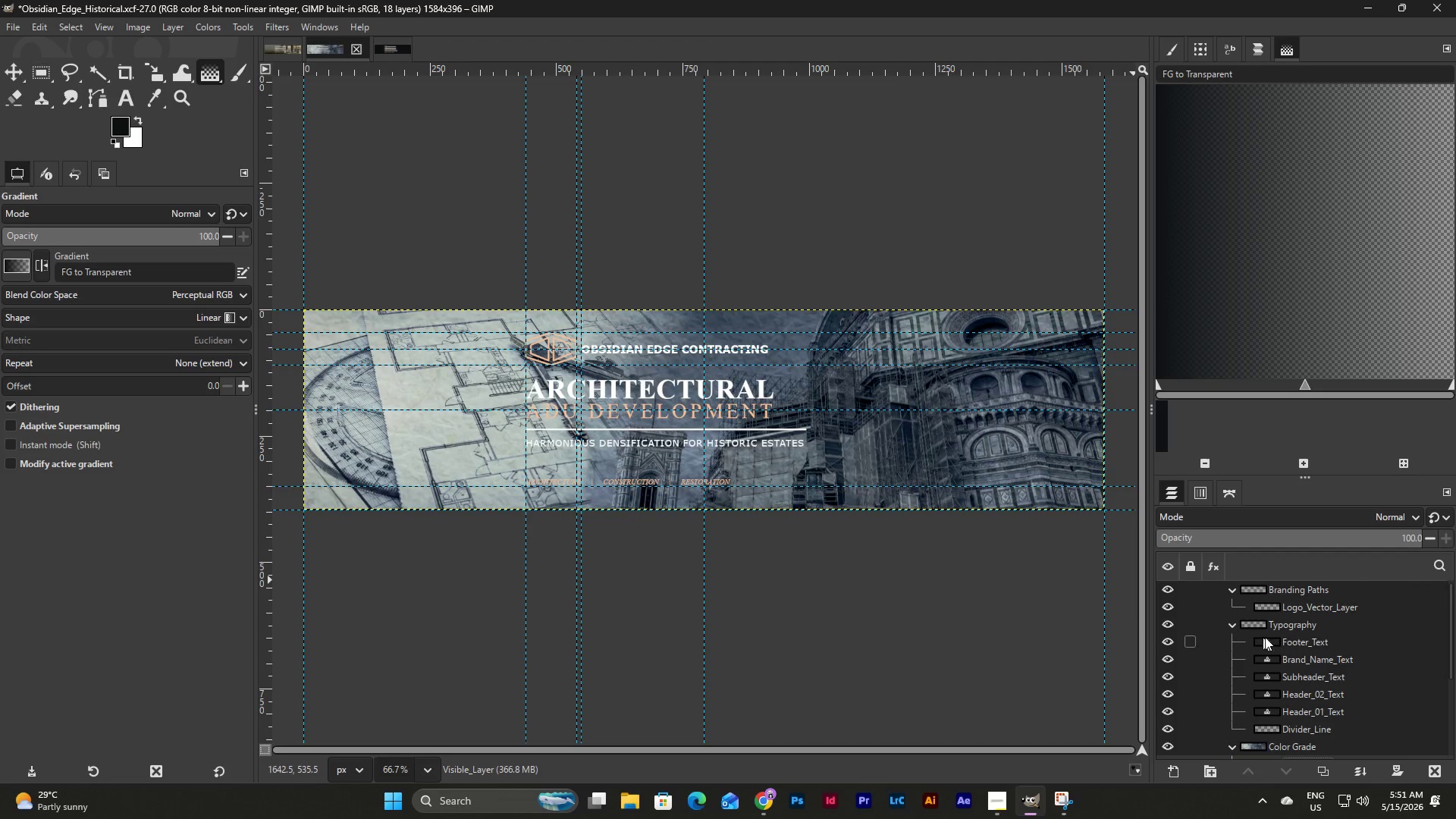 
left_click([1298, 607])
 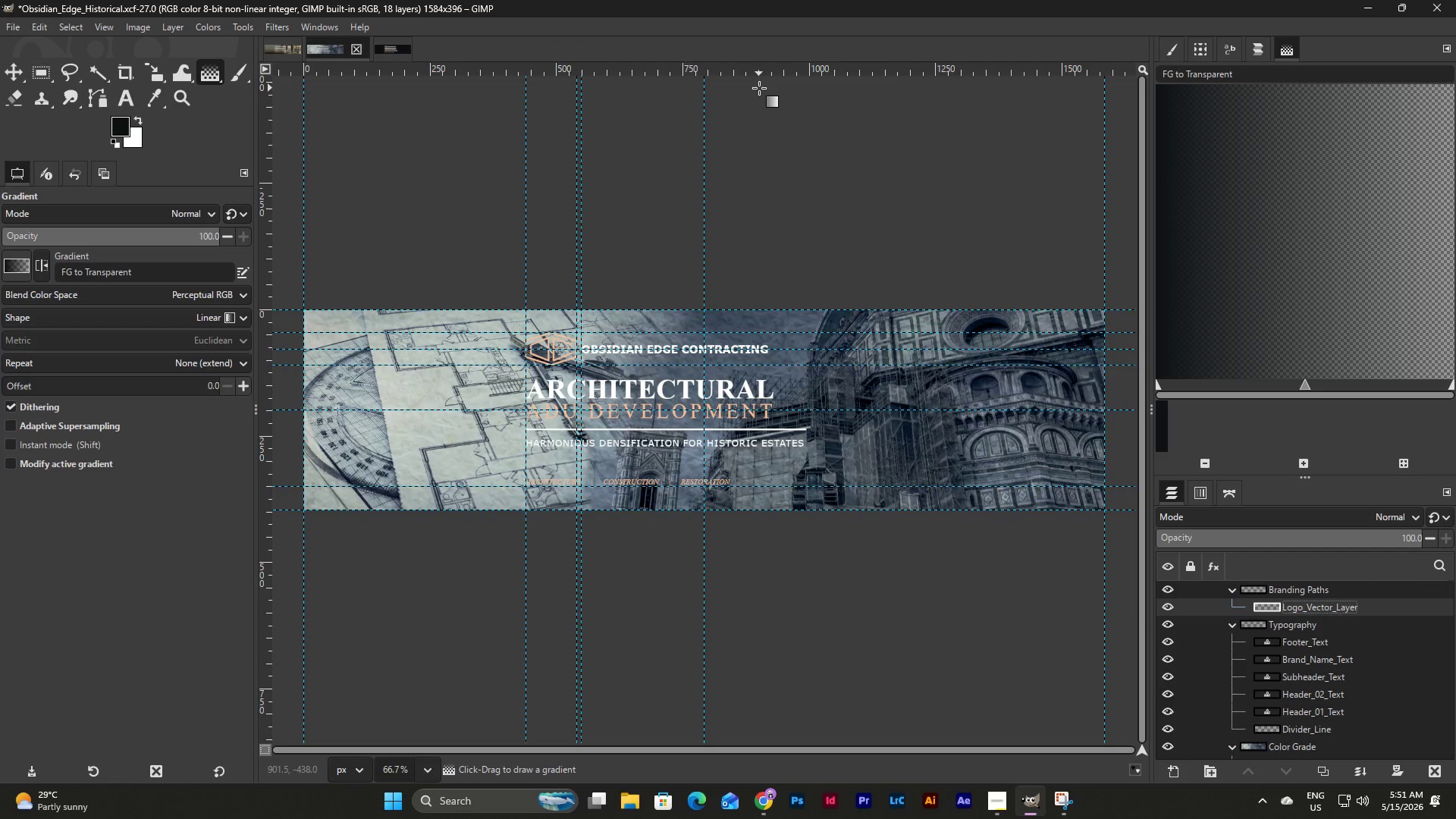 
left_click([673, 22])
 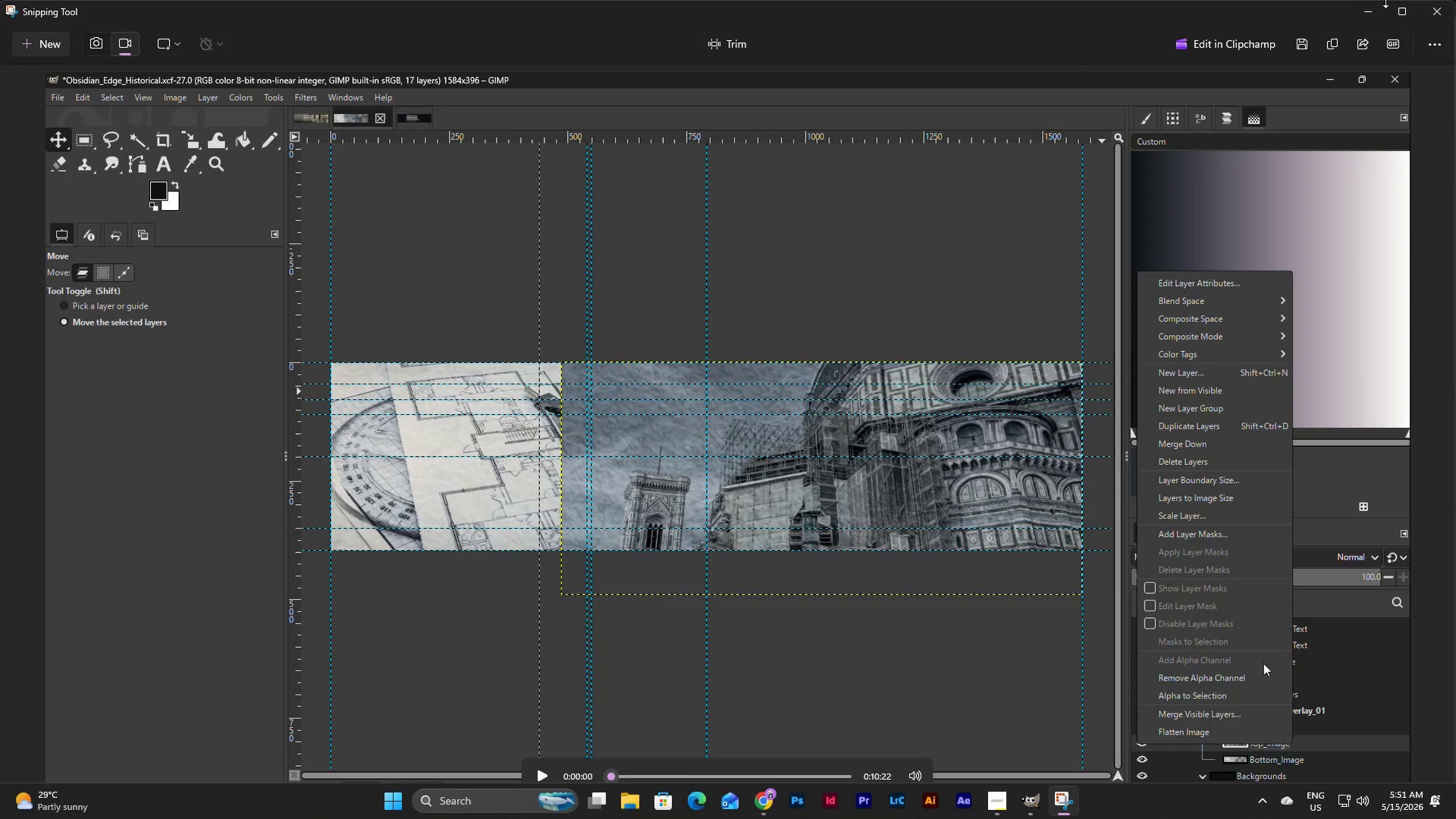 
left_click([1305, 39])
 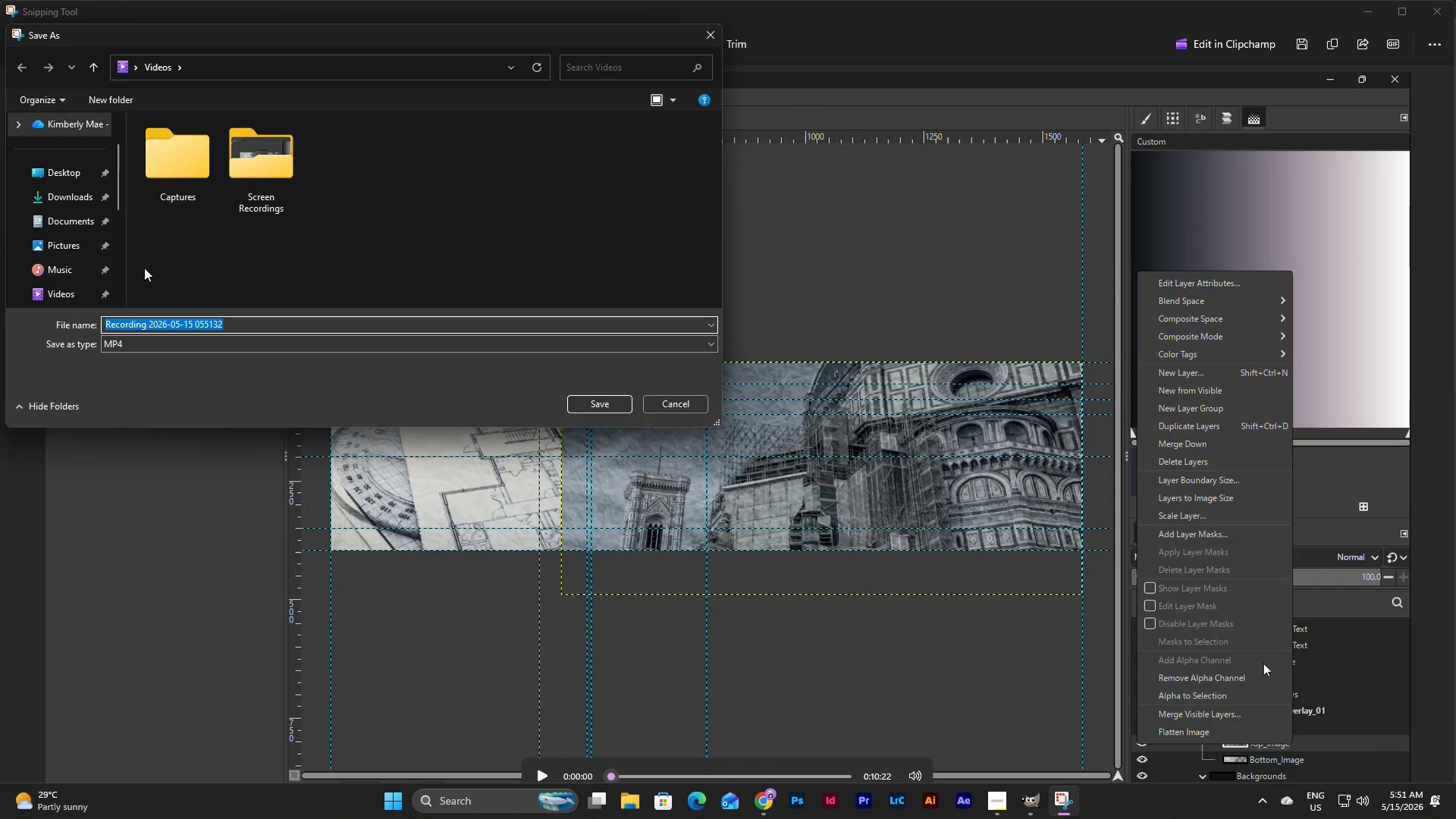 
left_click([78, 287])
 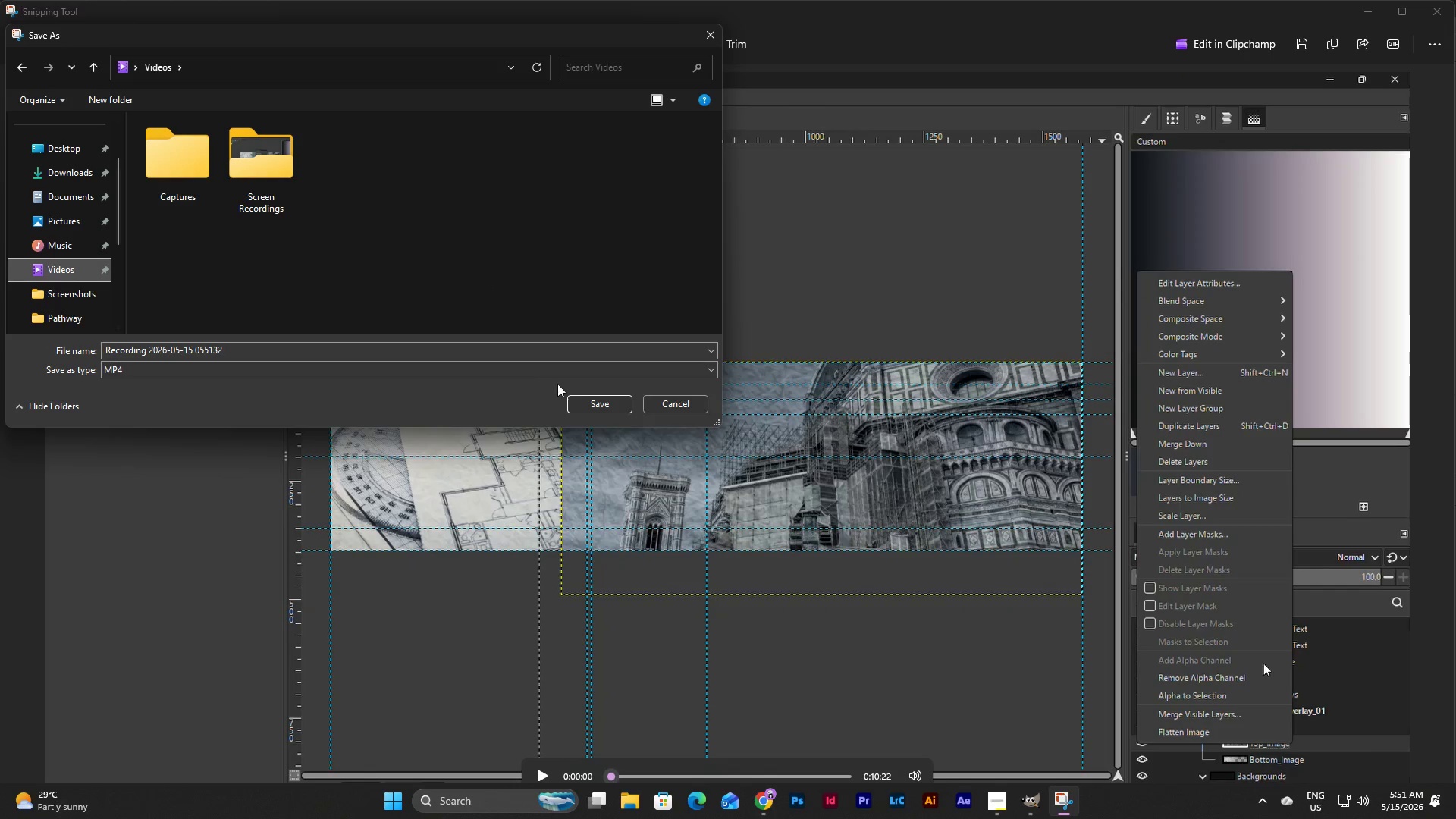 
left_click([594, 402])
 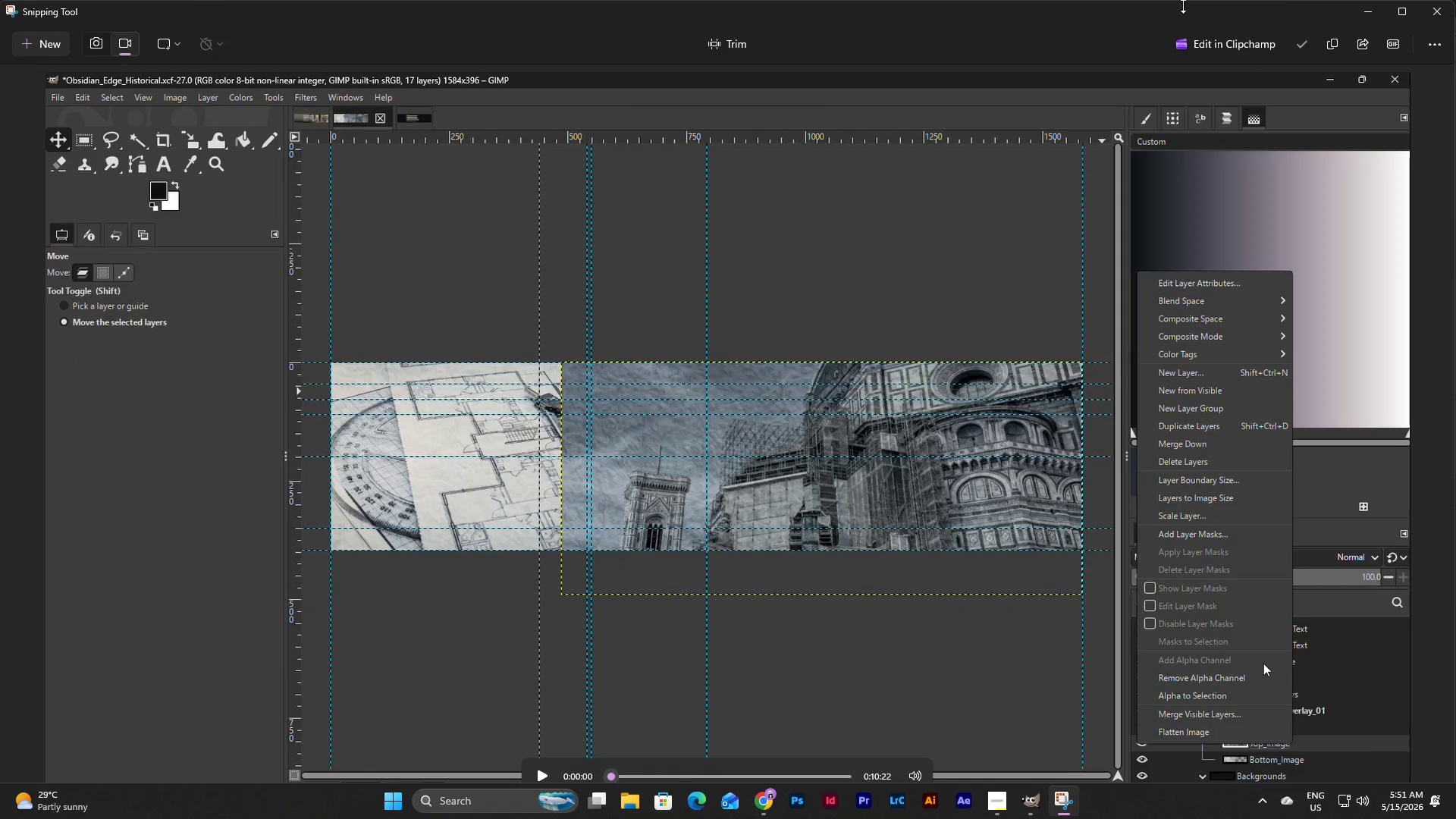 
left_click([1454, 0])
 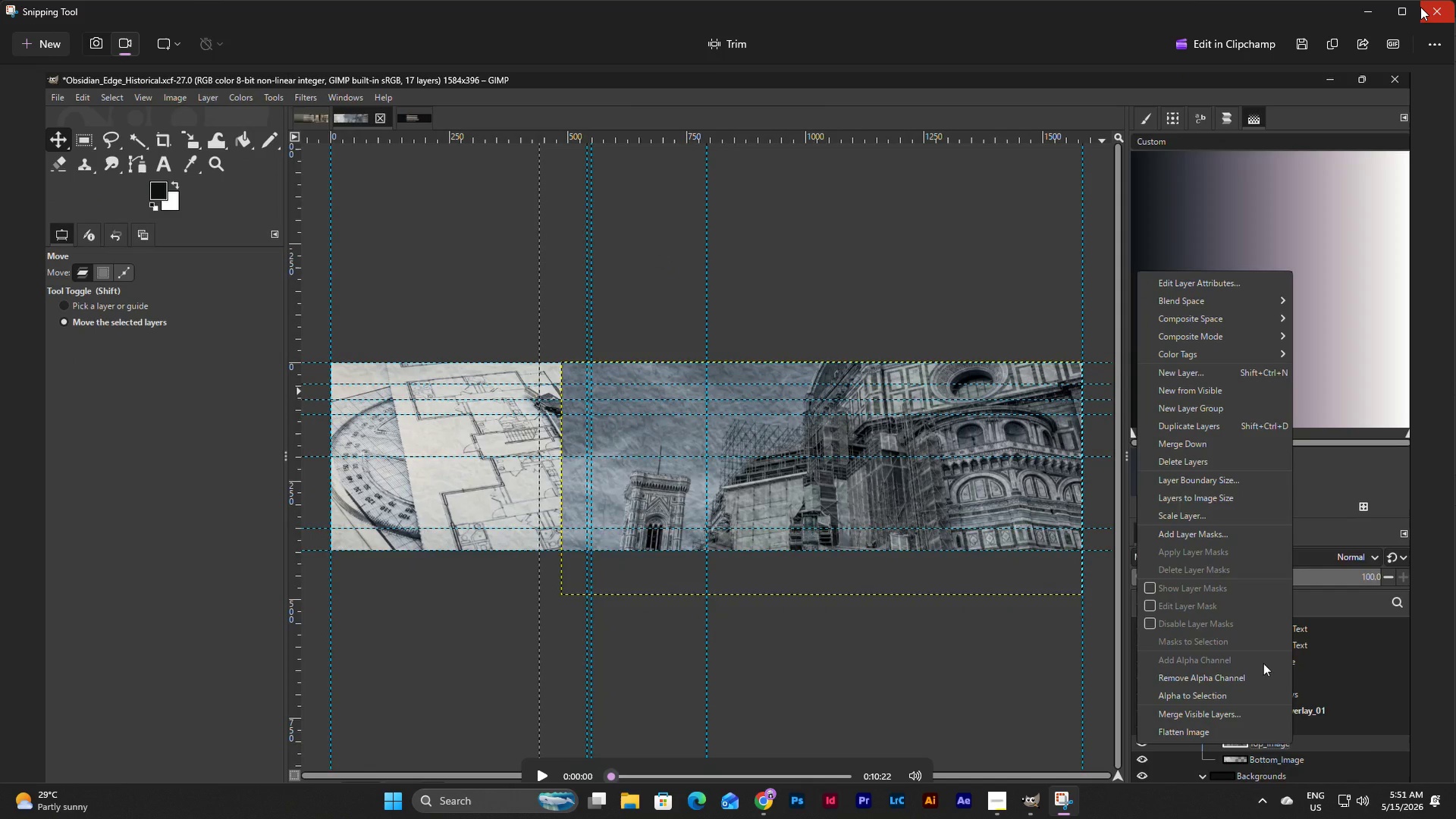 
left_click([1420, 7])
 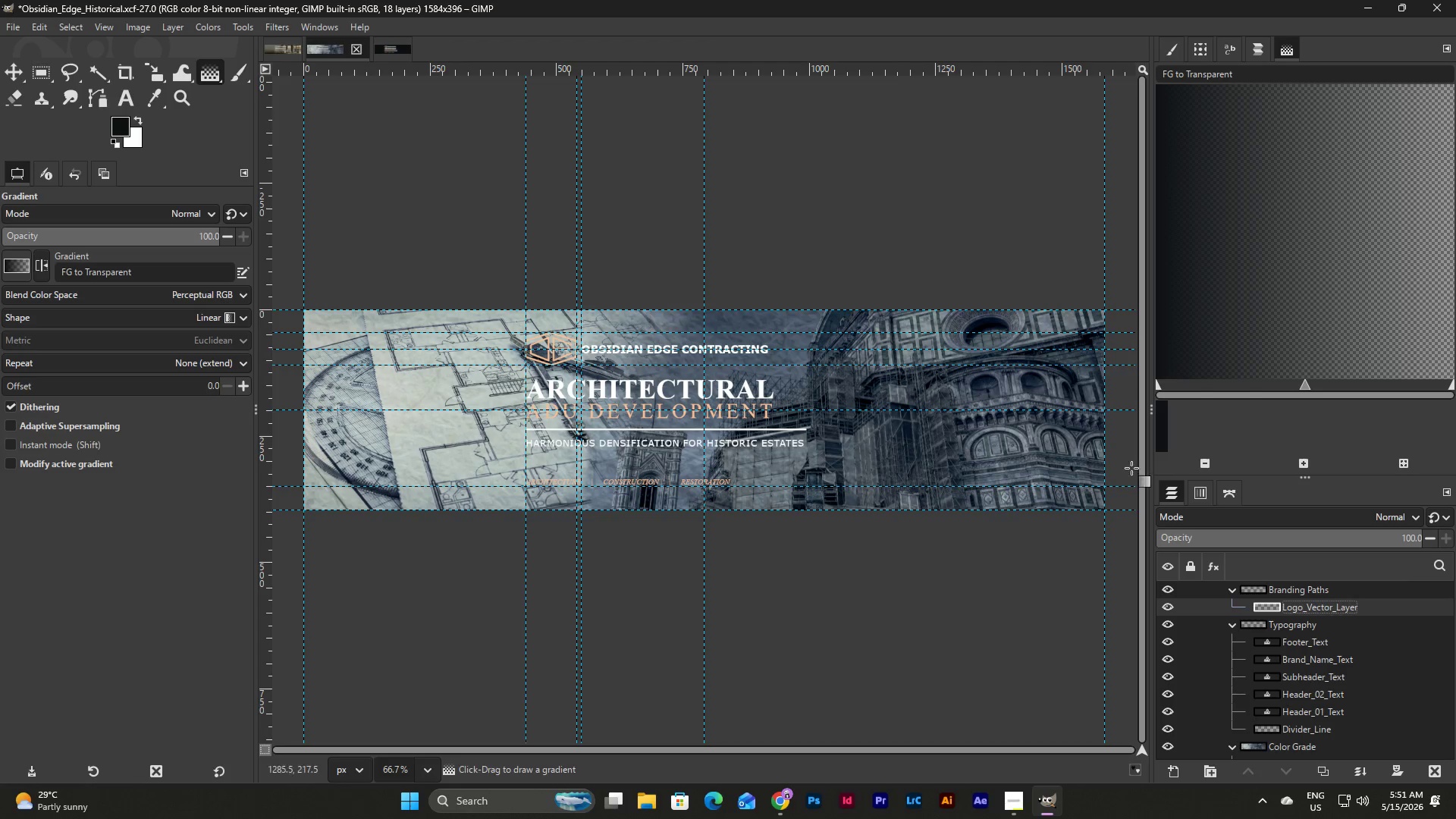 
wait(7.66)
 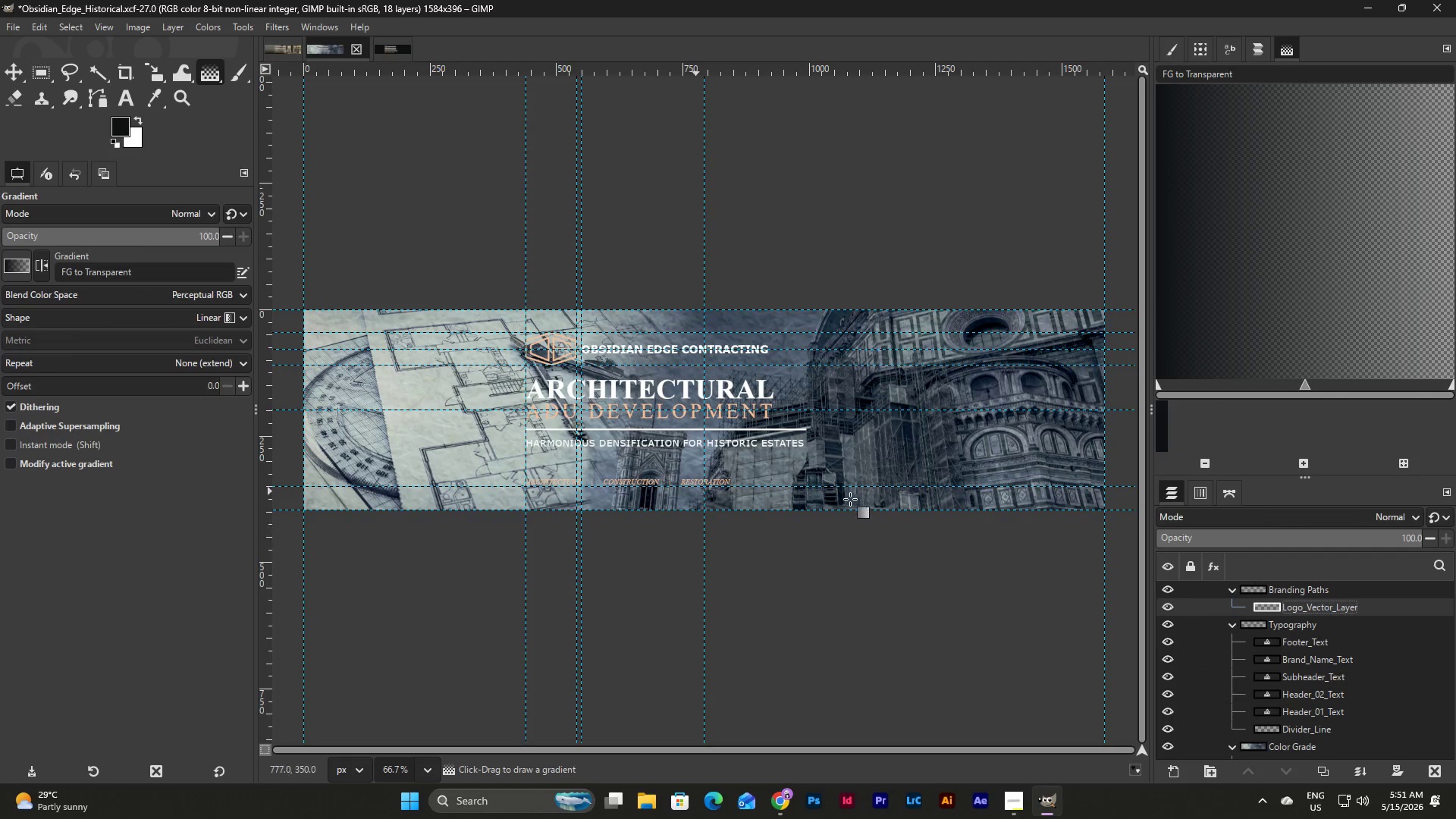 
left_click([424, 657])
 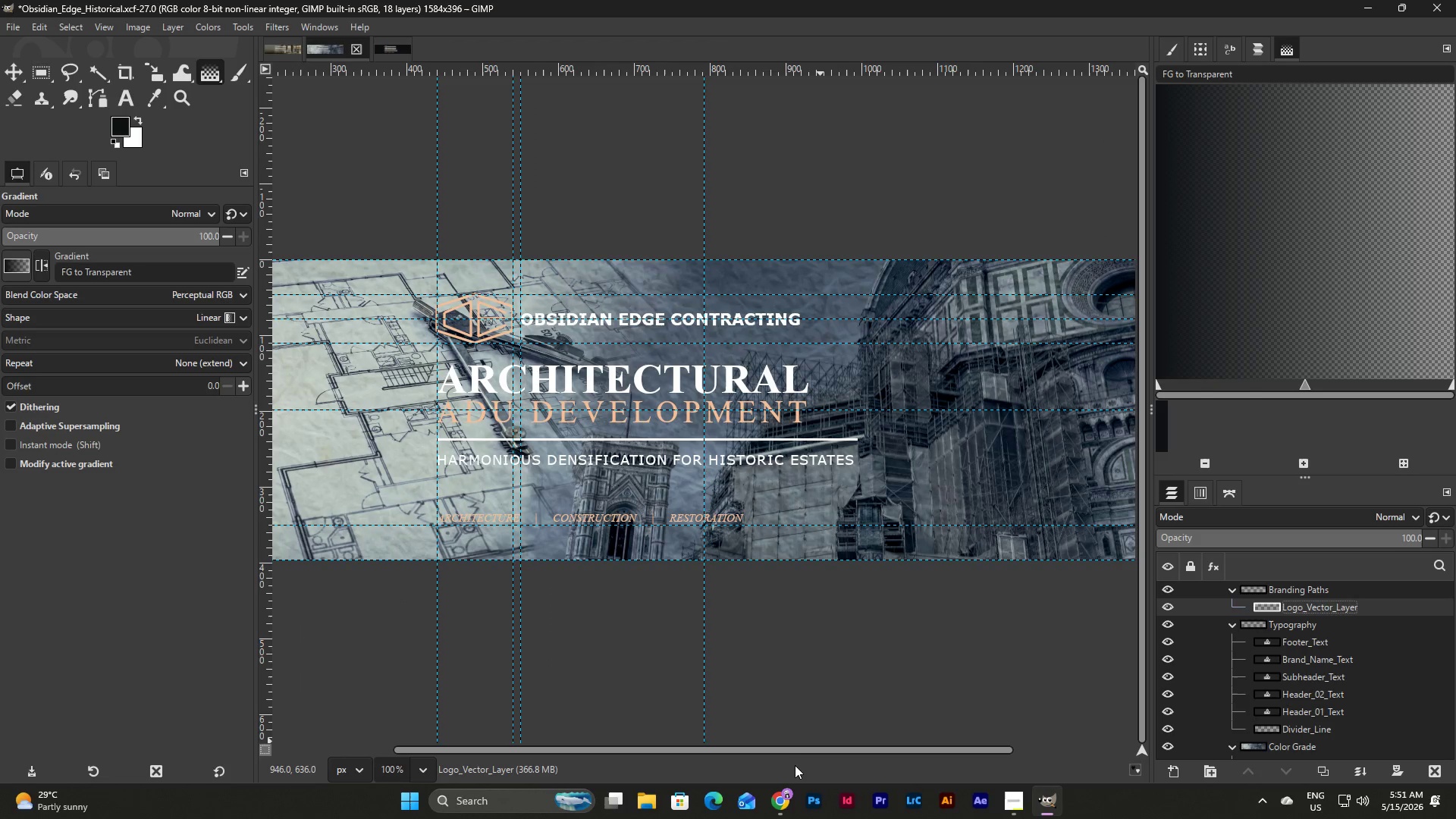 
left_click_drag(start_coordinate=[793, 751], to_coordinate=[689, 739])
 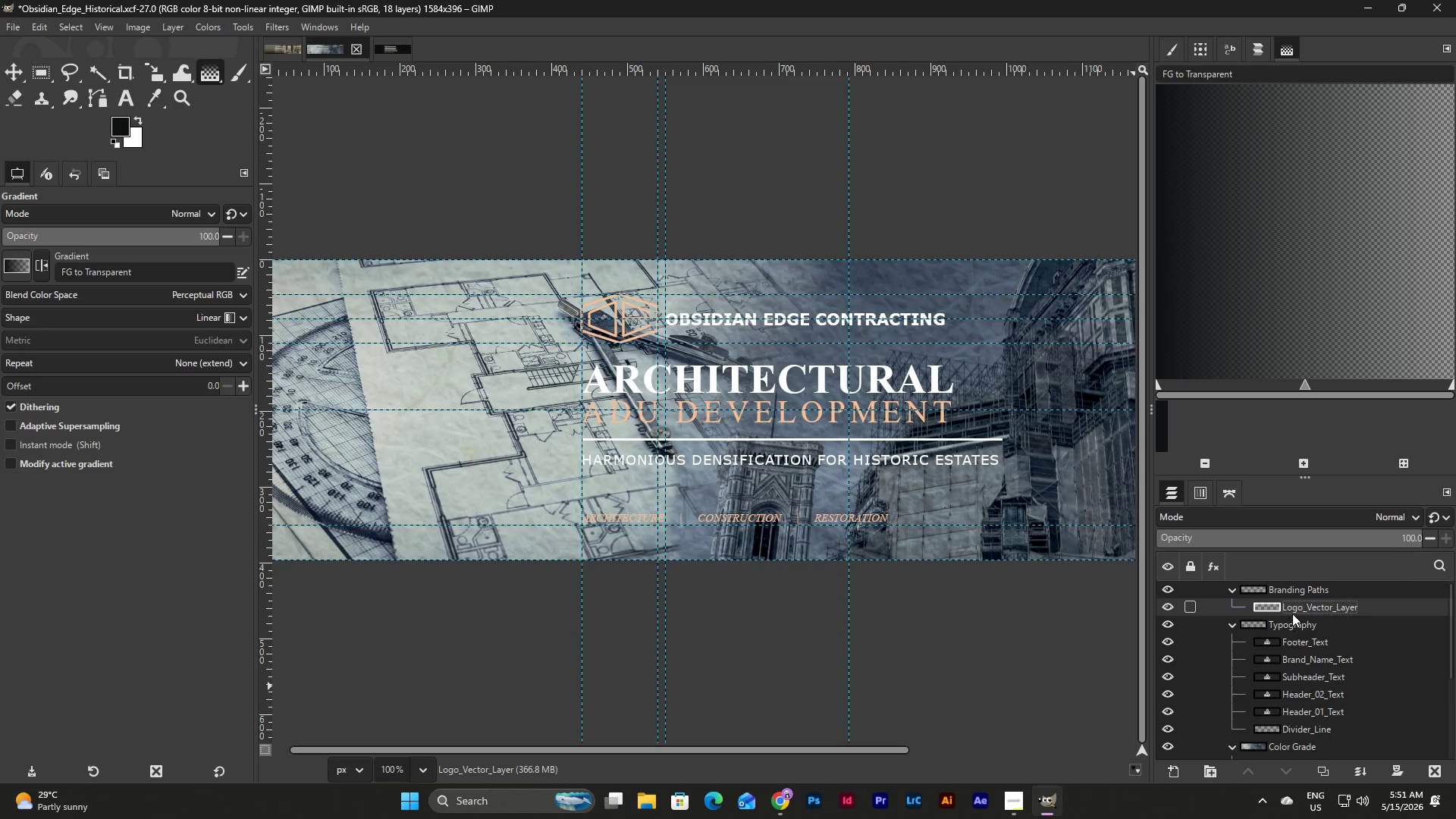 
left_click([1295, 608])
 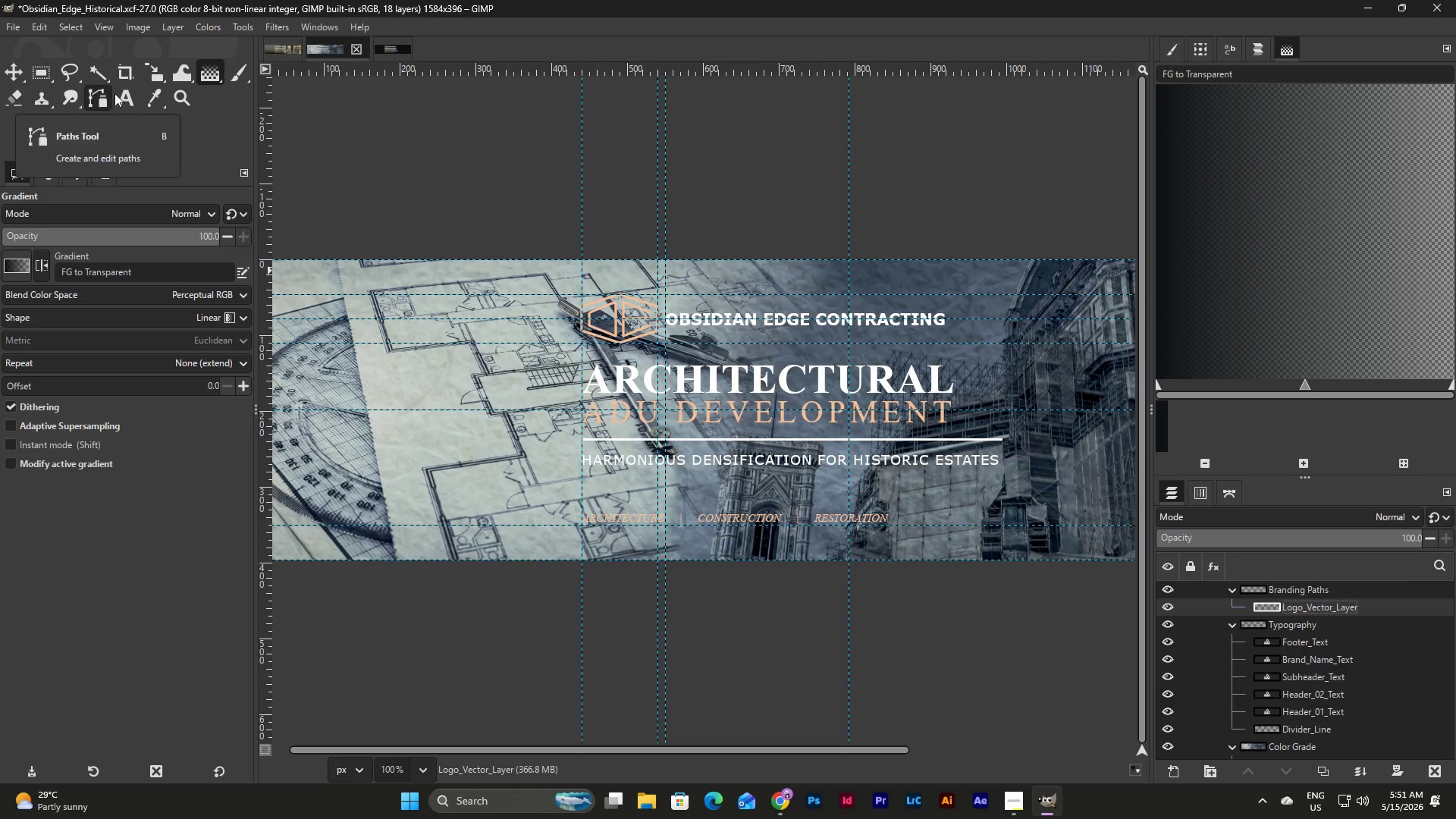 
wait(5.69)
 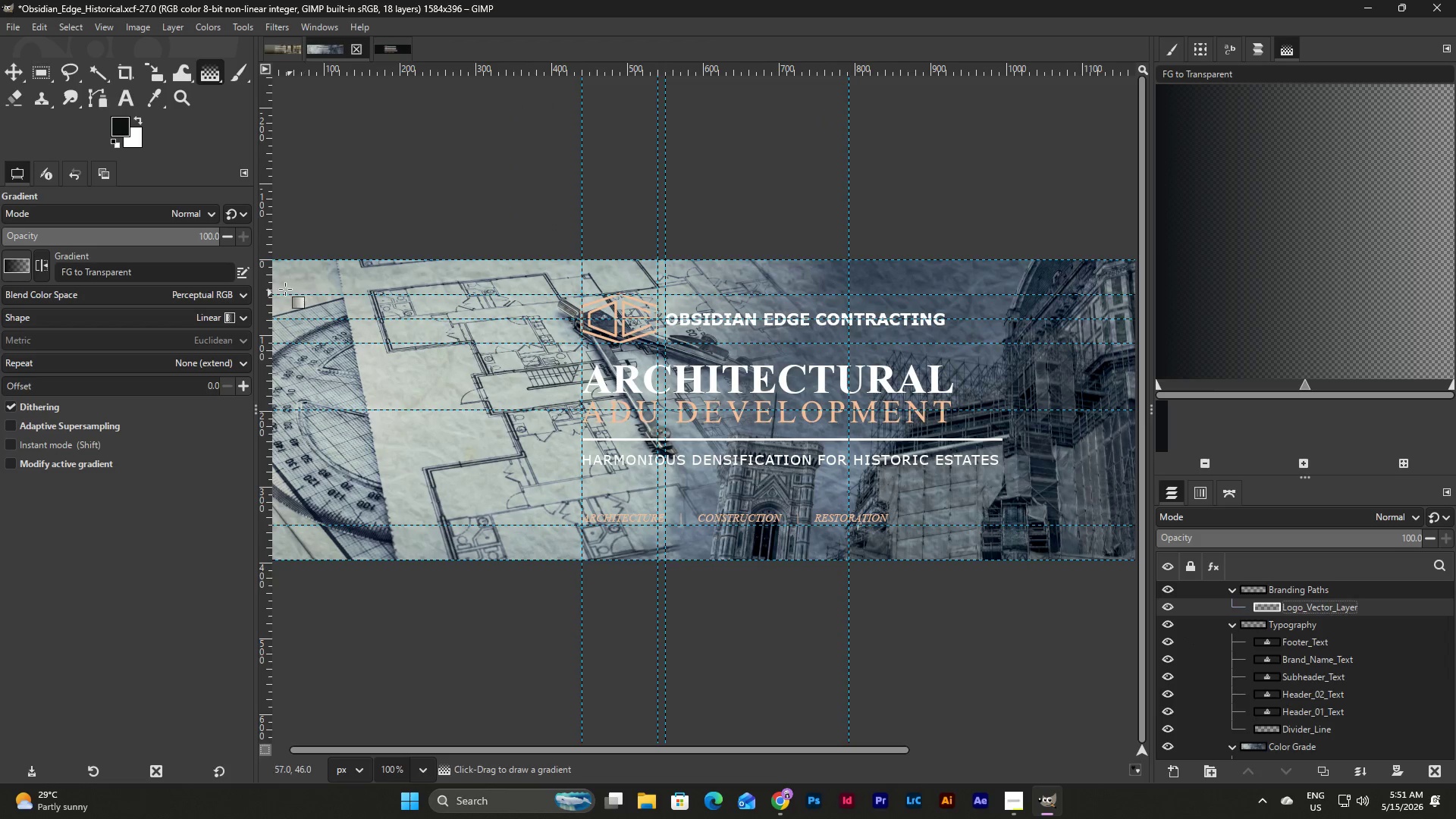 
left_click([97, 98])
 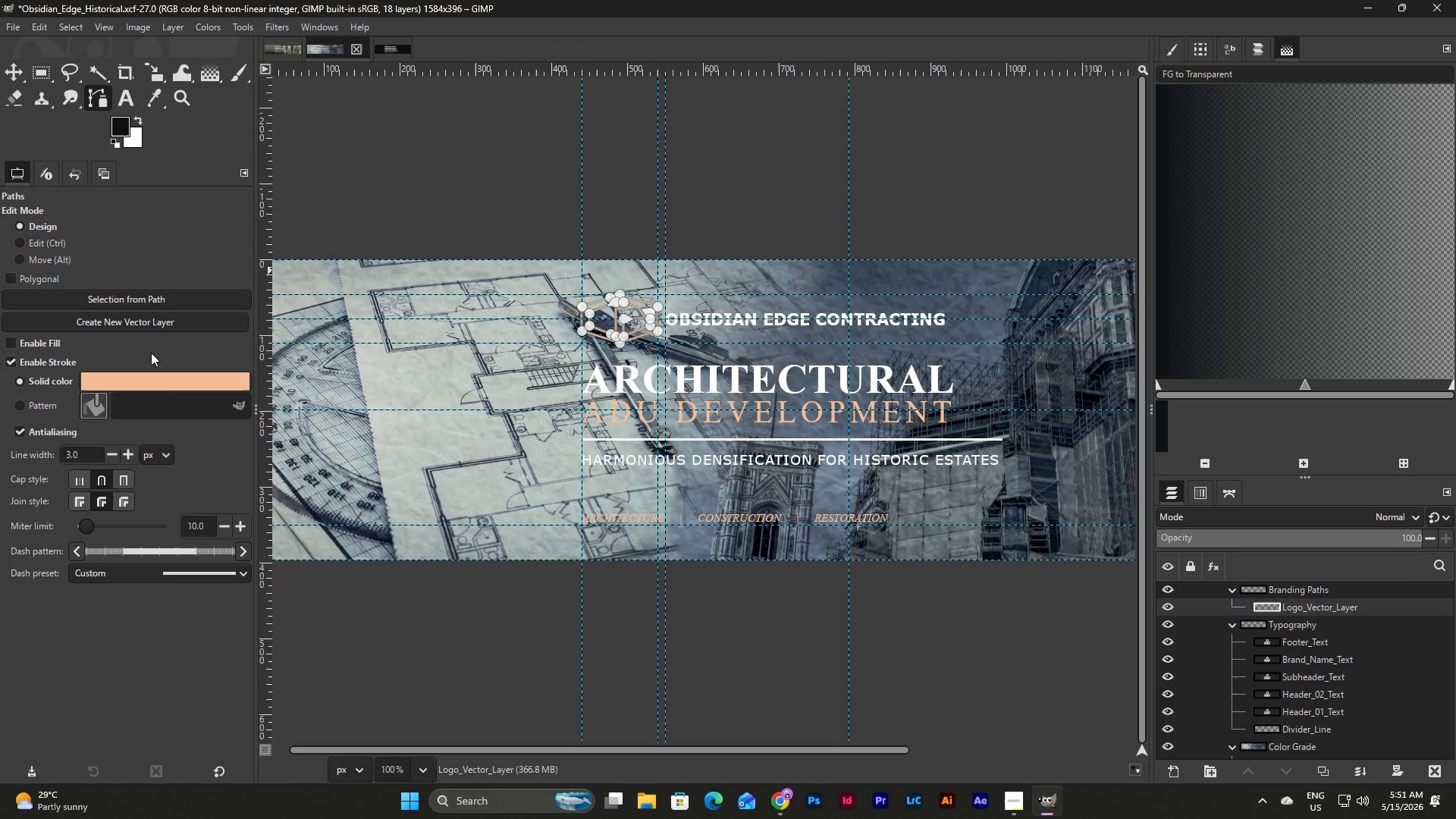 
left_click([161, 377])
 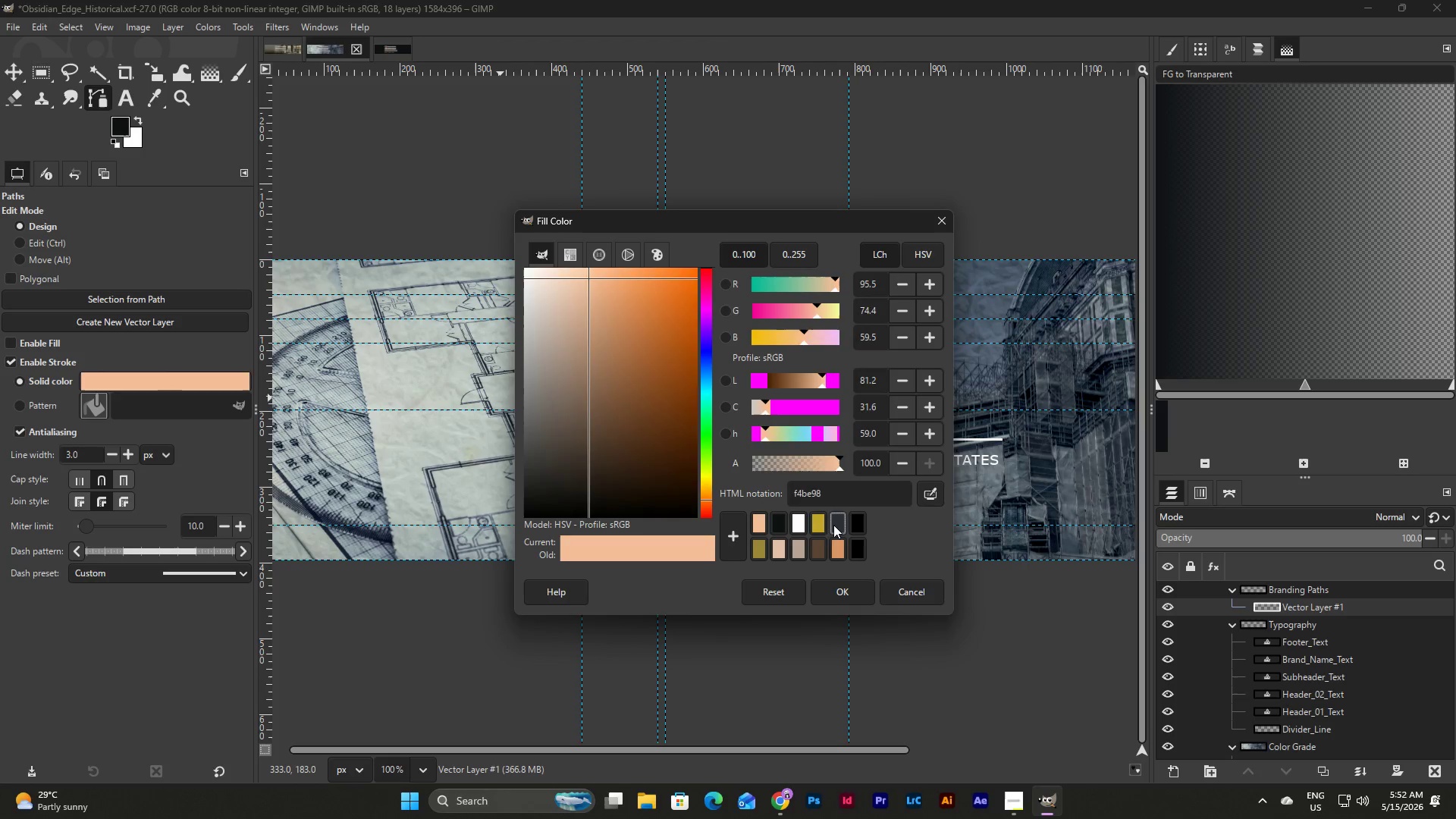 
left_click([845, 588])
 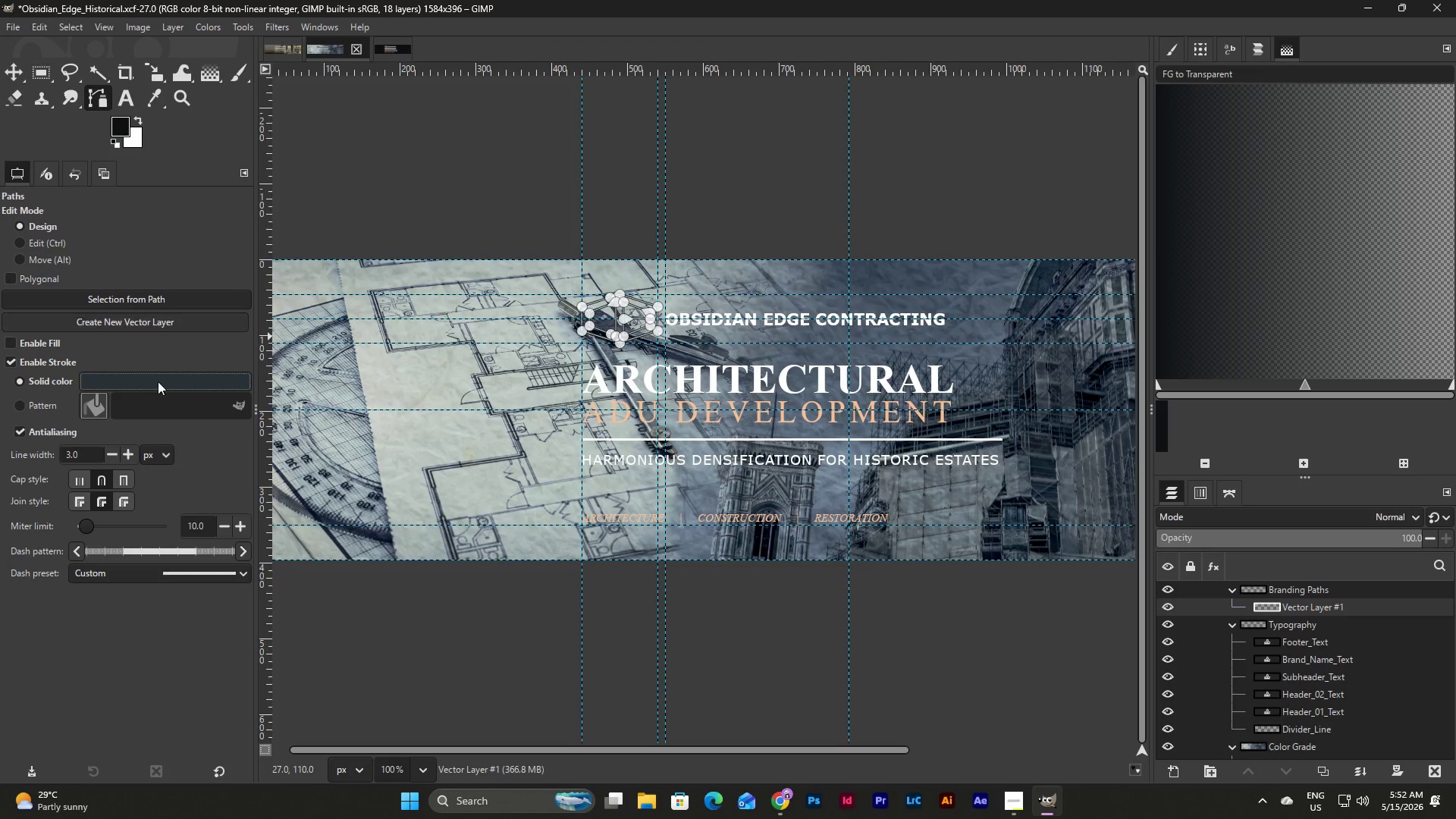 
left_click([161, 381])
 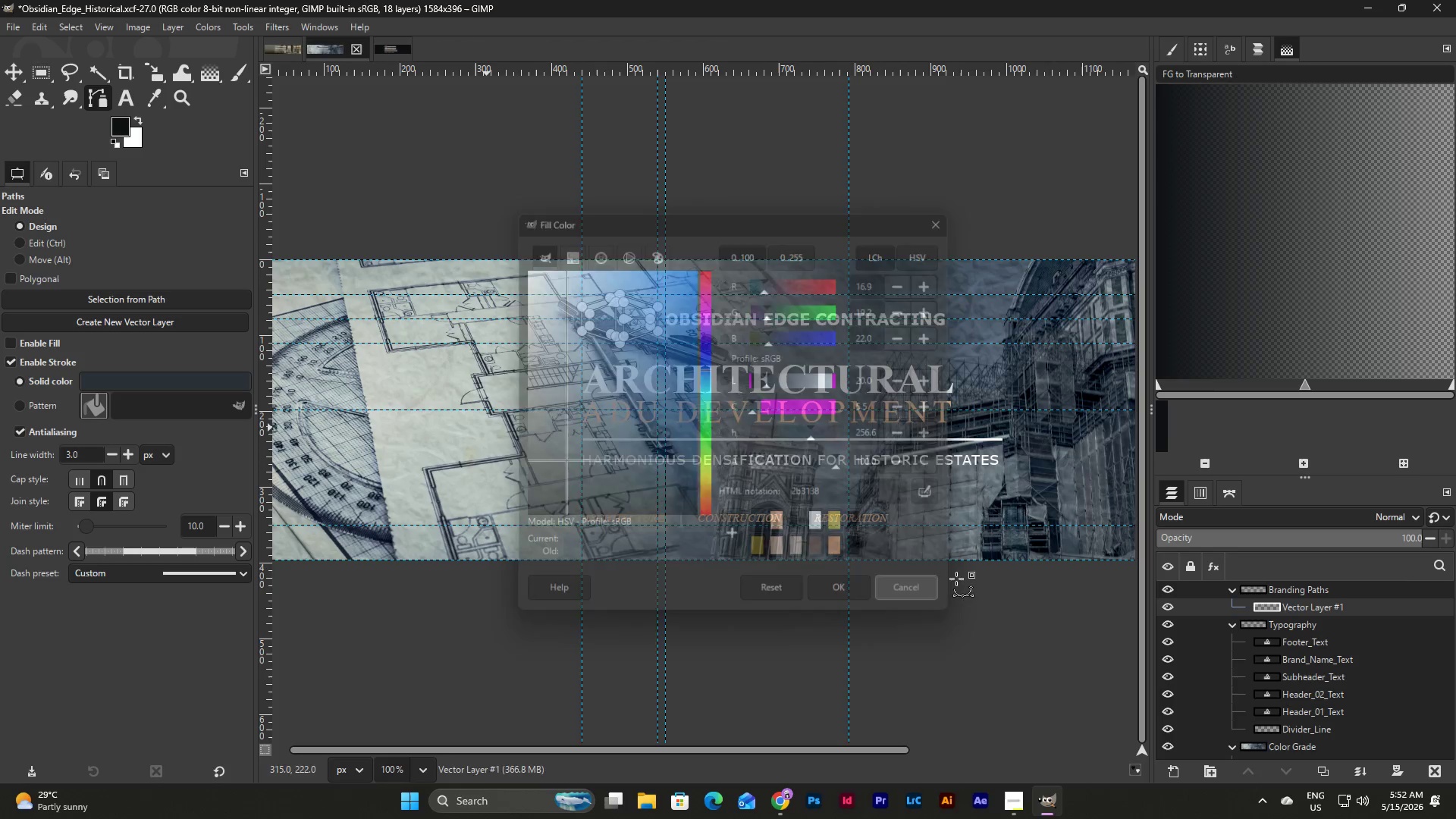 
left_click([1322, 643])
 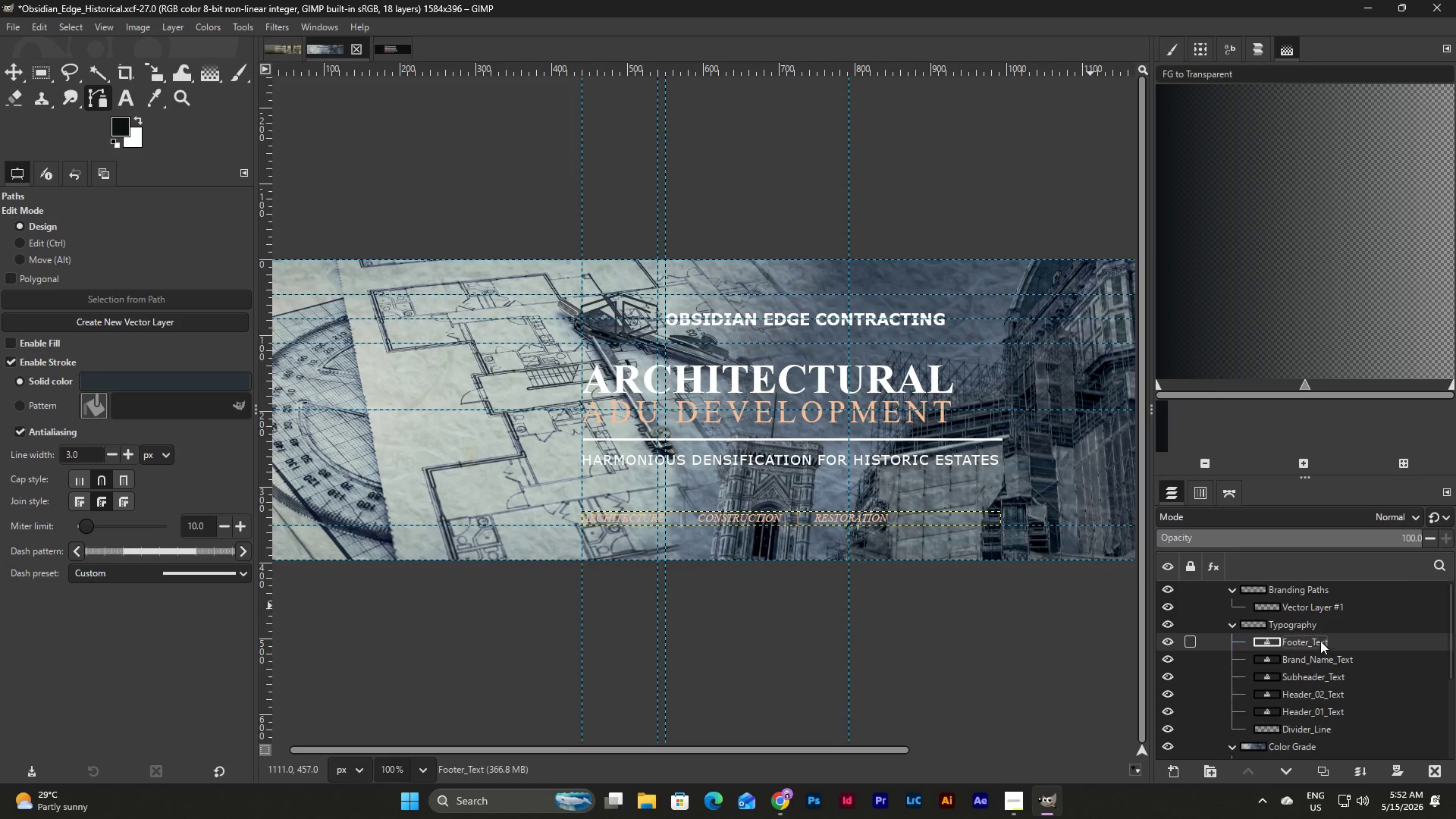 
left_click([1296, 606])
 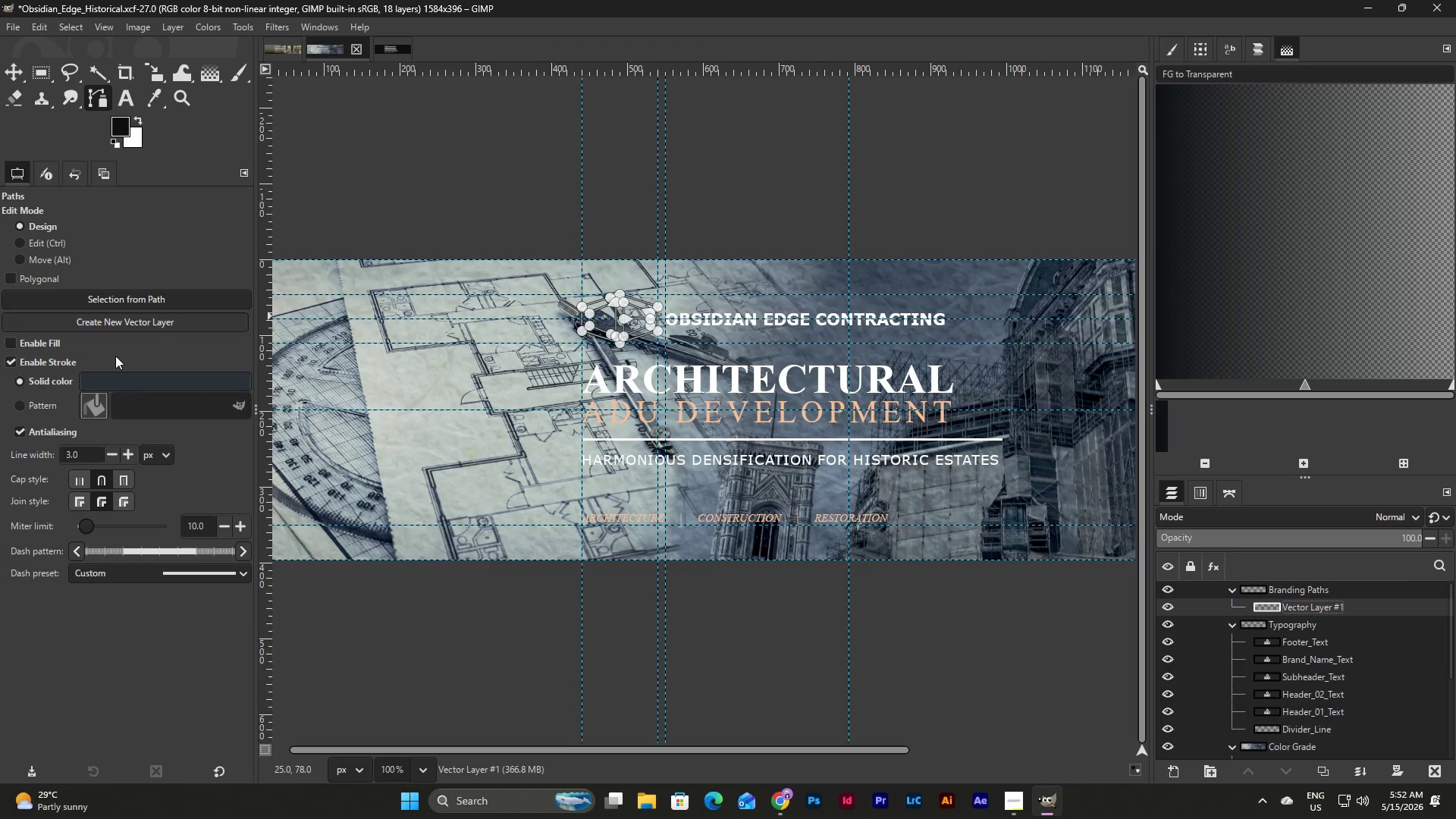 
left_click([133, 371])
 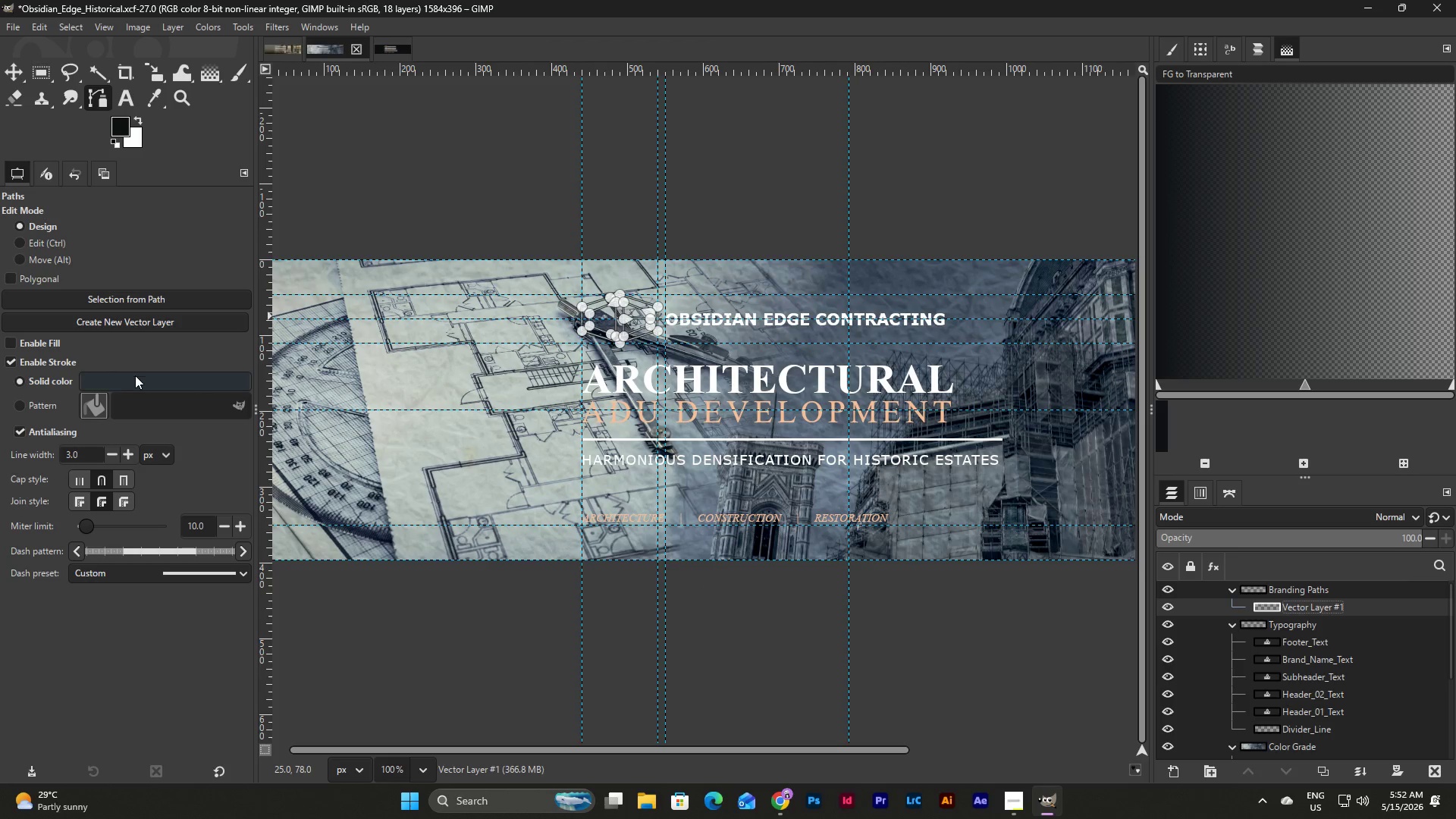 
left_click([136, 380])
 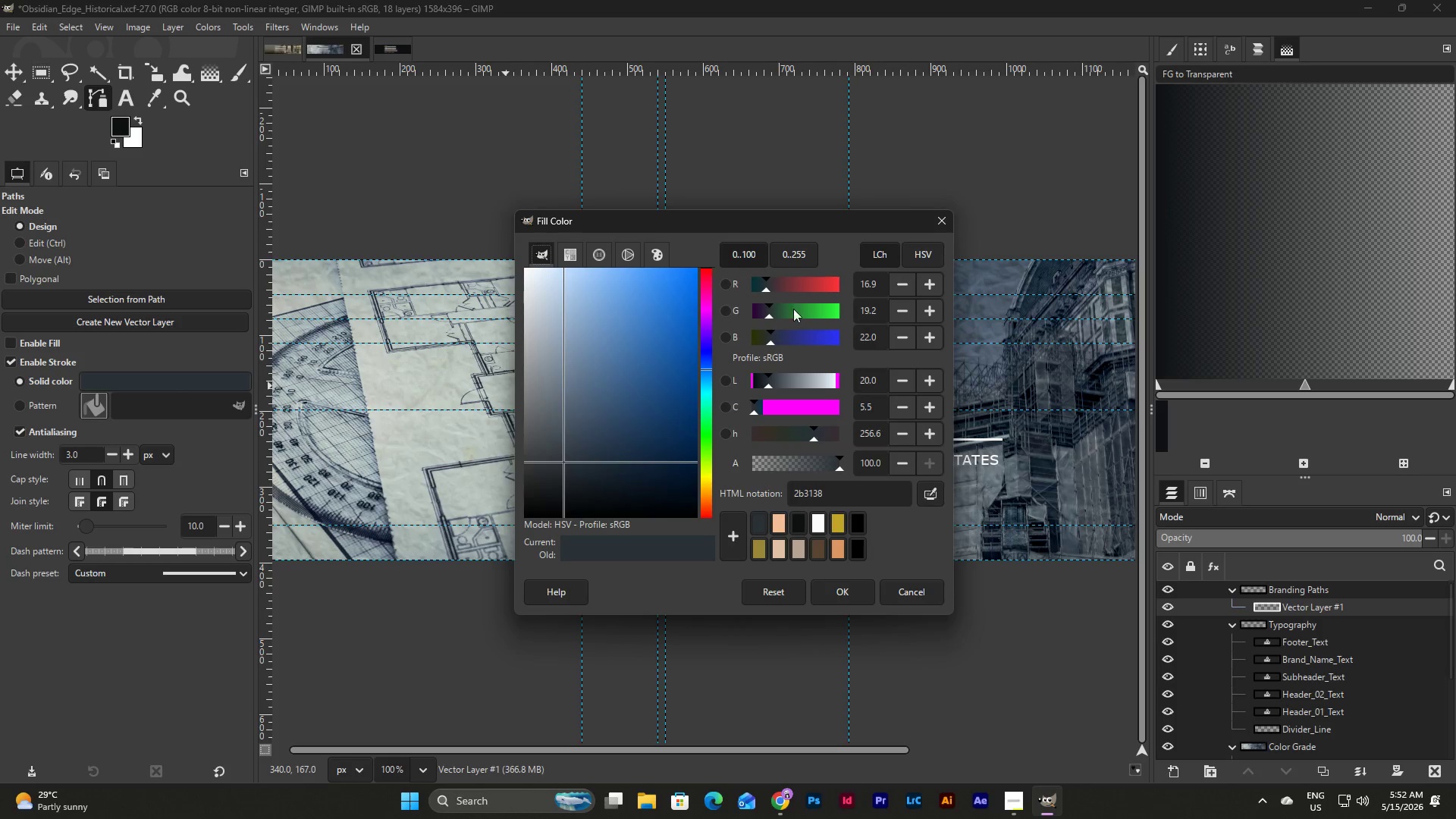 
left_click([943, 219])
 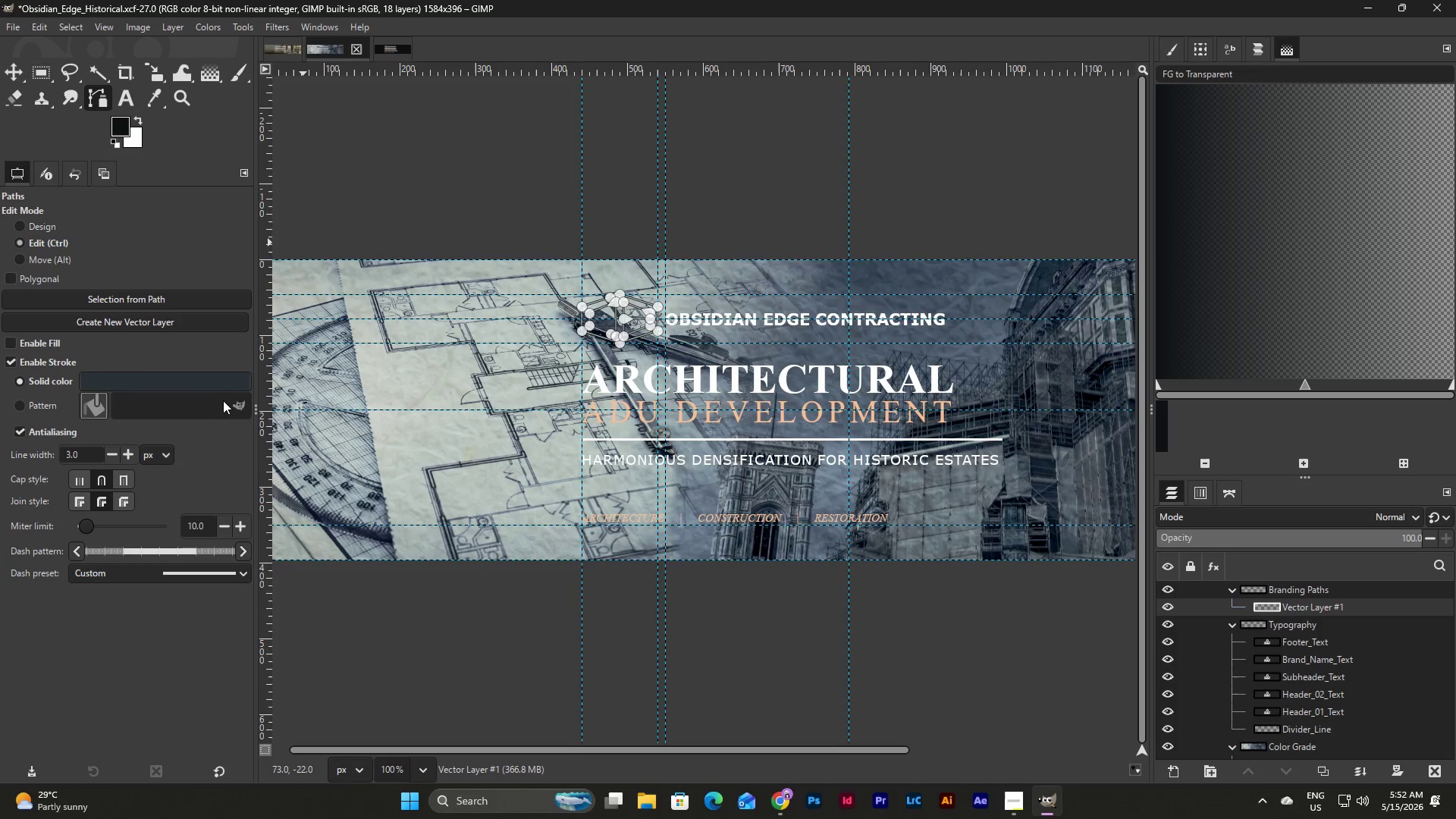 
left_click([215, 381])
 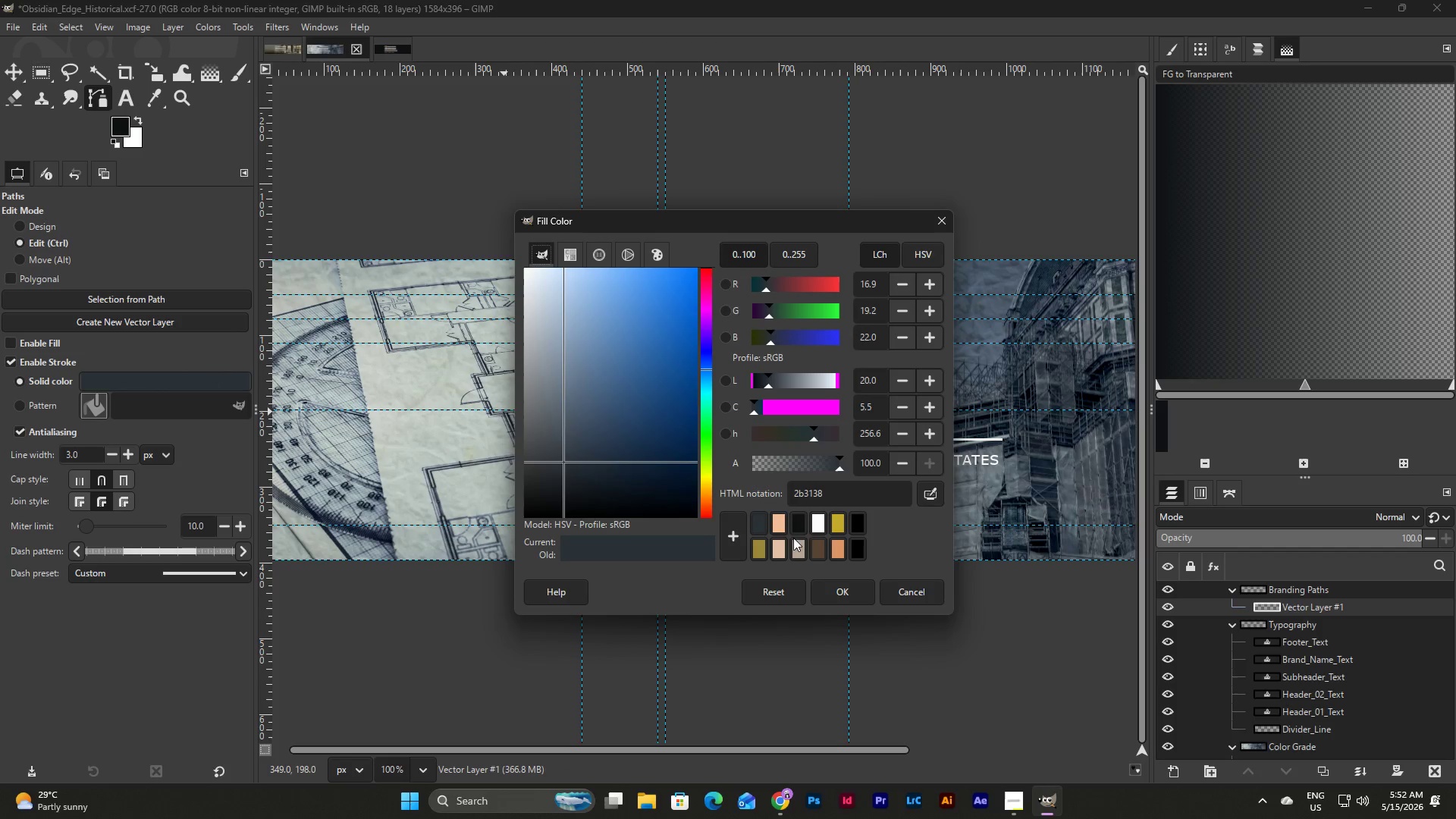 
left_click([822, 517])
 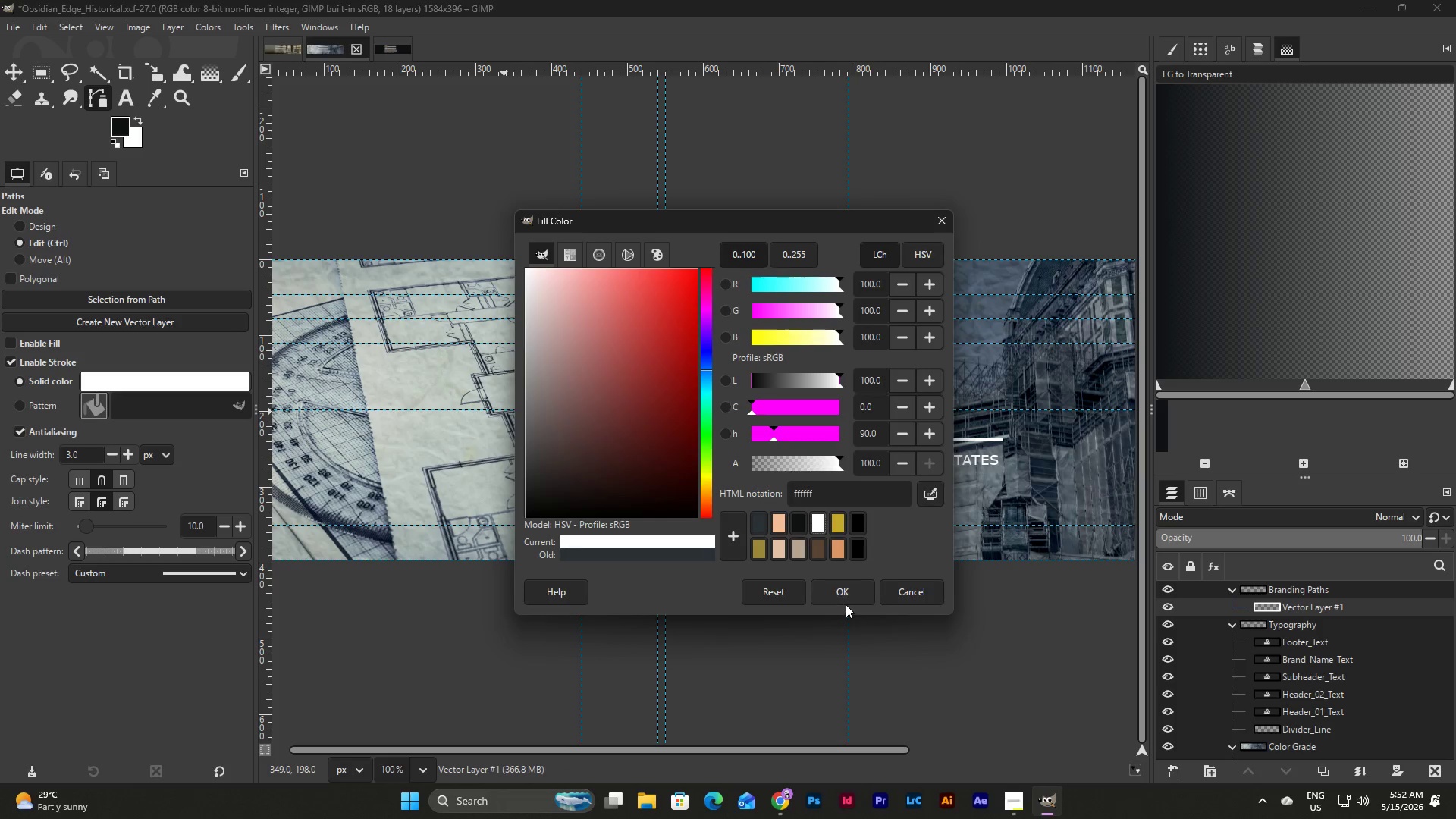 
left_click([843, 595])
 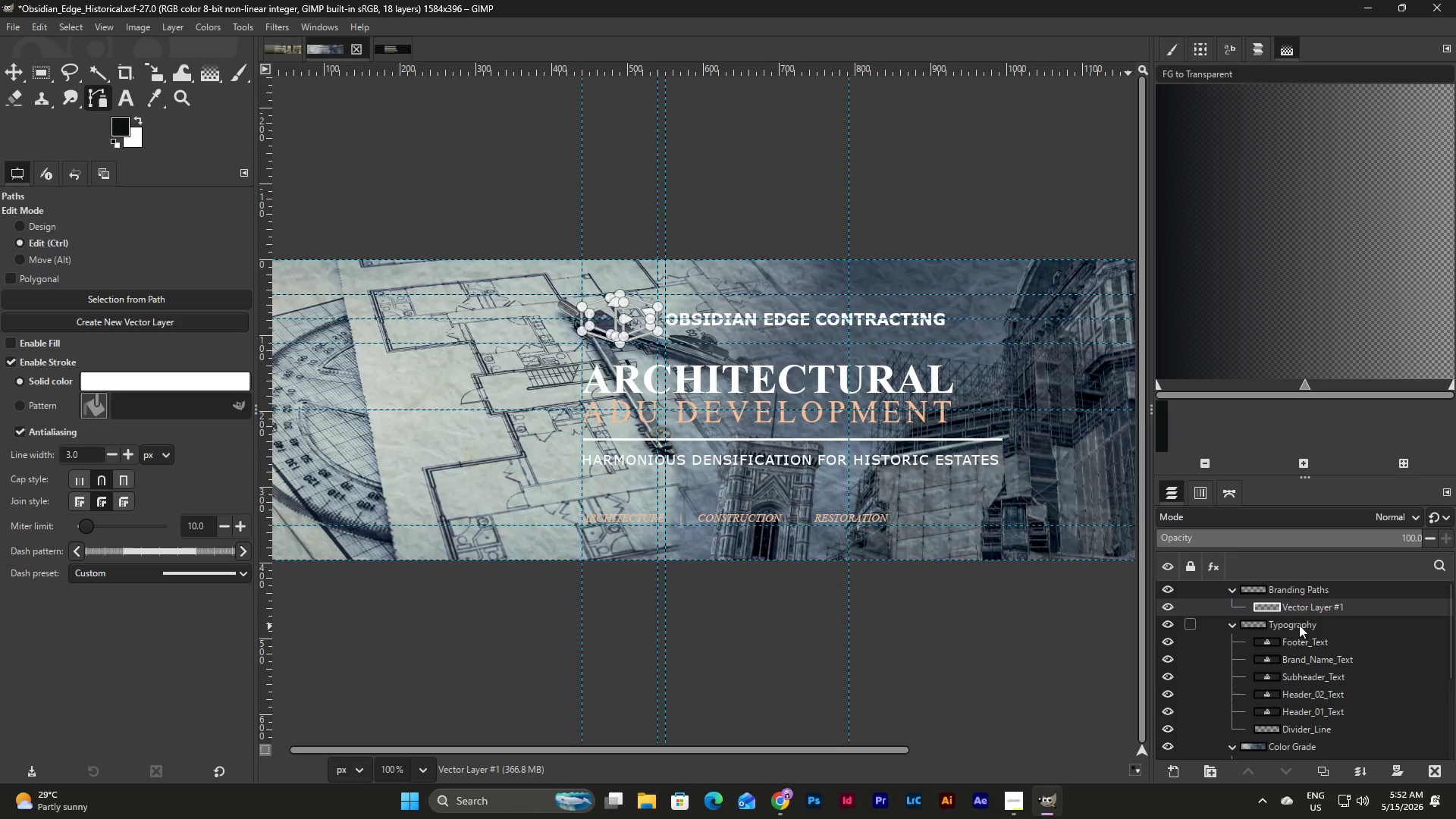 
left_click([1304, 640])
 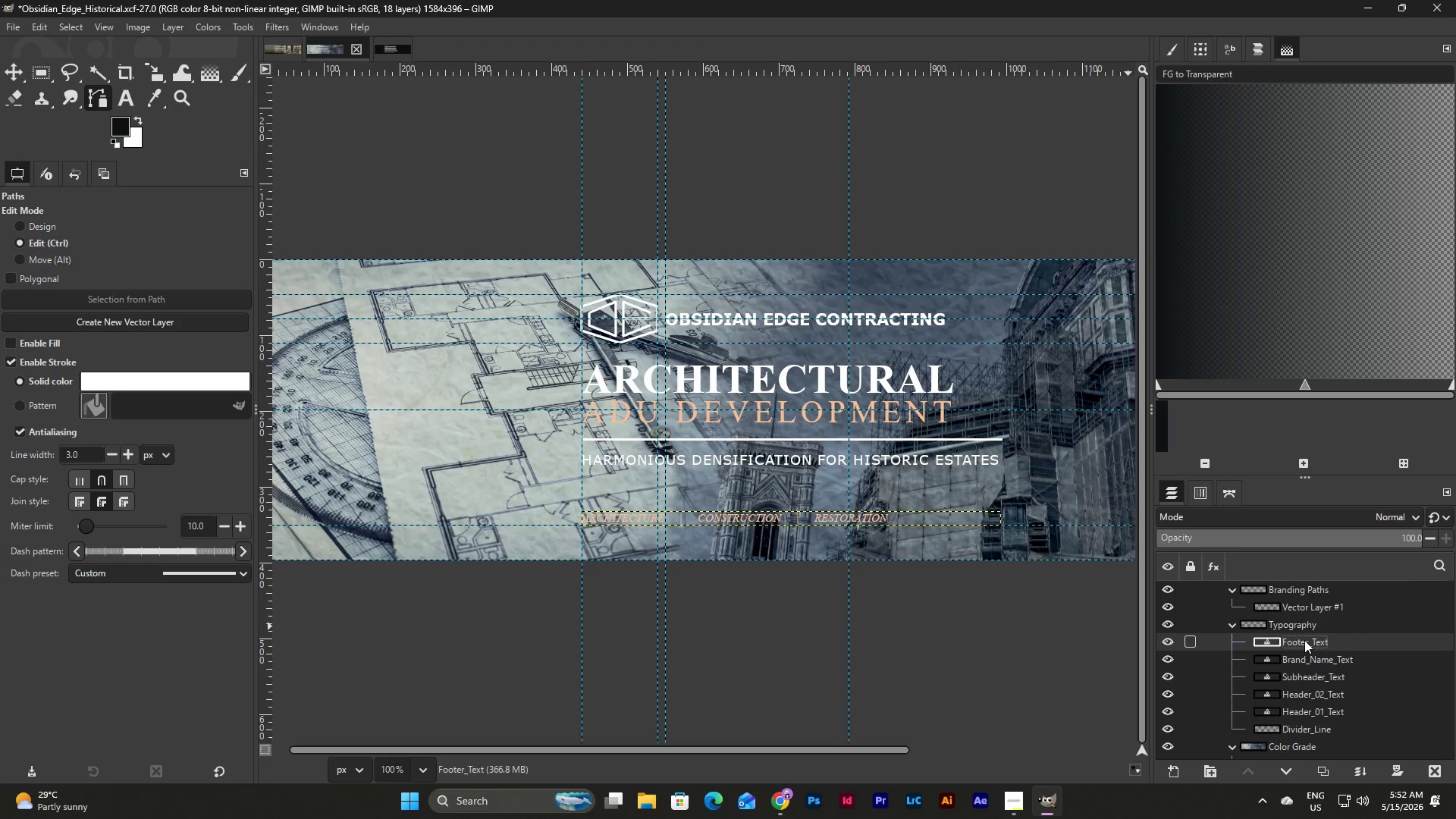 
wait(10.56)
 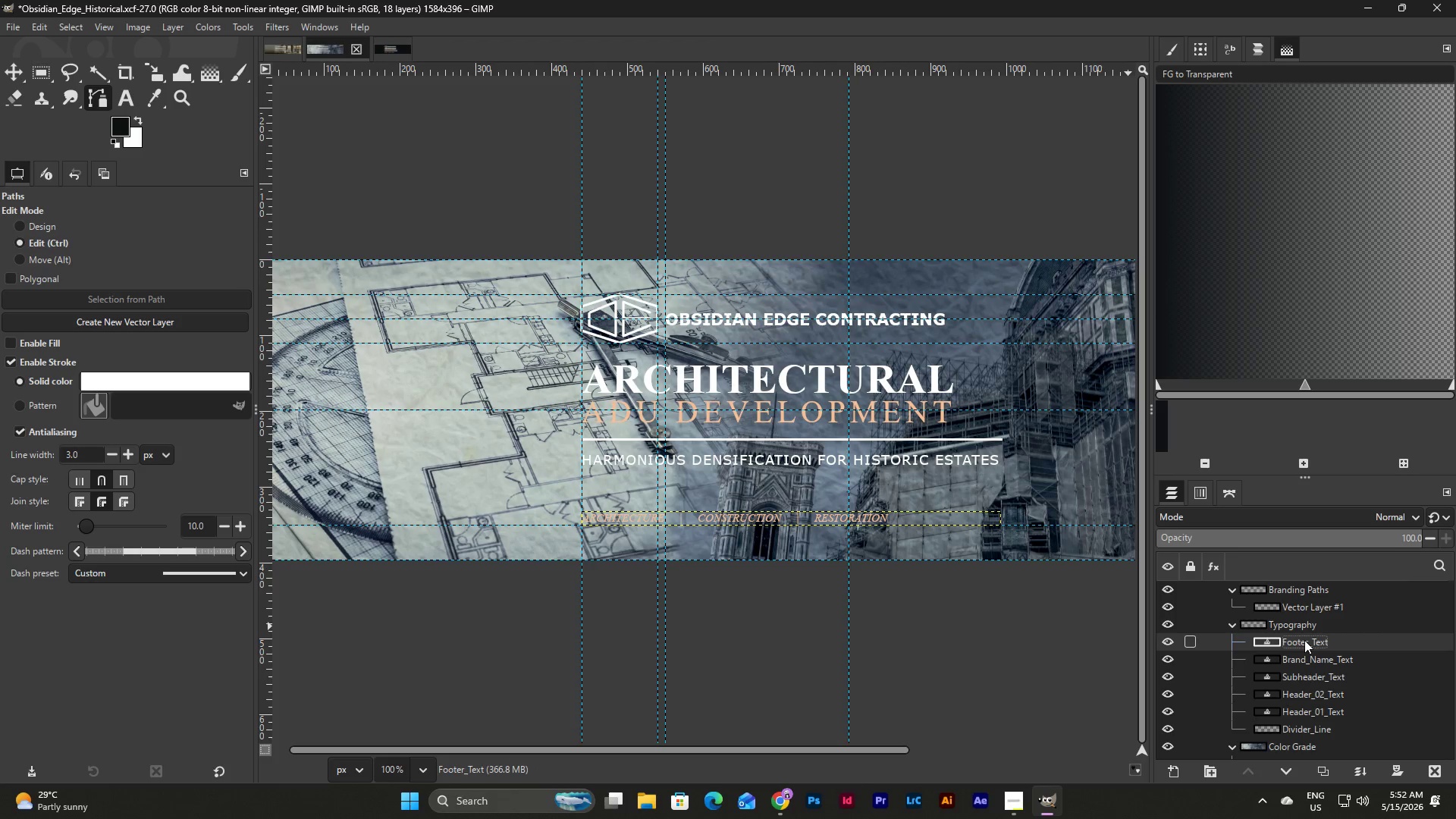 
left_click_drag(start_coordinate=[817, 751], to_coordinate=[786, 736])
 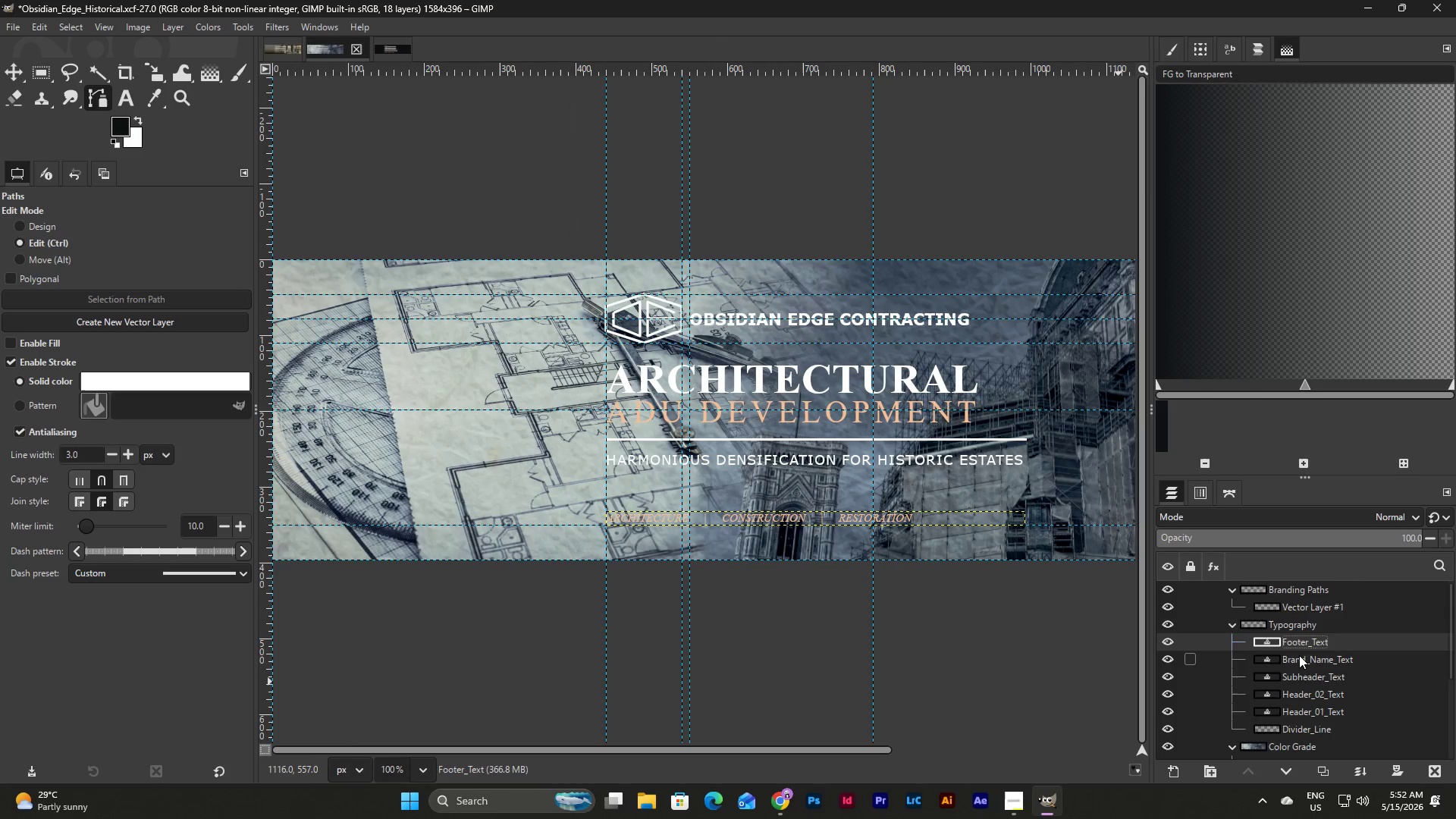 
scroll: coordinate [1299, 668], scroll_direction: down, amount: 6.0
 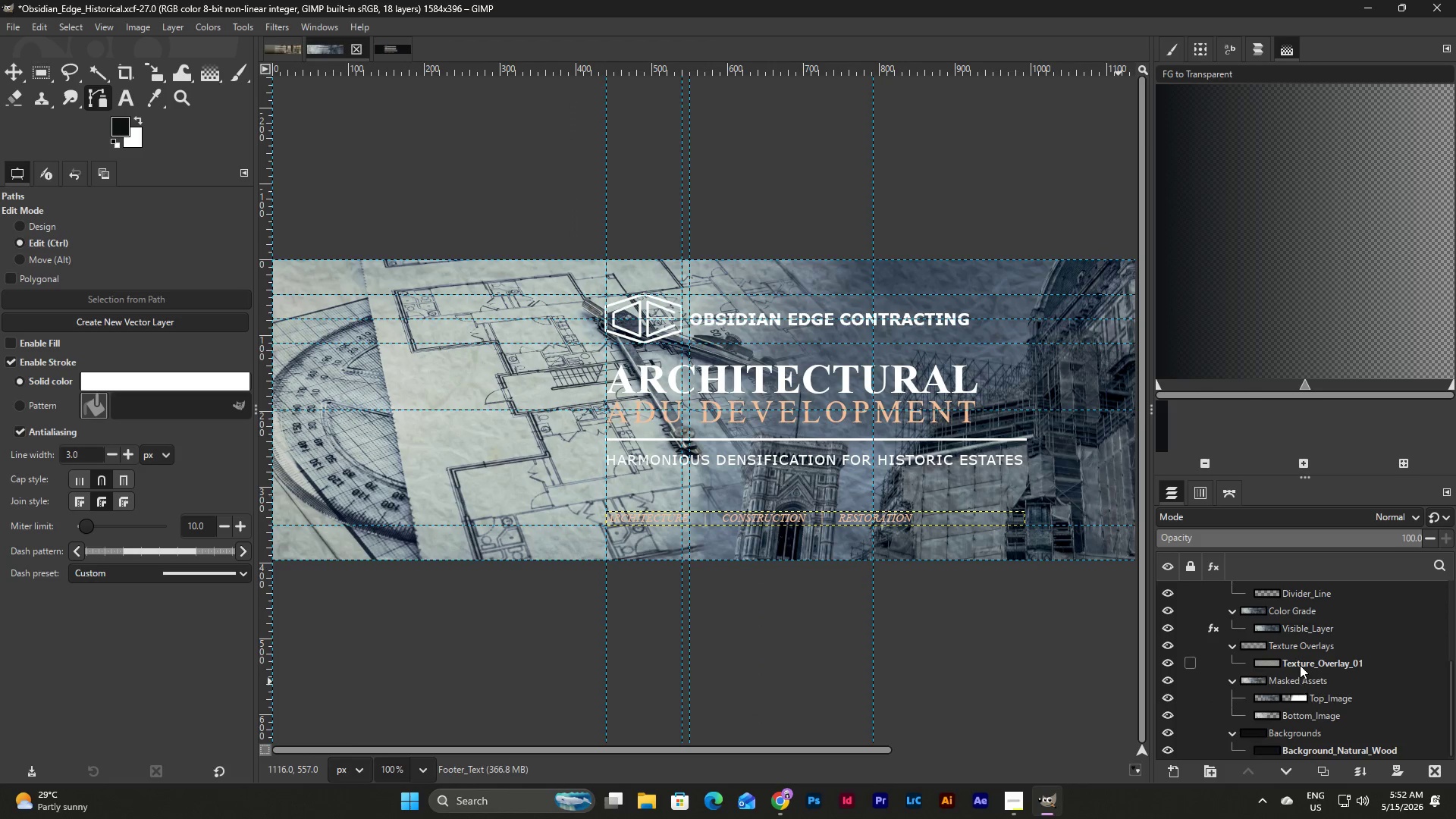 
left_click([1300, 664])
 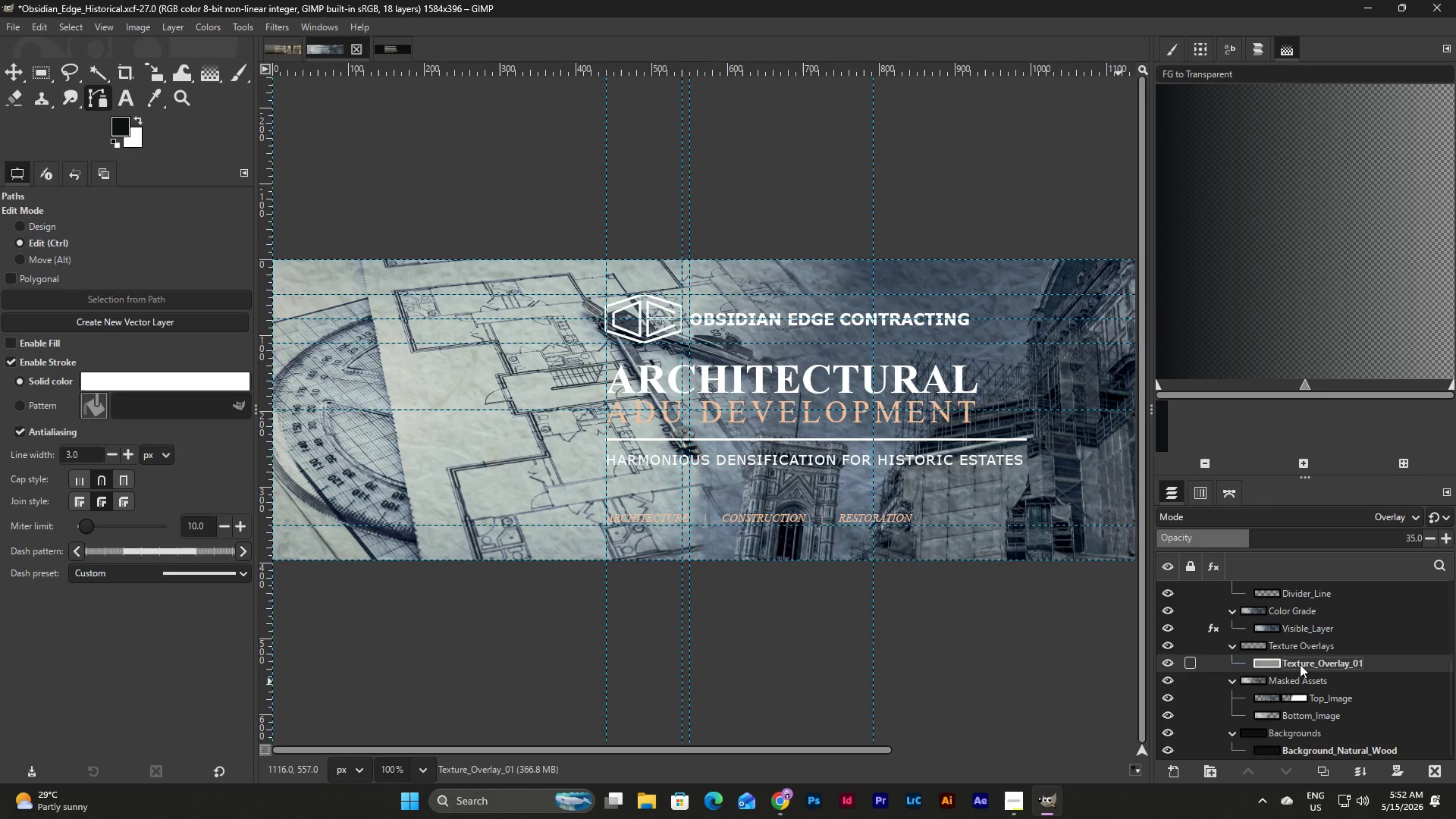 
left_click([1304, 679])
 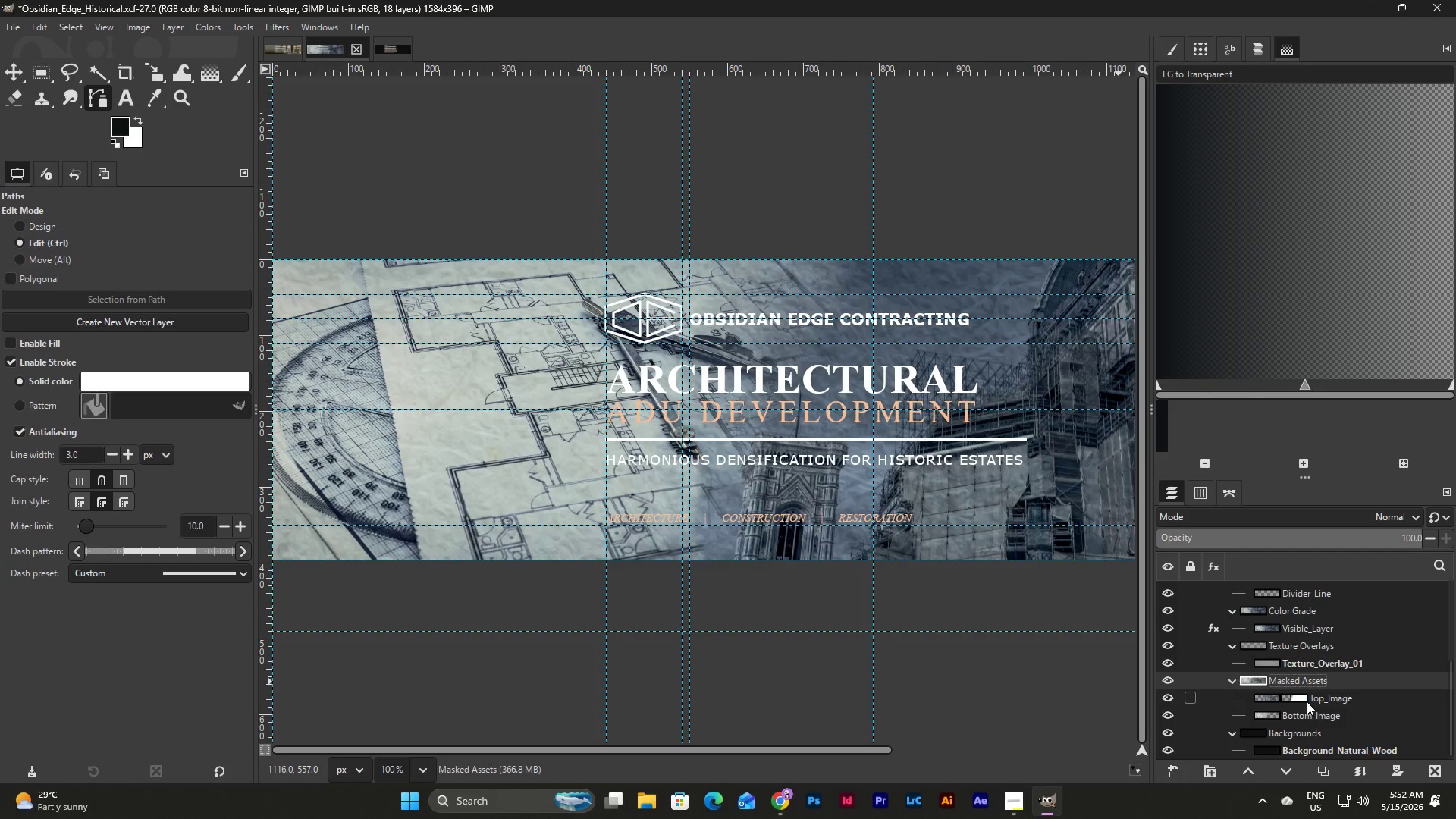 
left_click([1304, 700])
 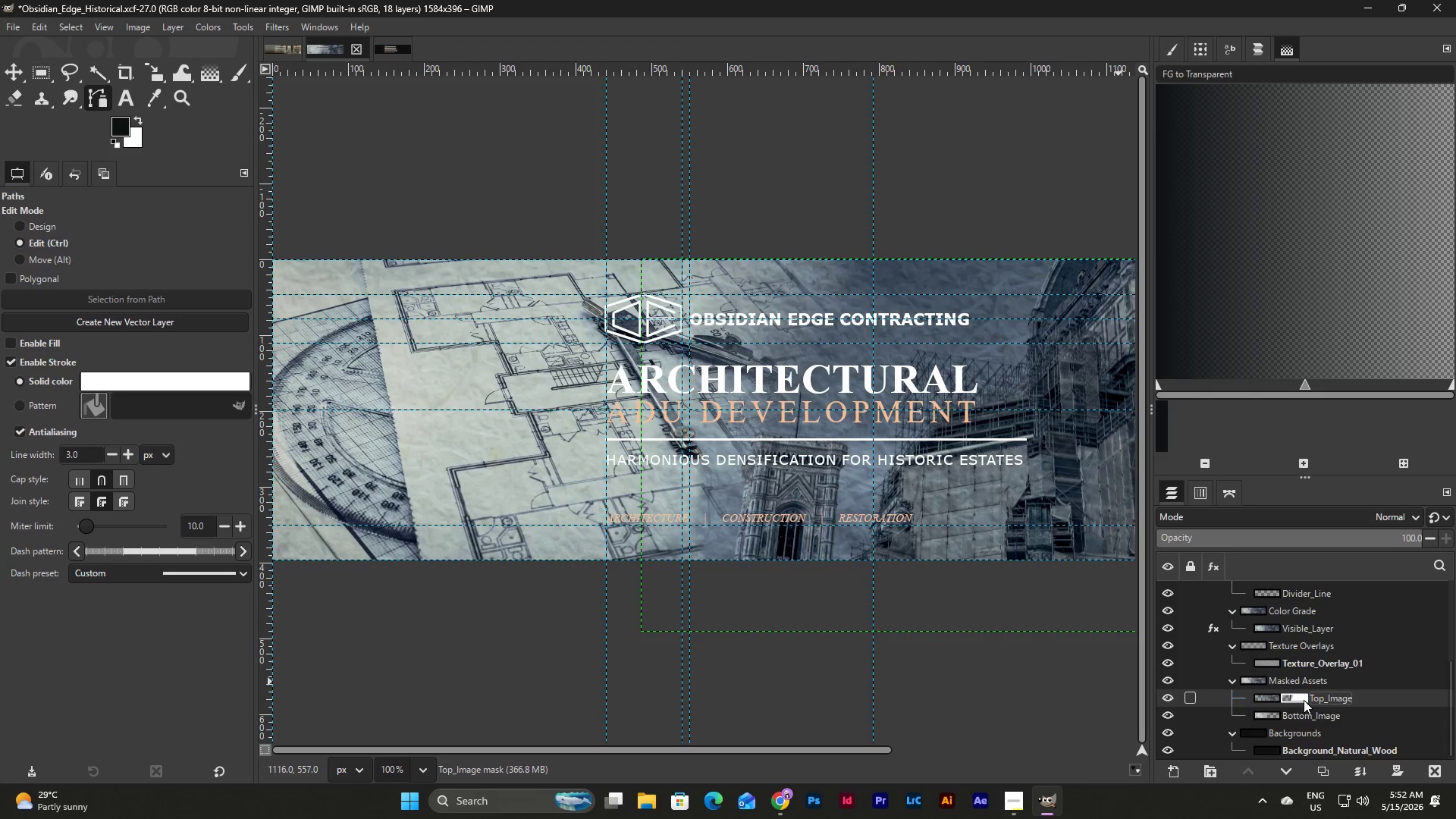 
left_click([1260, 700])
 